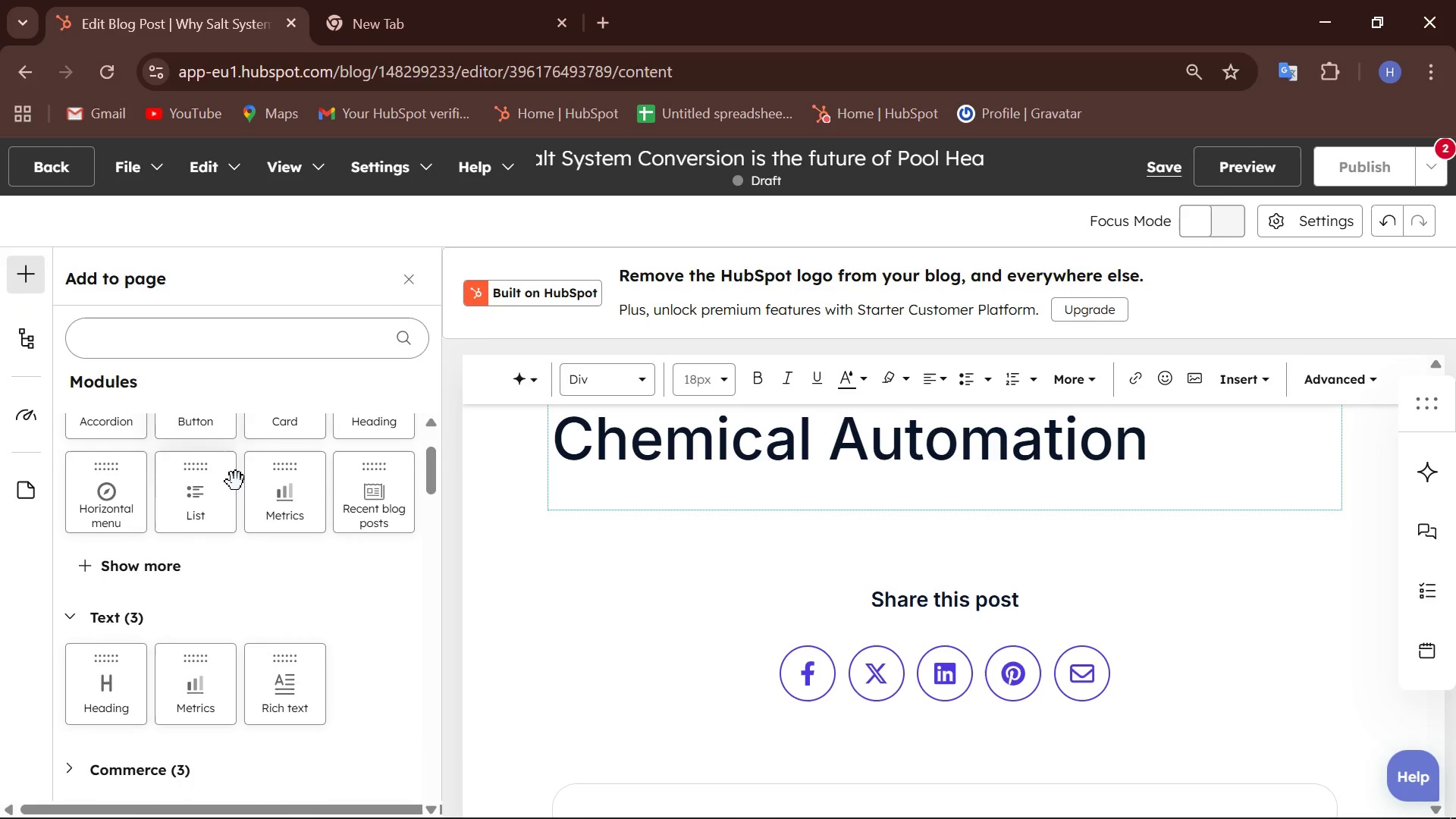 
wait(13.79)
 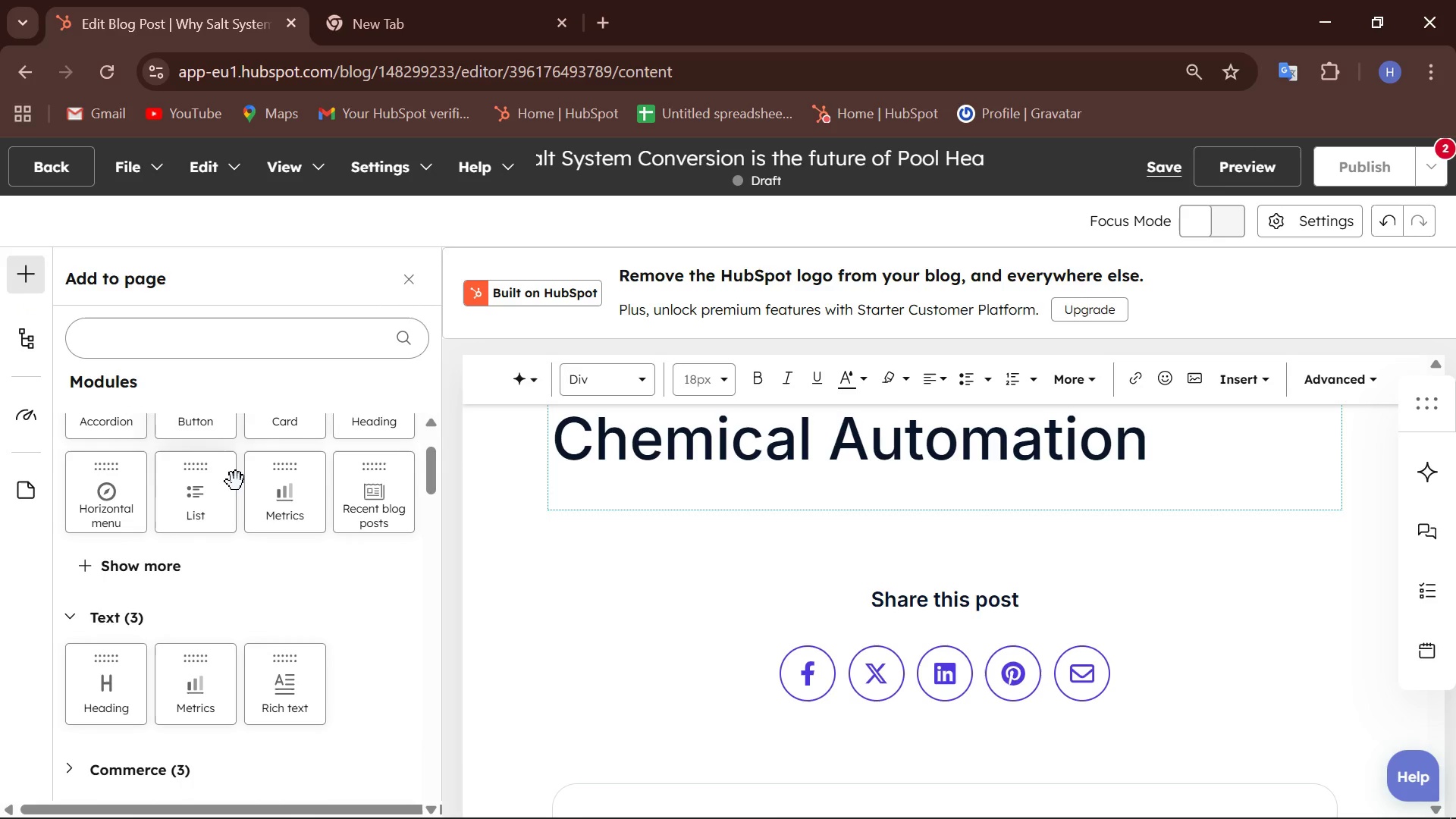 
left_click([18, 325])
 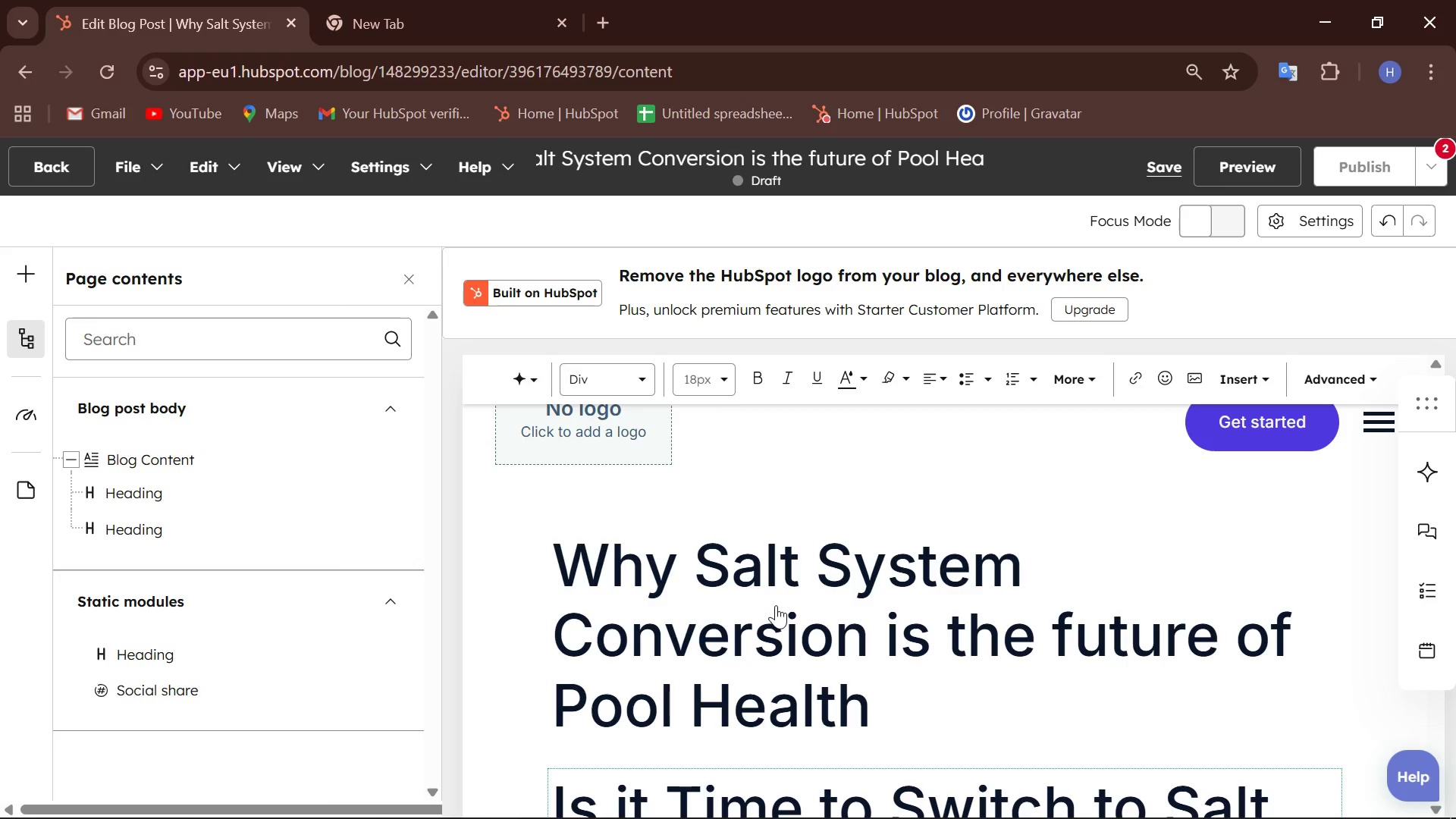 
wait(115.2)
 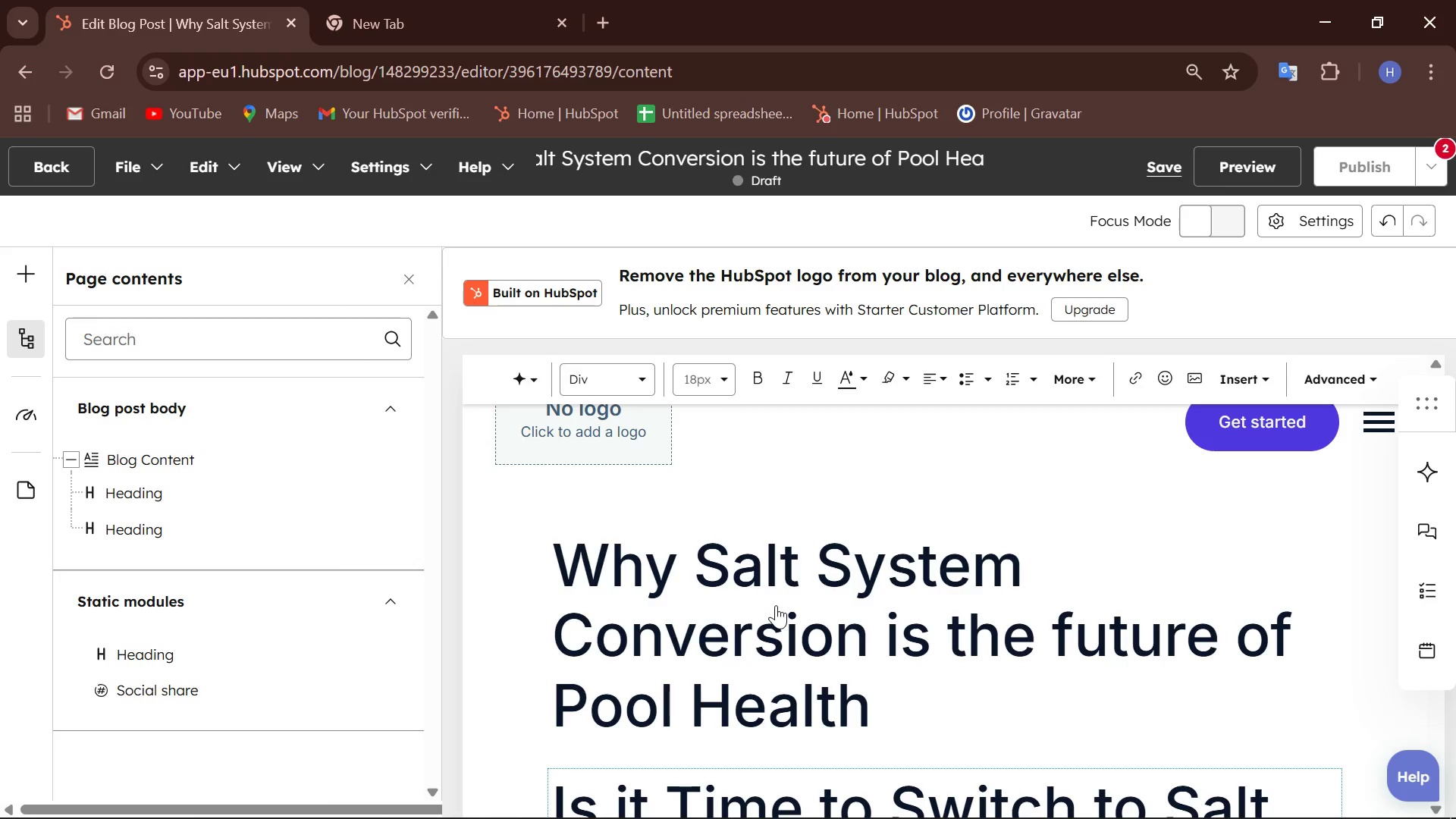 
scroll: coordinate [650, 521], scroll_direction: down, amount: 8.0
 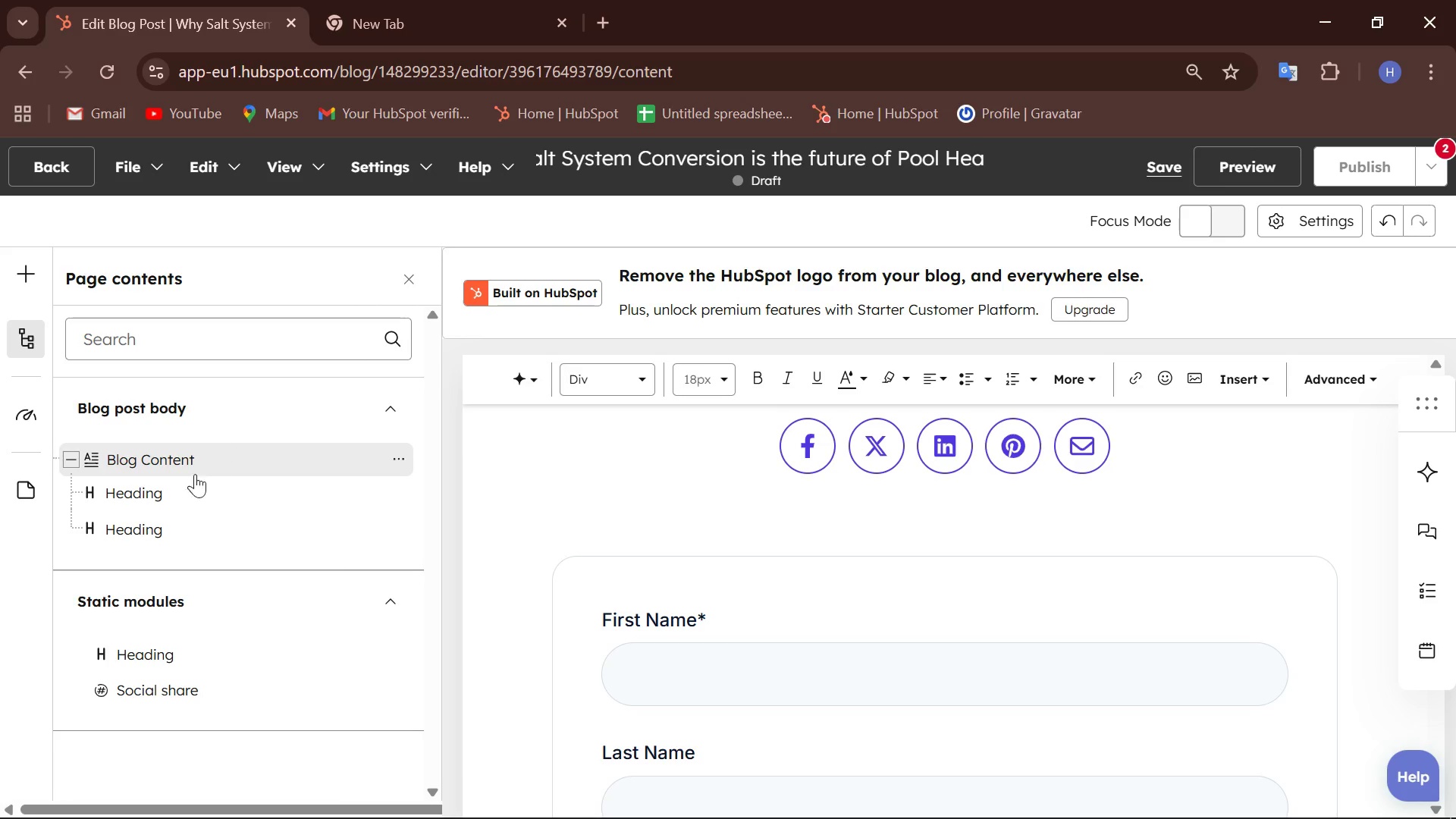 
left_click([22, 281])
 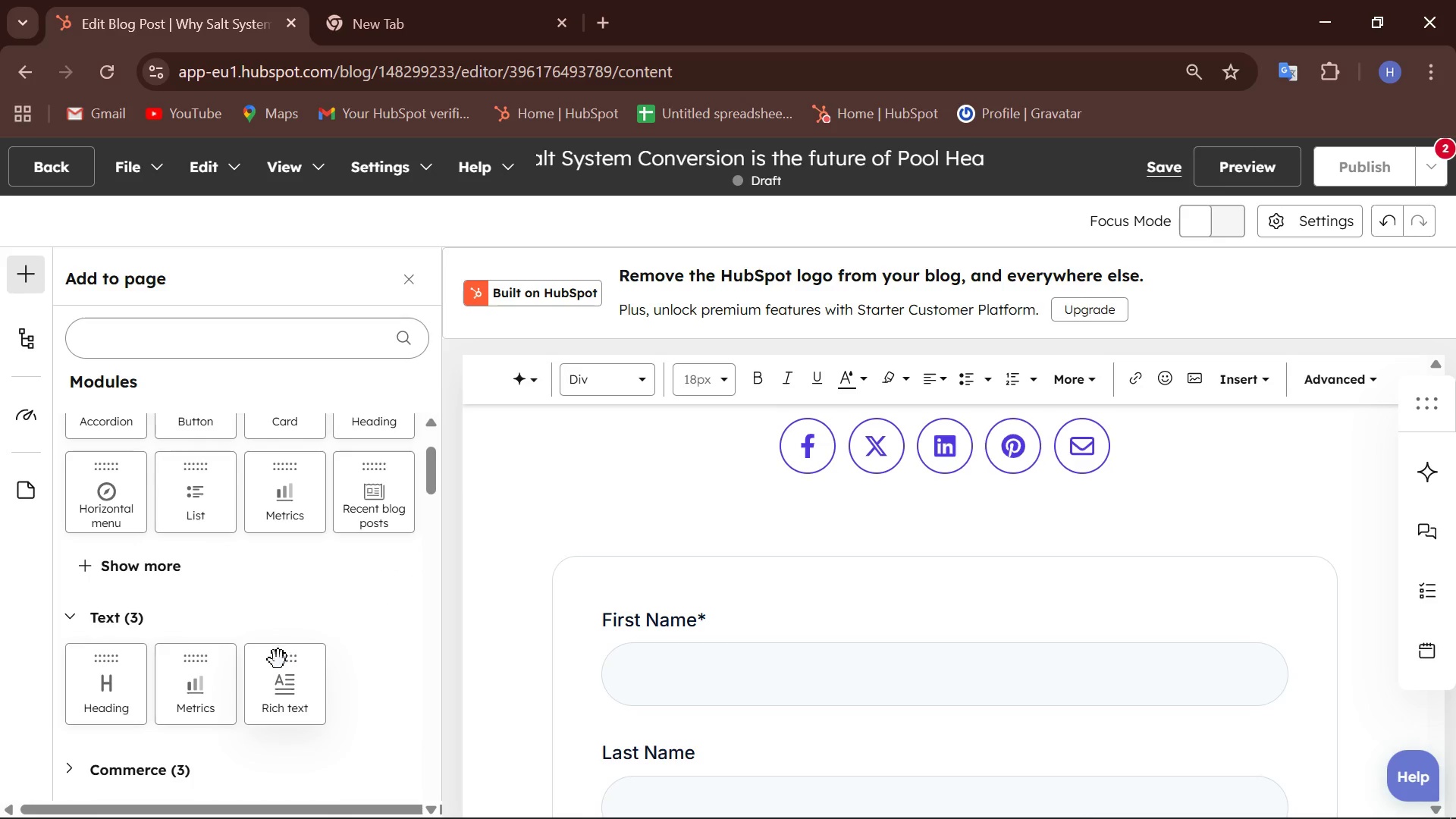 
left_click_drag(start_coordinate=[282, 682], to_coordinate=[292, 605])
 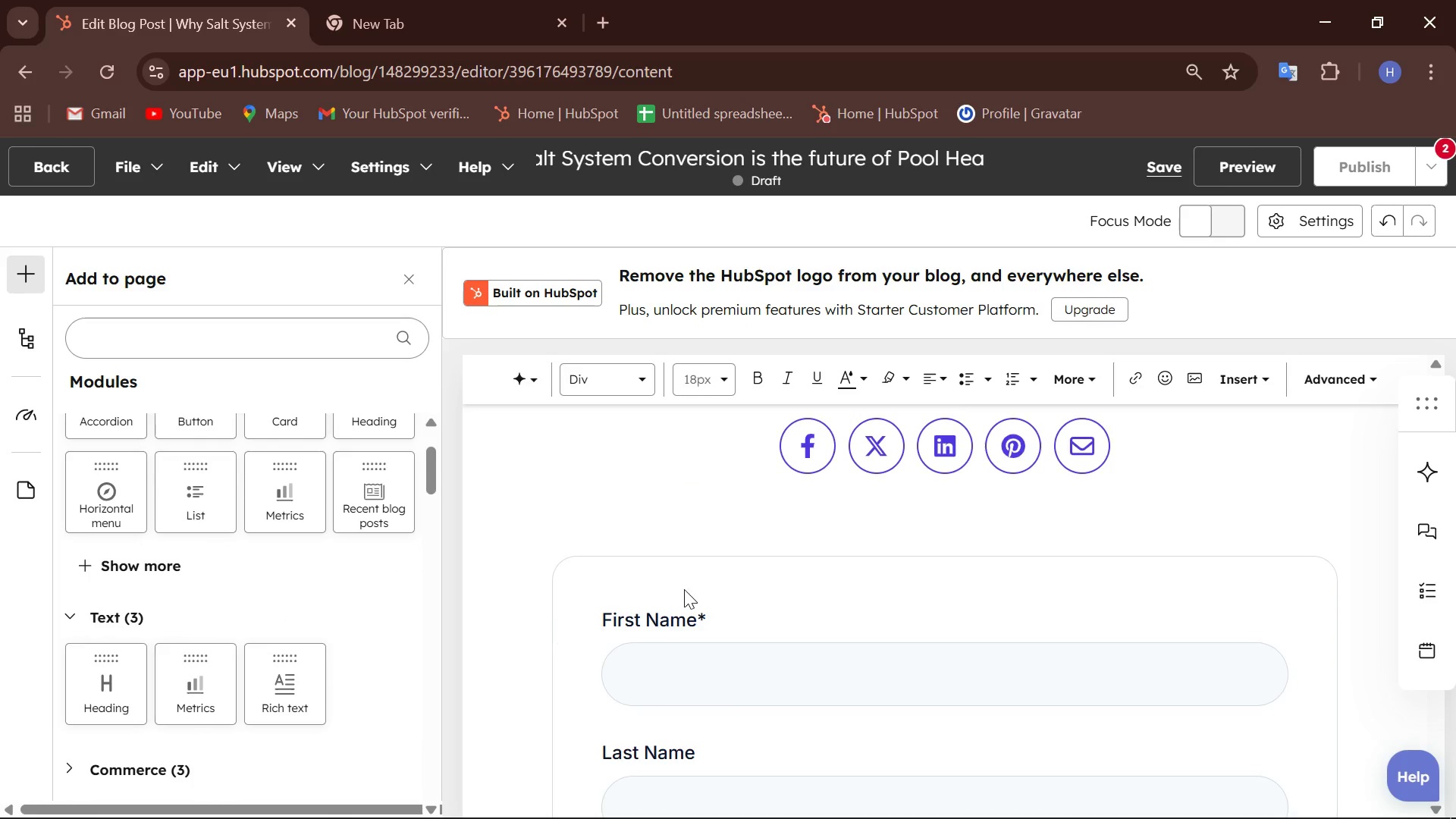 
scroll: coordinate [689, 587], scroll_direction: up, amount: 3.0
 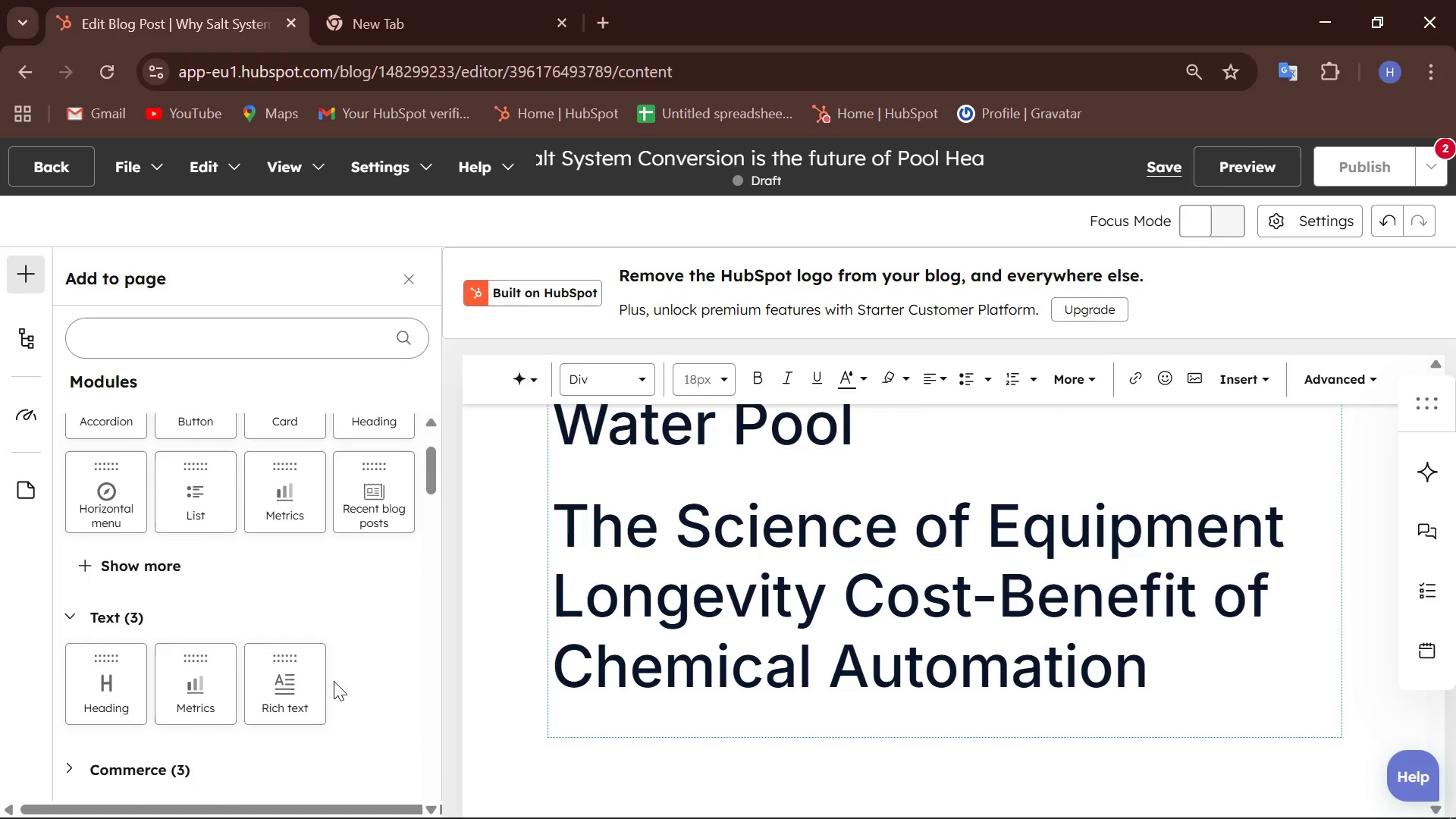 
left_click_drag(start_coordinate=[295, 685], to_coordinate=[667, 686])
 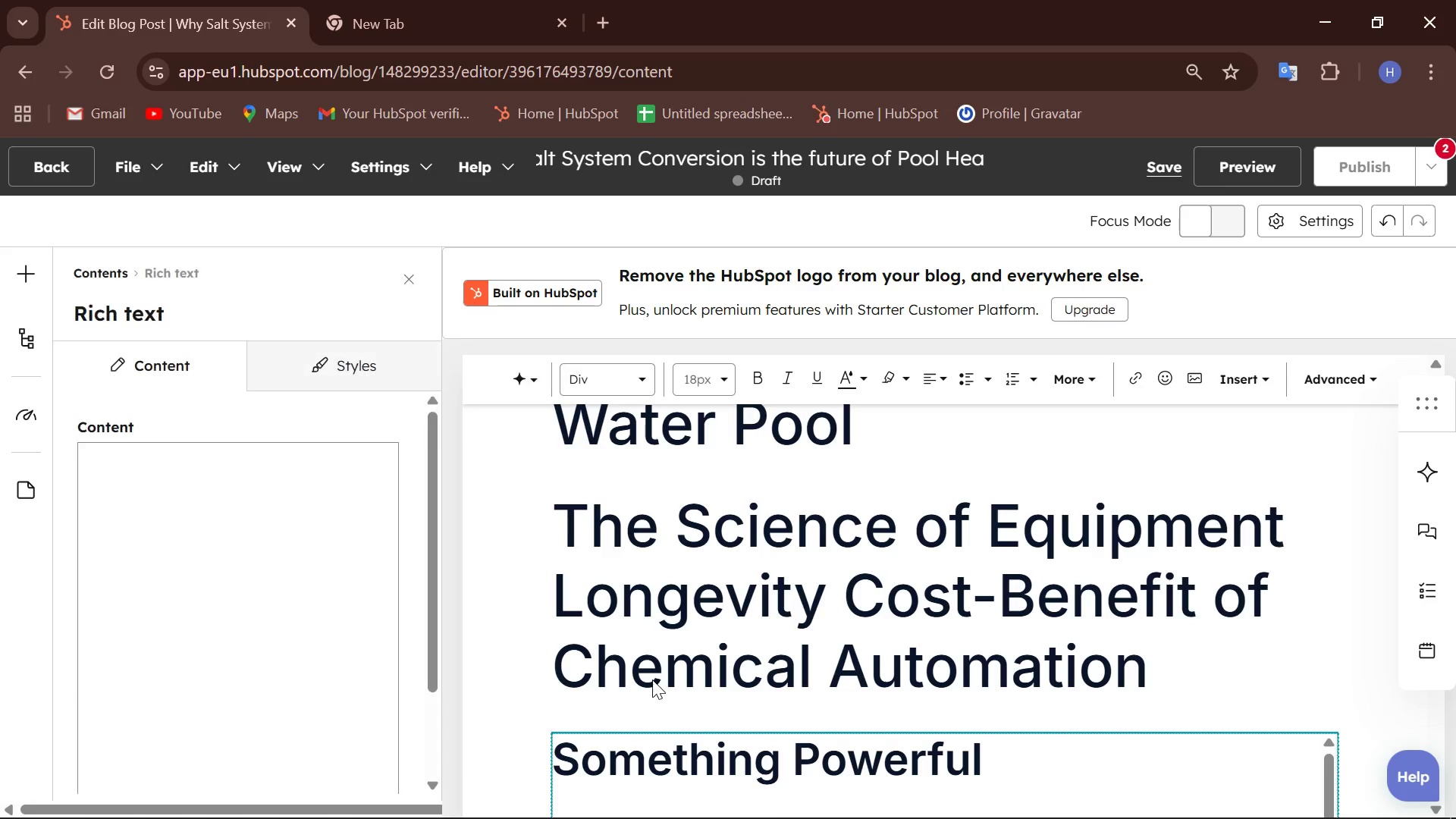 
scroll: coordinate [234, 624], scroll_direction: down, amount: 9.0
 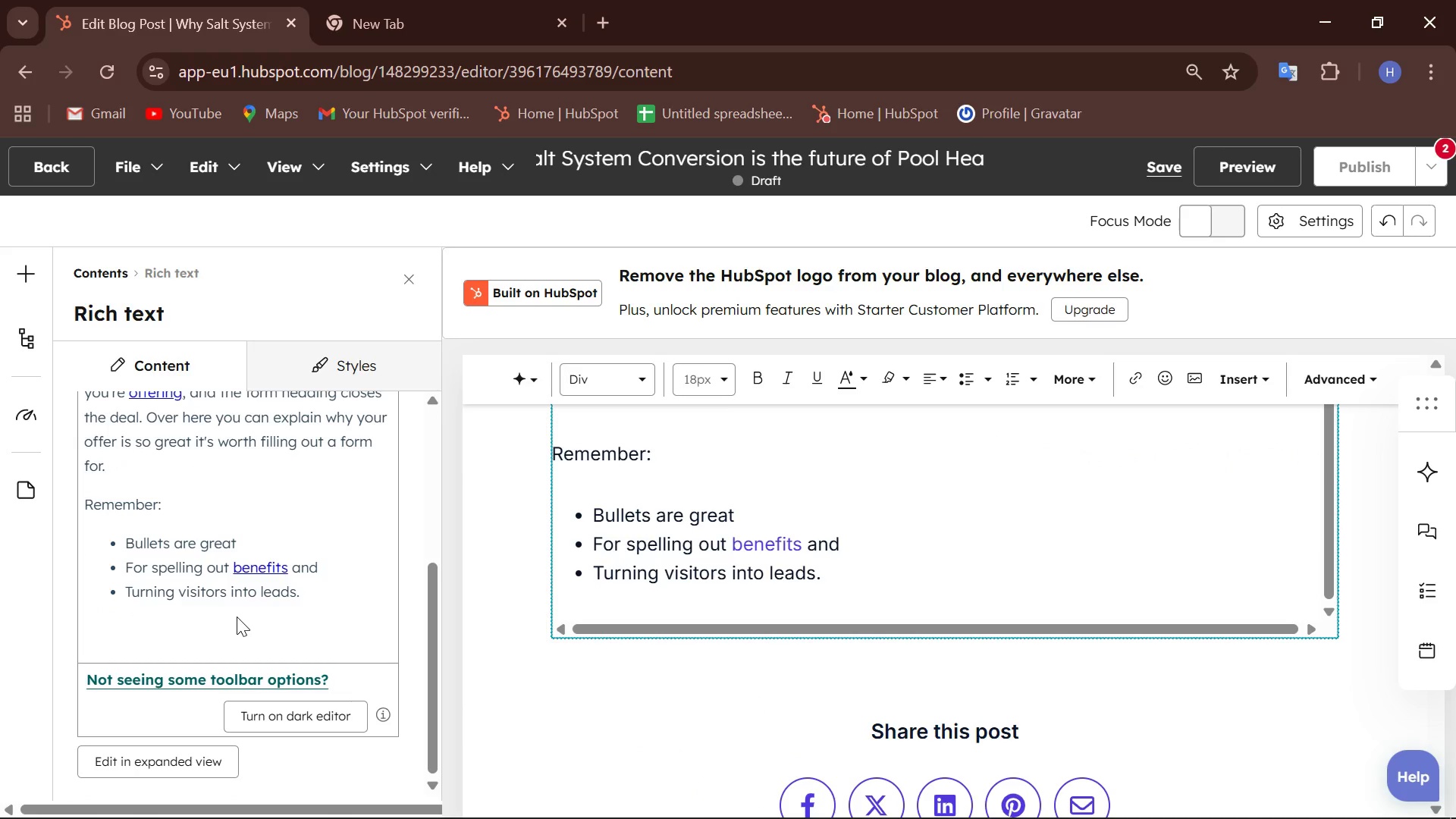 
scroll: coordinate [893, 535], scroll_direction: up, amount: 11.0
 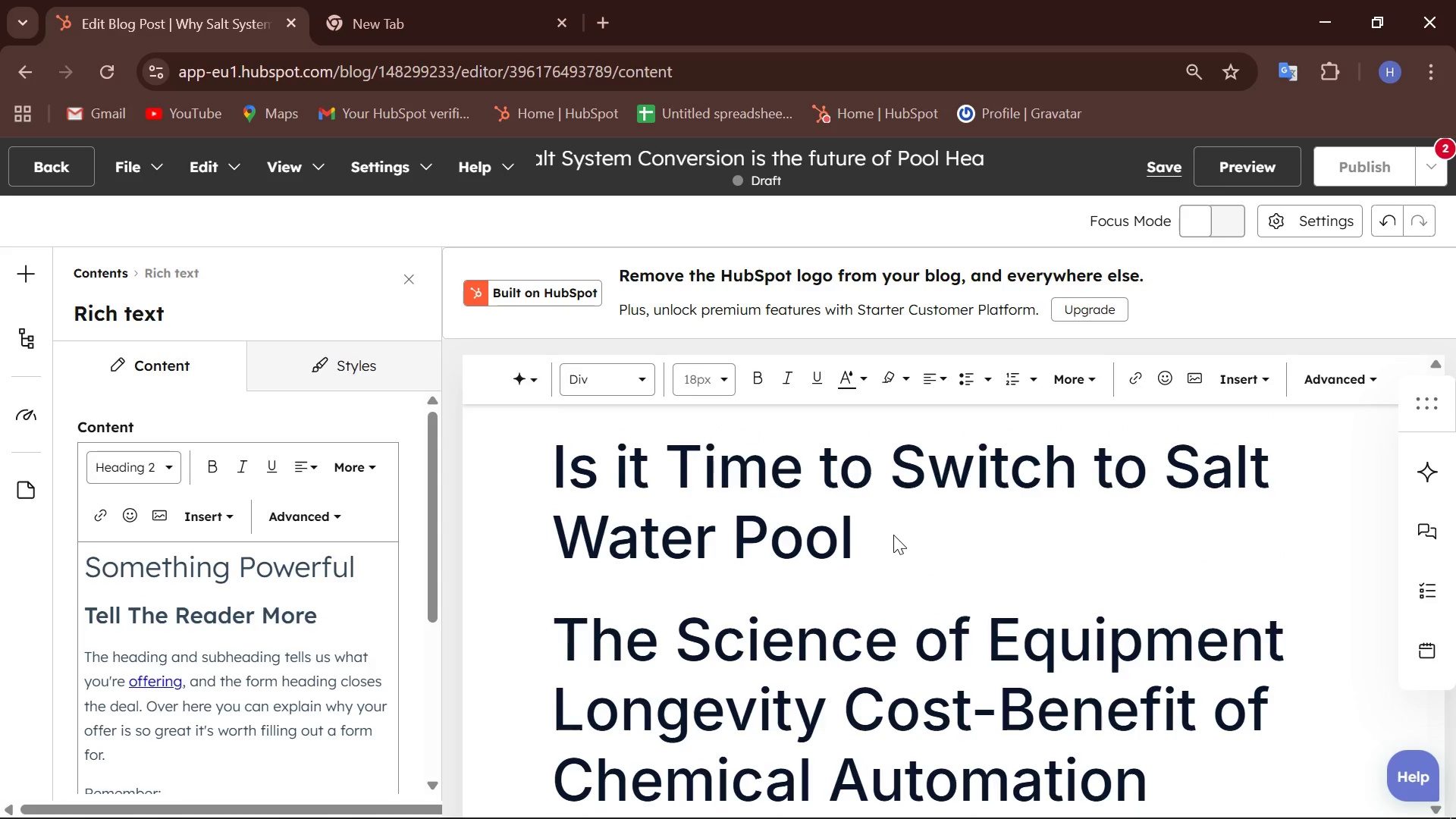 
scroll: coordinate [893, 535], scroll_direction: down, amount: 1.0
 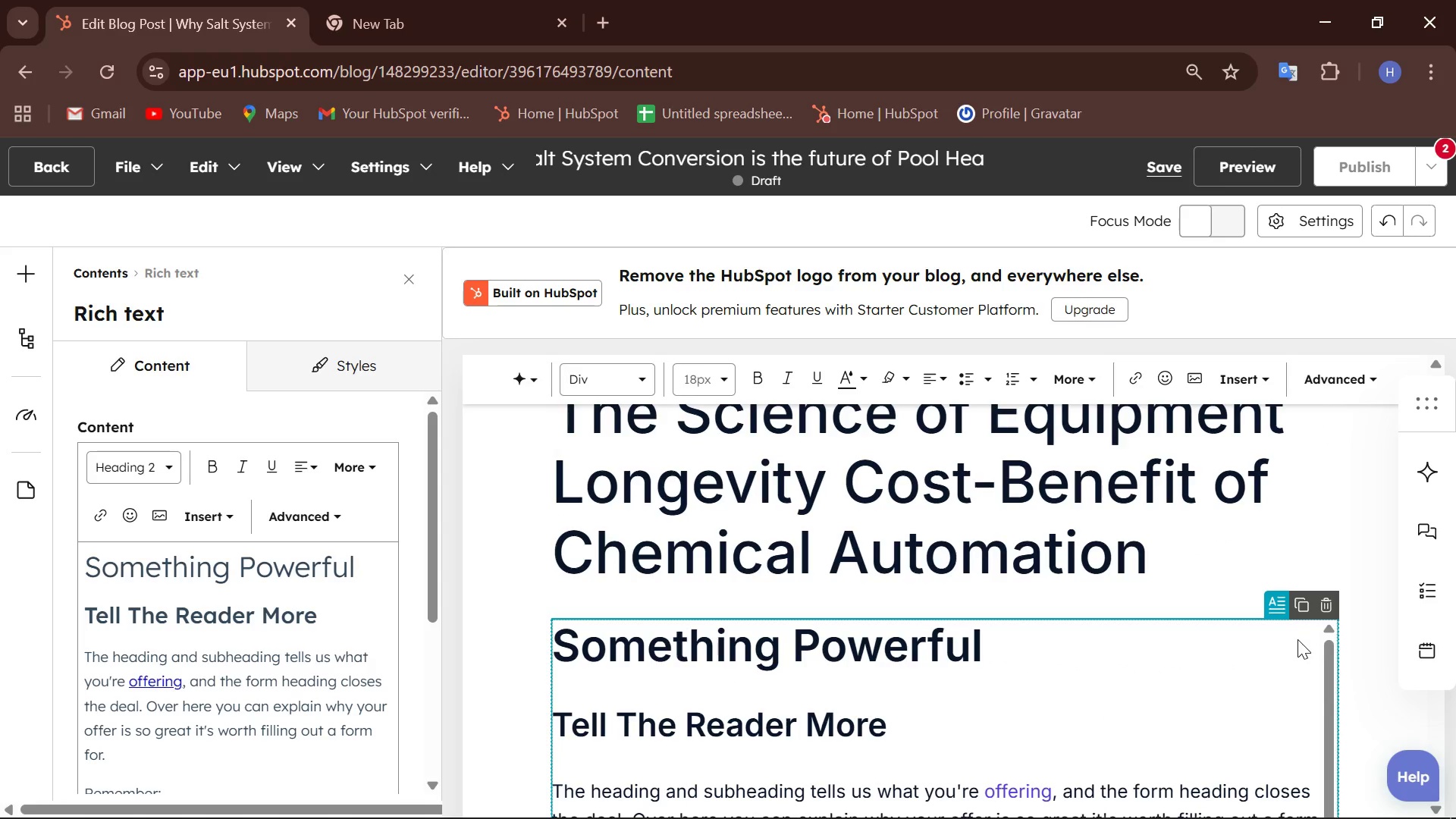 
left_click([1322, 617])
 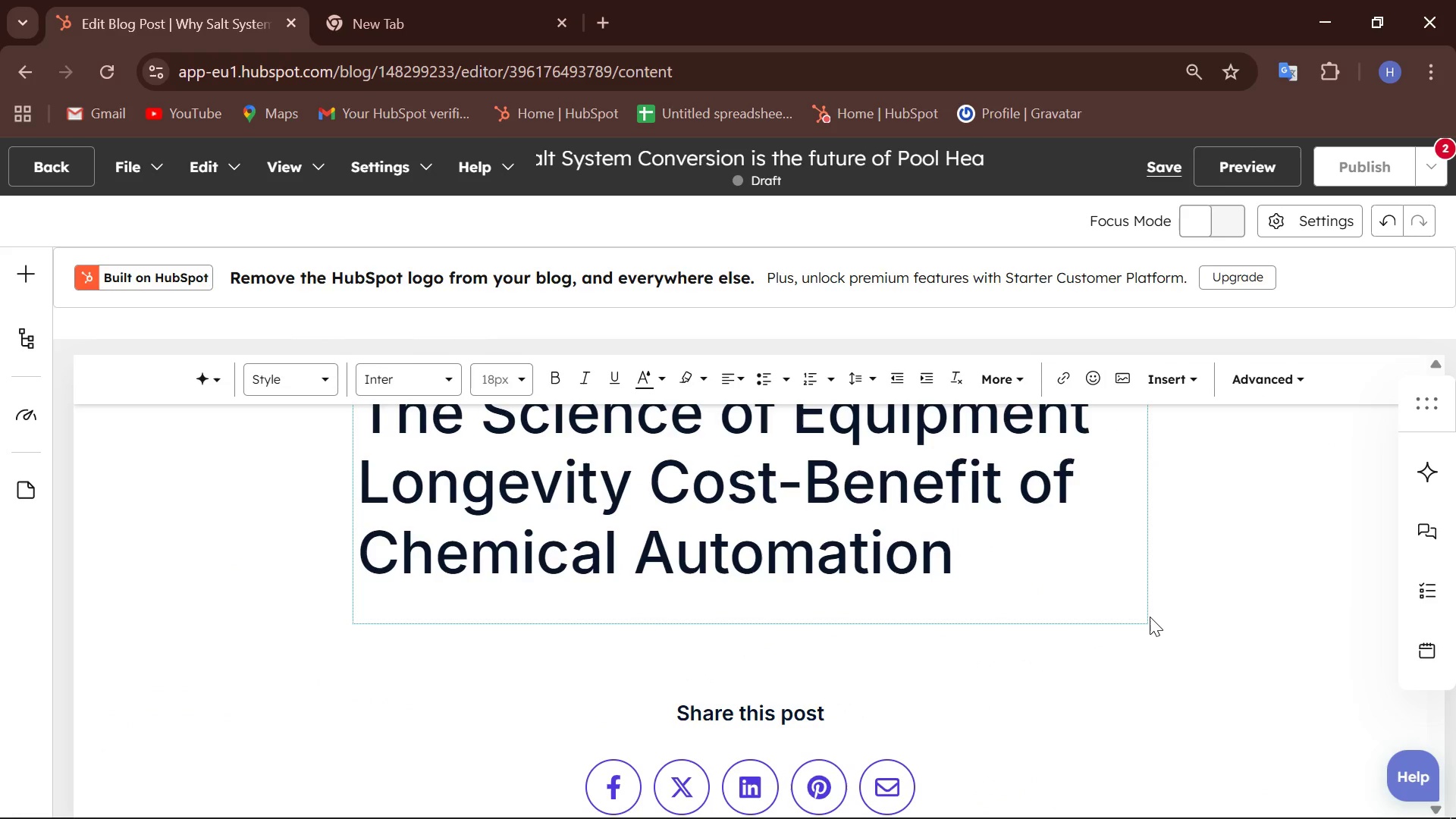 
scroll: coordinate [1150, 617], scroll_direction: none, amount: 0.0
 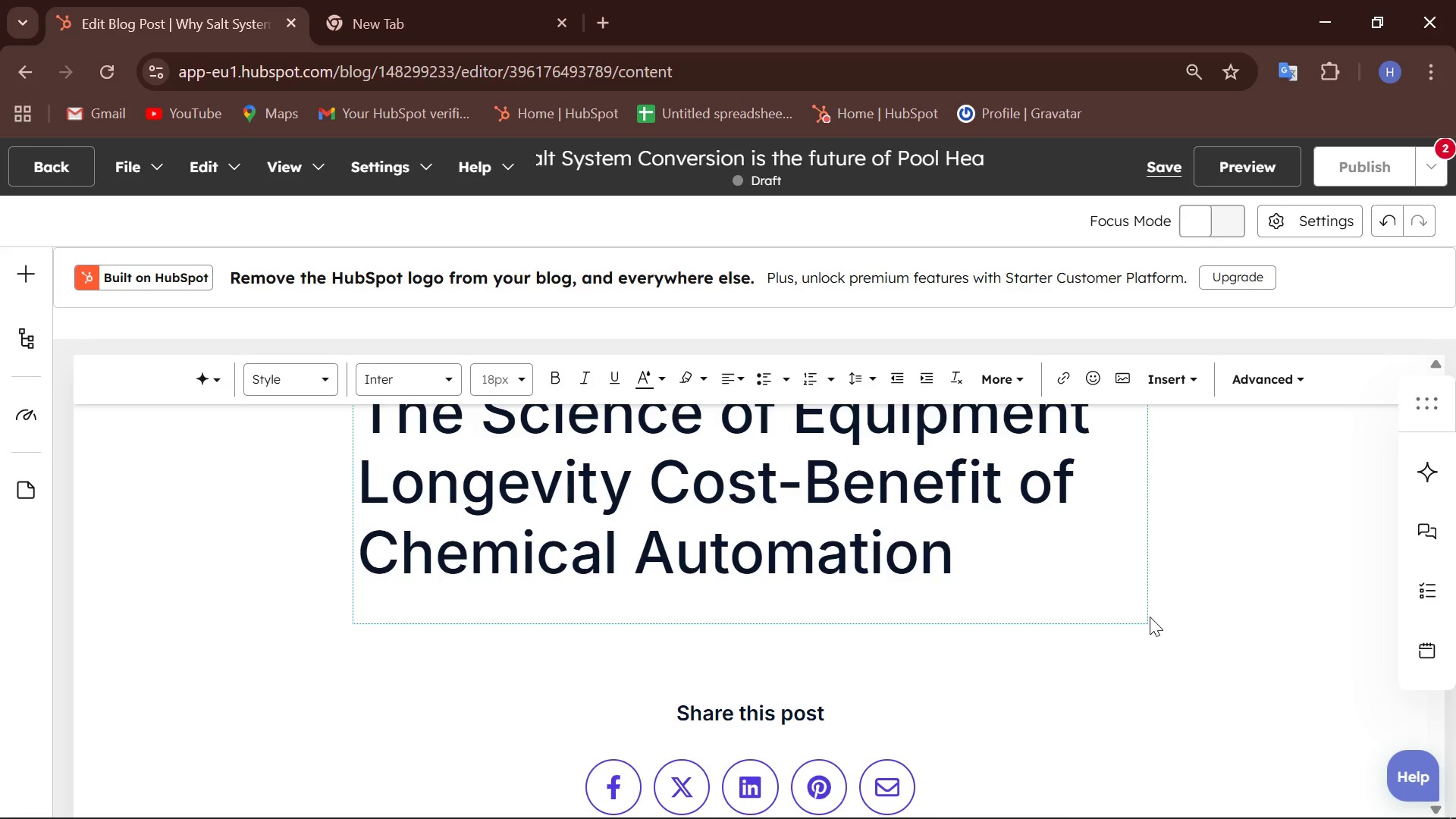 
wait(96.66)
 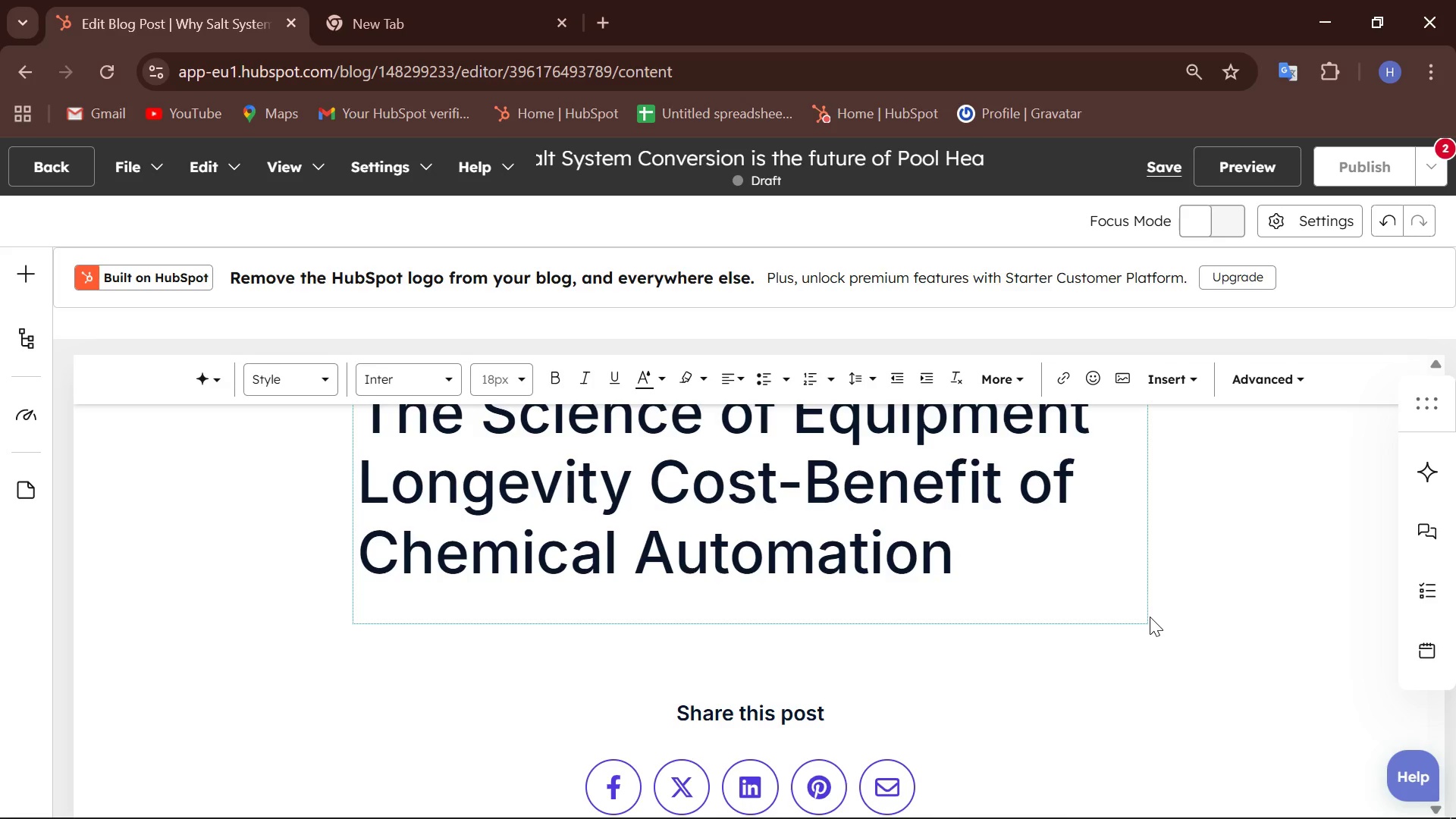 
scroll: coordinate [601, 491], scroll_direction: up, amount: 6.0
 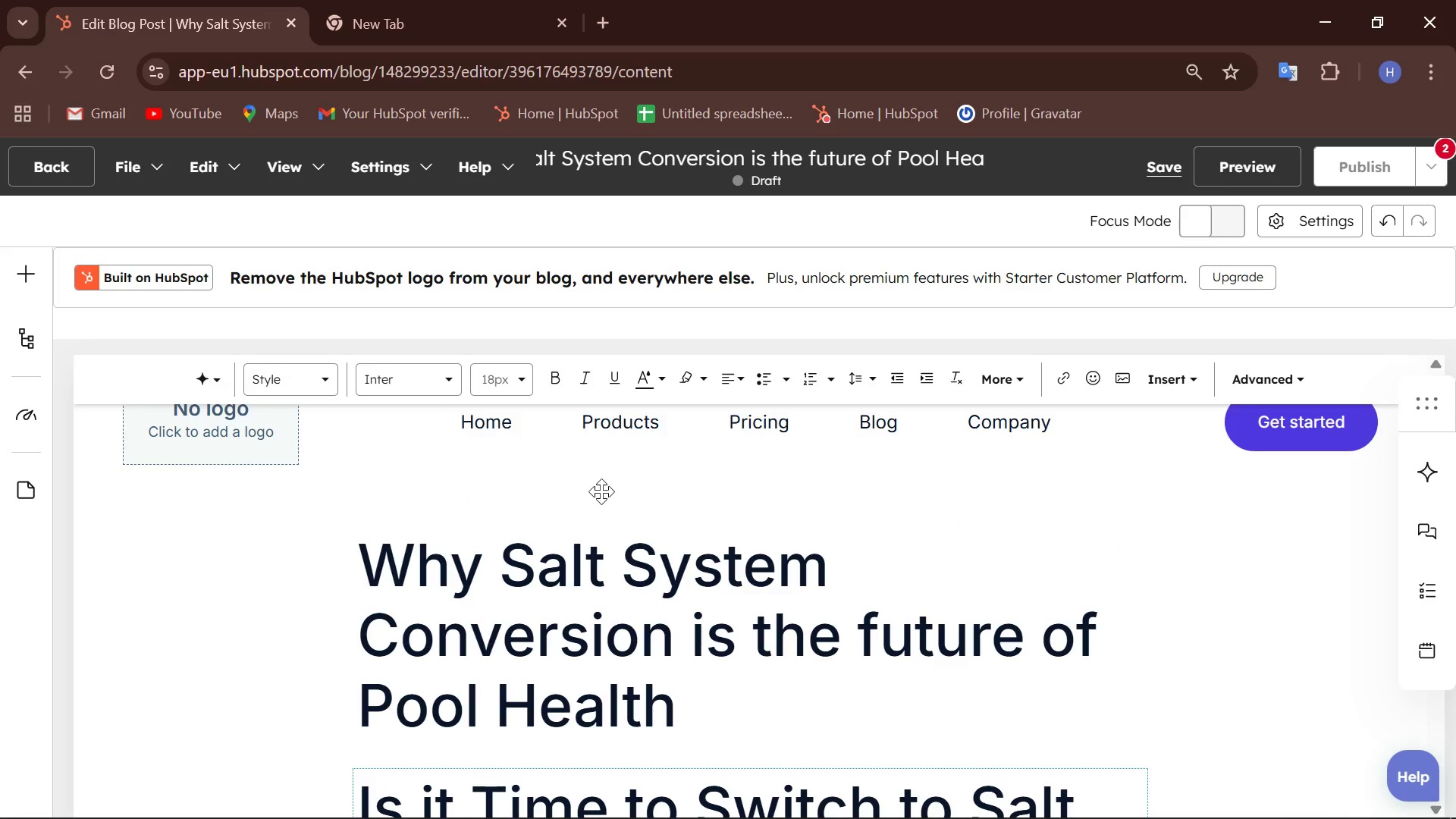 
scroll: coordinate [592, 500], scroll_direction: down, amount: 1.0
 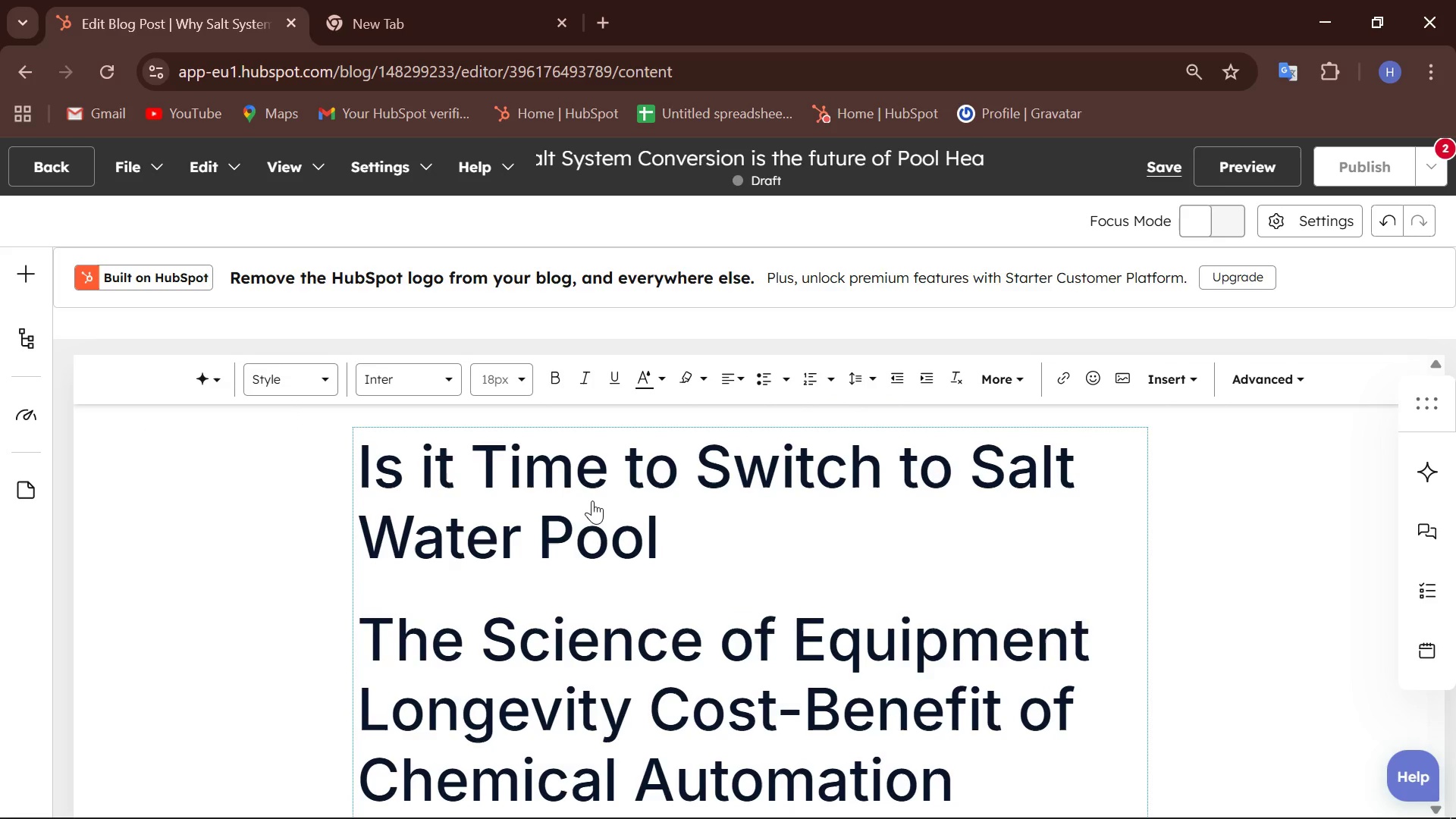 
scroll: coordinate [592, 500], scroll_direction: none, amount: 0.0
 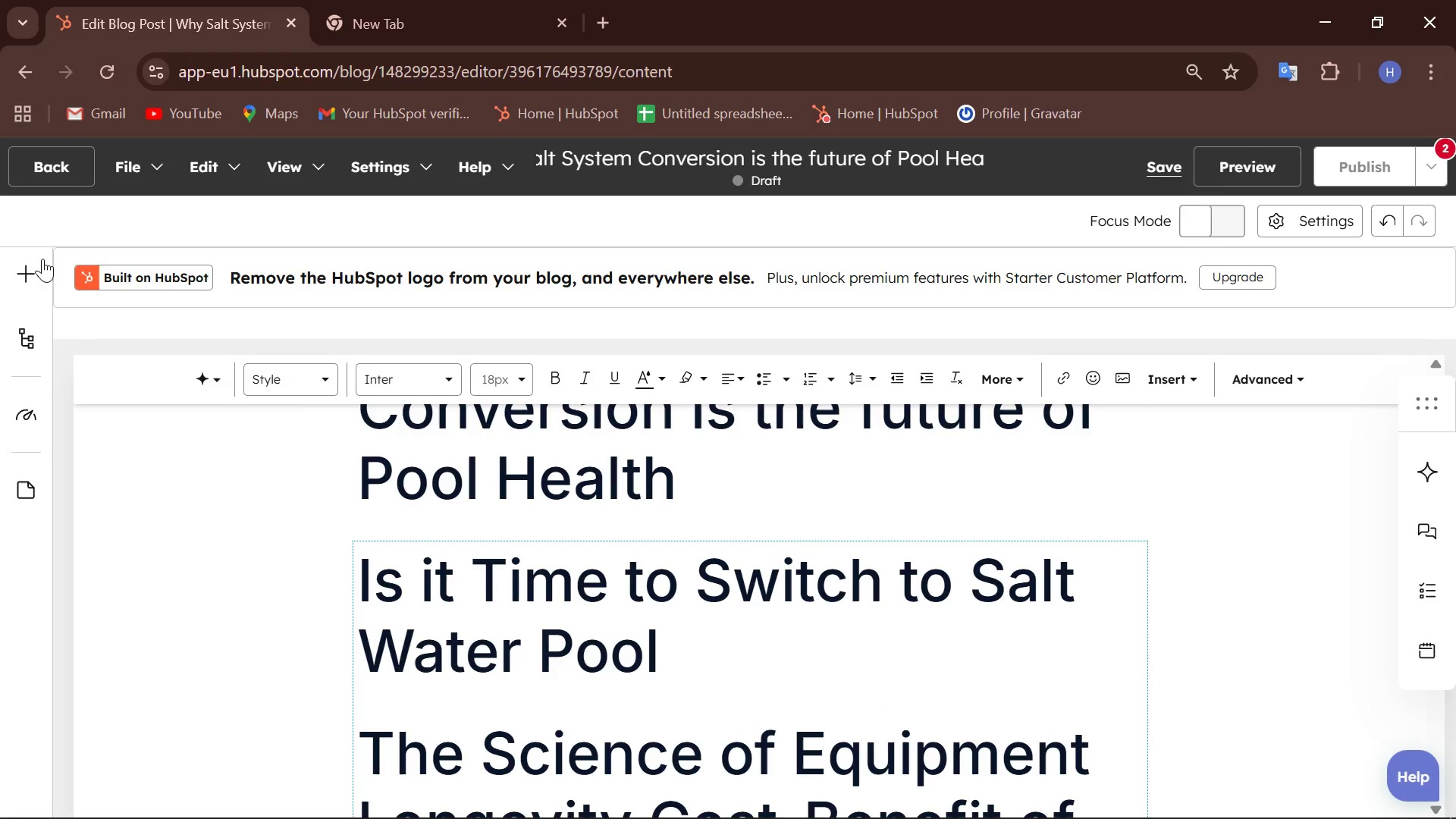 
left_click([19, 278])
 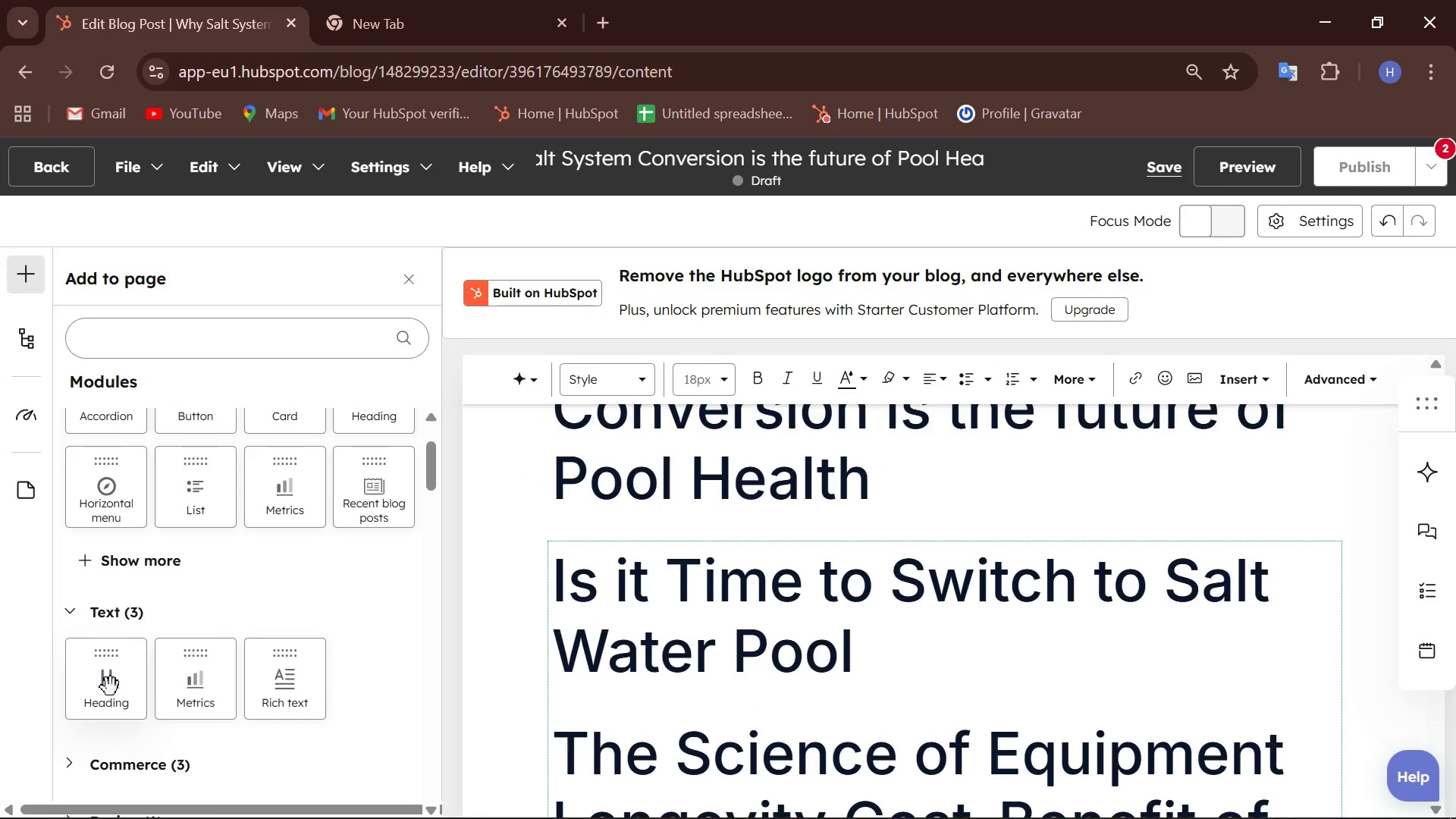 
scroll: coordinate [663, 580], scroll_direction: down, amount: 2.0
 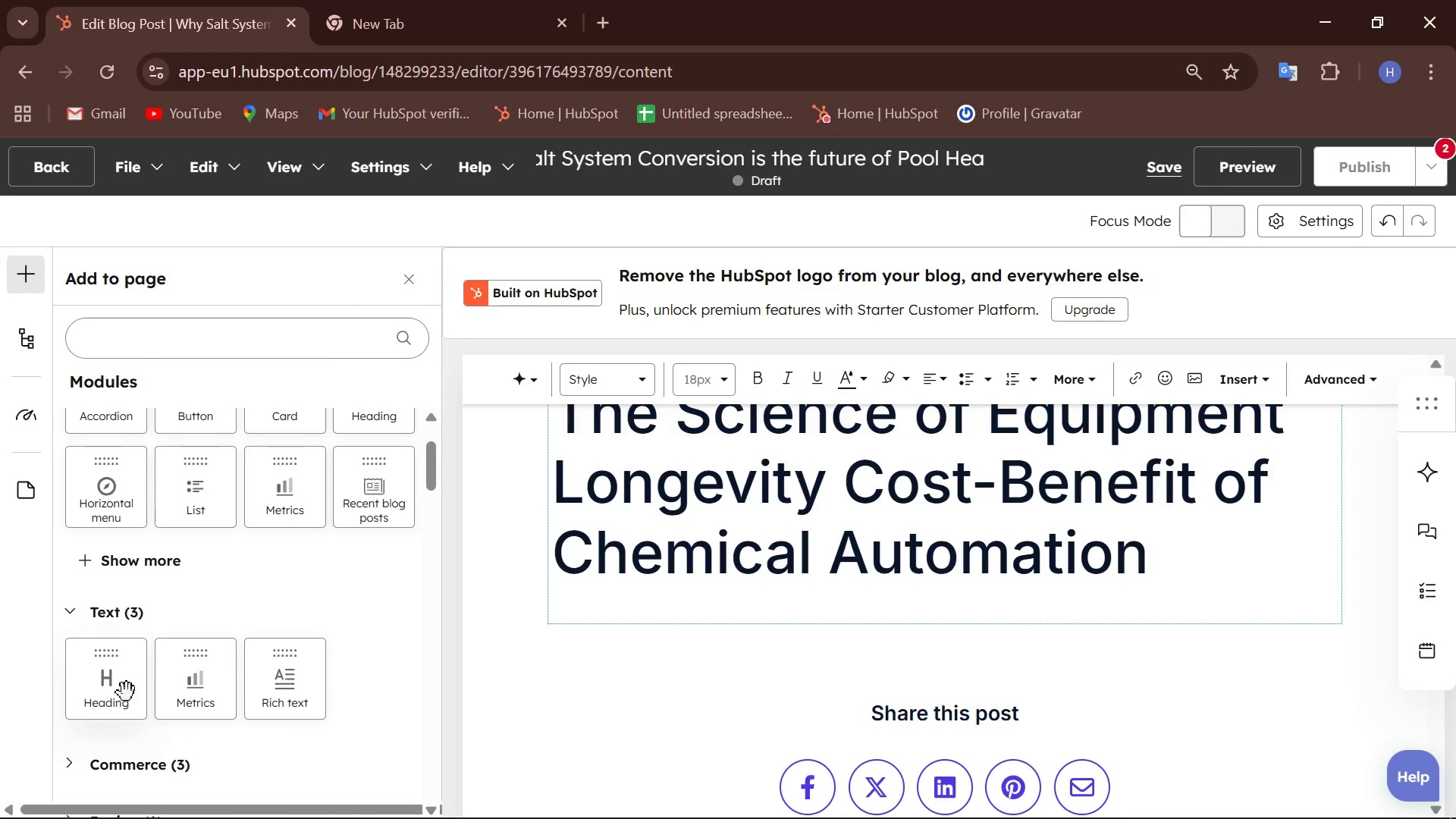 
left_click_drag(start_coordinate=[127, 692], to_coordinate=[814, 600])
 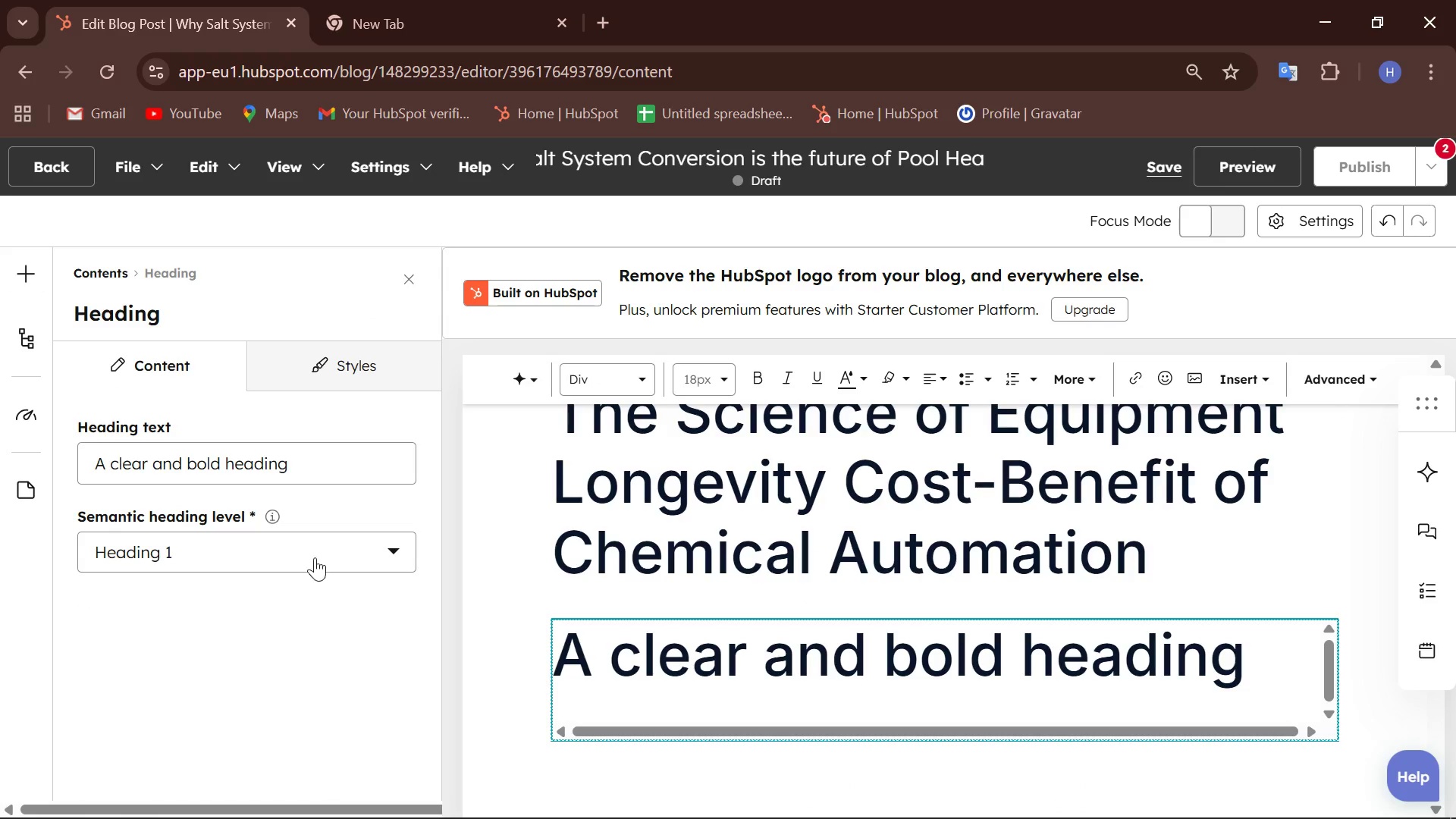 
left_click([309, 563])
 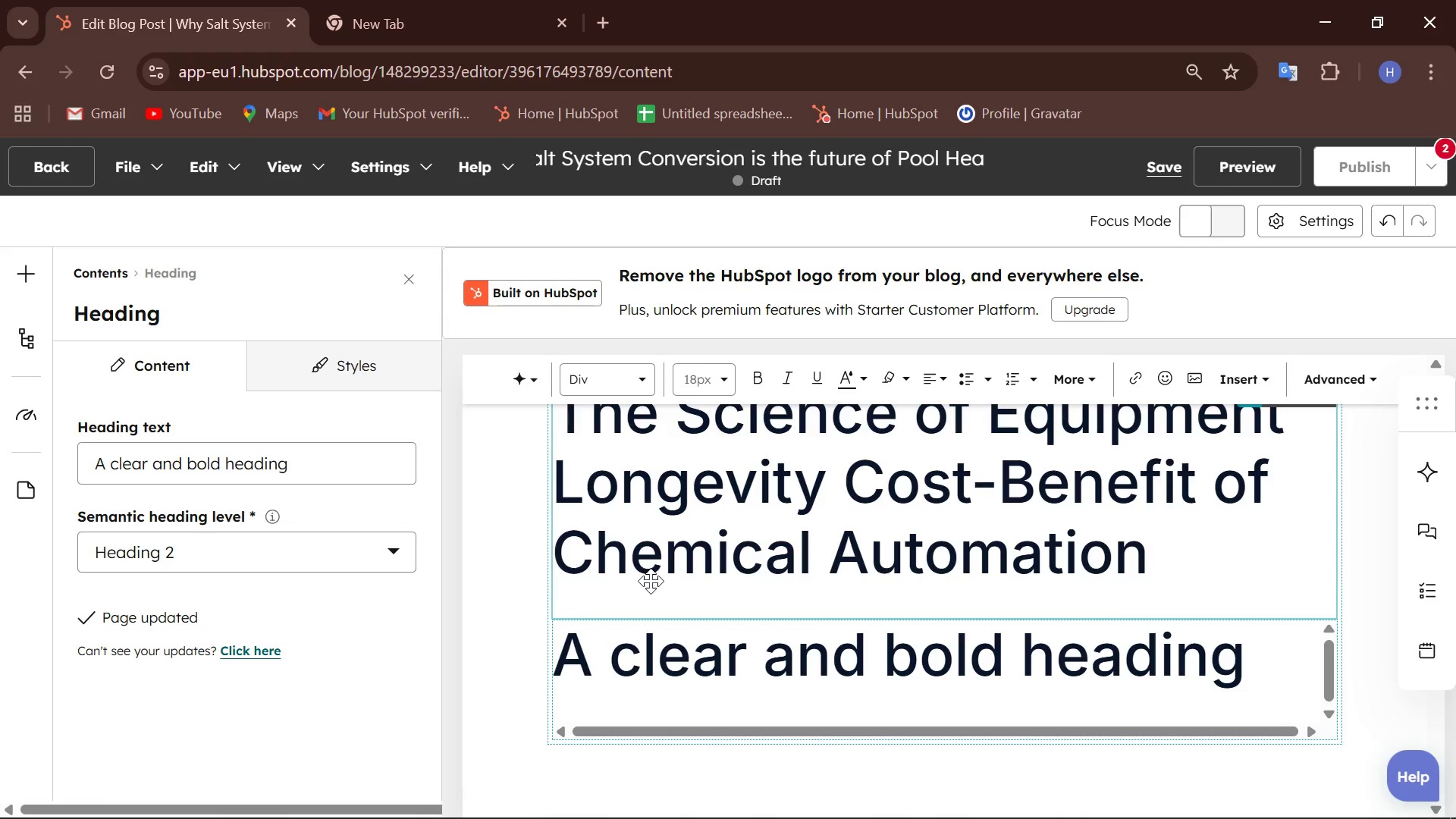 
scroll: coordinate [651, 581], scroll_direction: down, amount: 1.0
 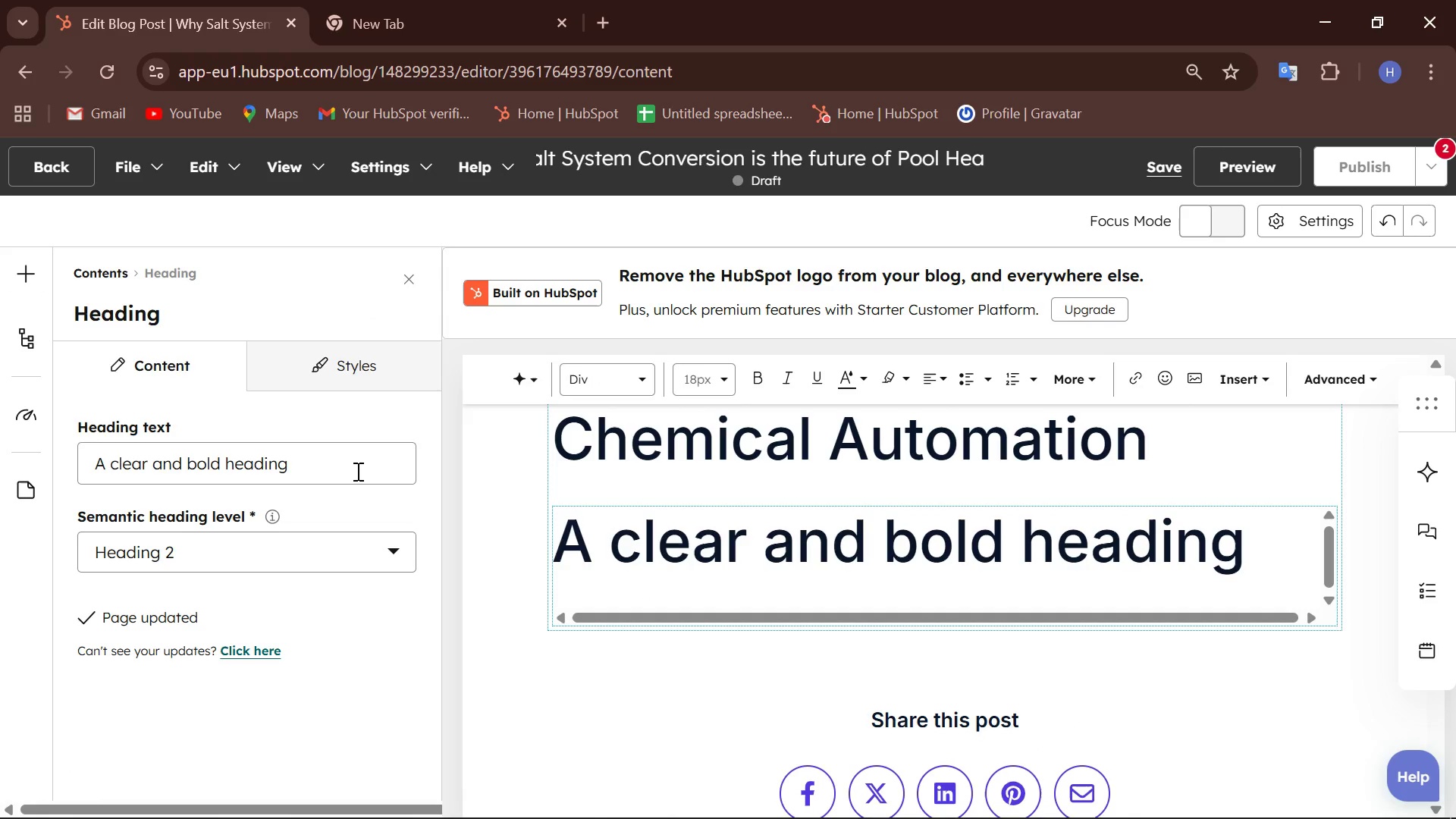 
scroll: coordinate [728, 489], scroll_direction: up, amount: 1.0
 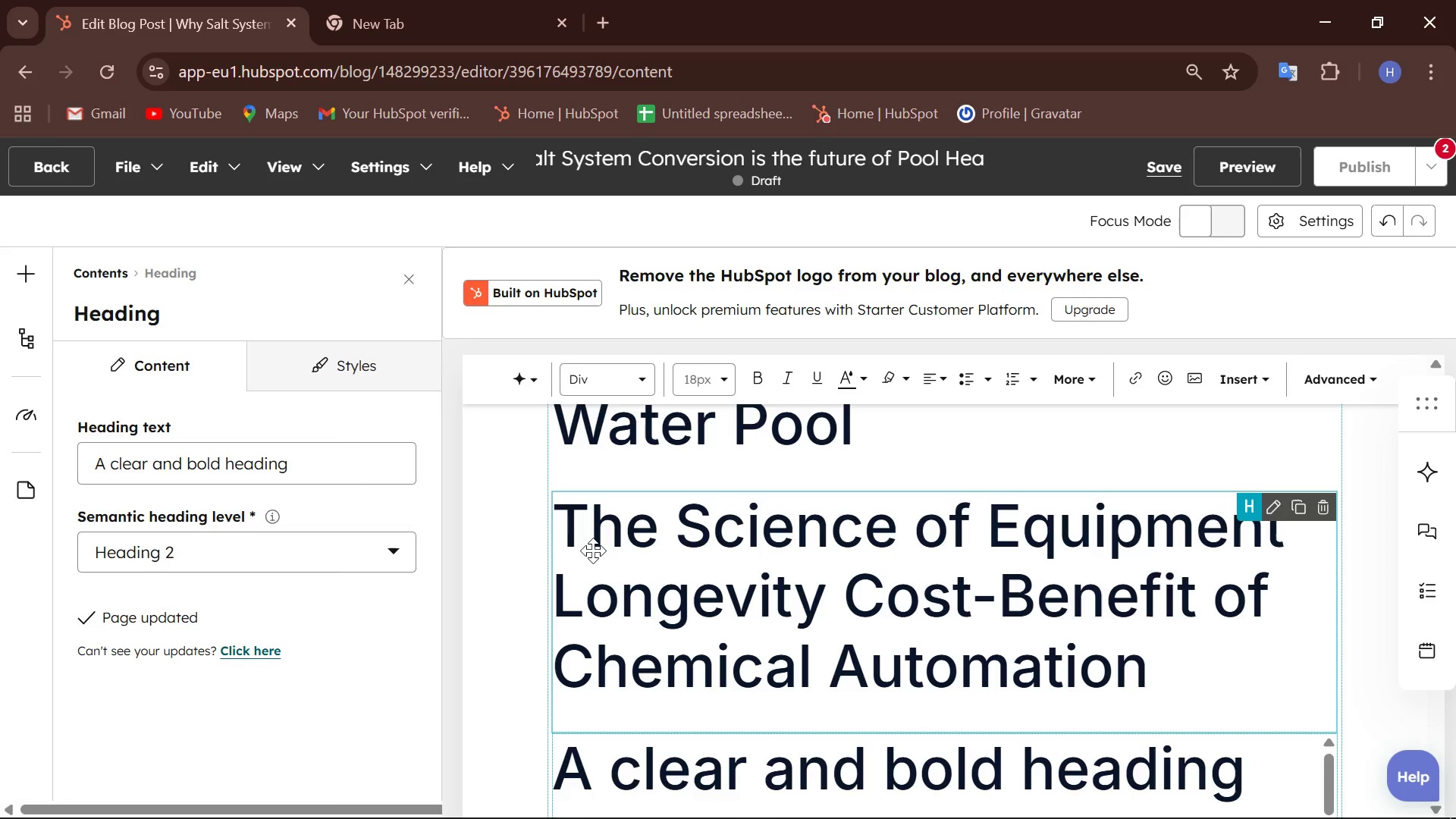 
wait(7.27)
 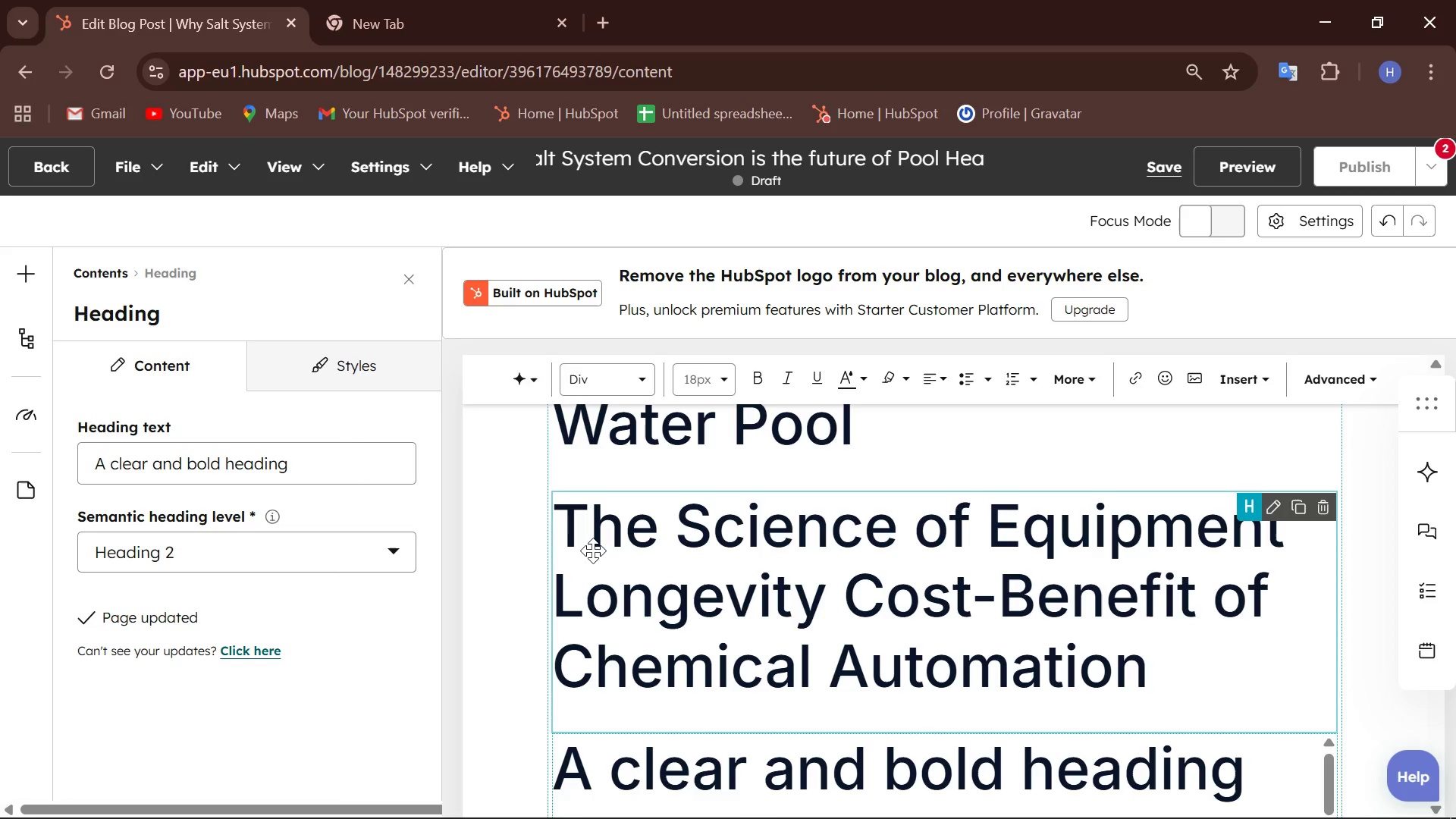 
left_click_drag(start_coordinate=[366, 470], to_coordinate=[28, 422])
 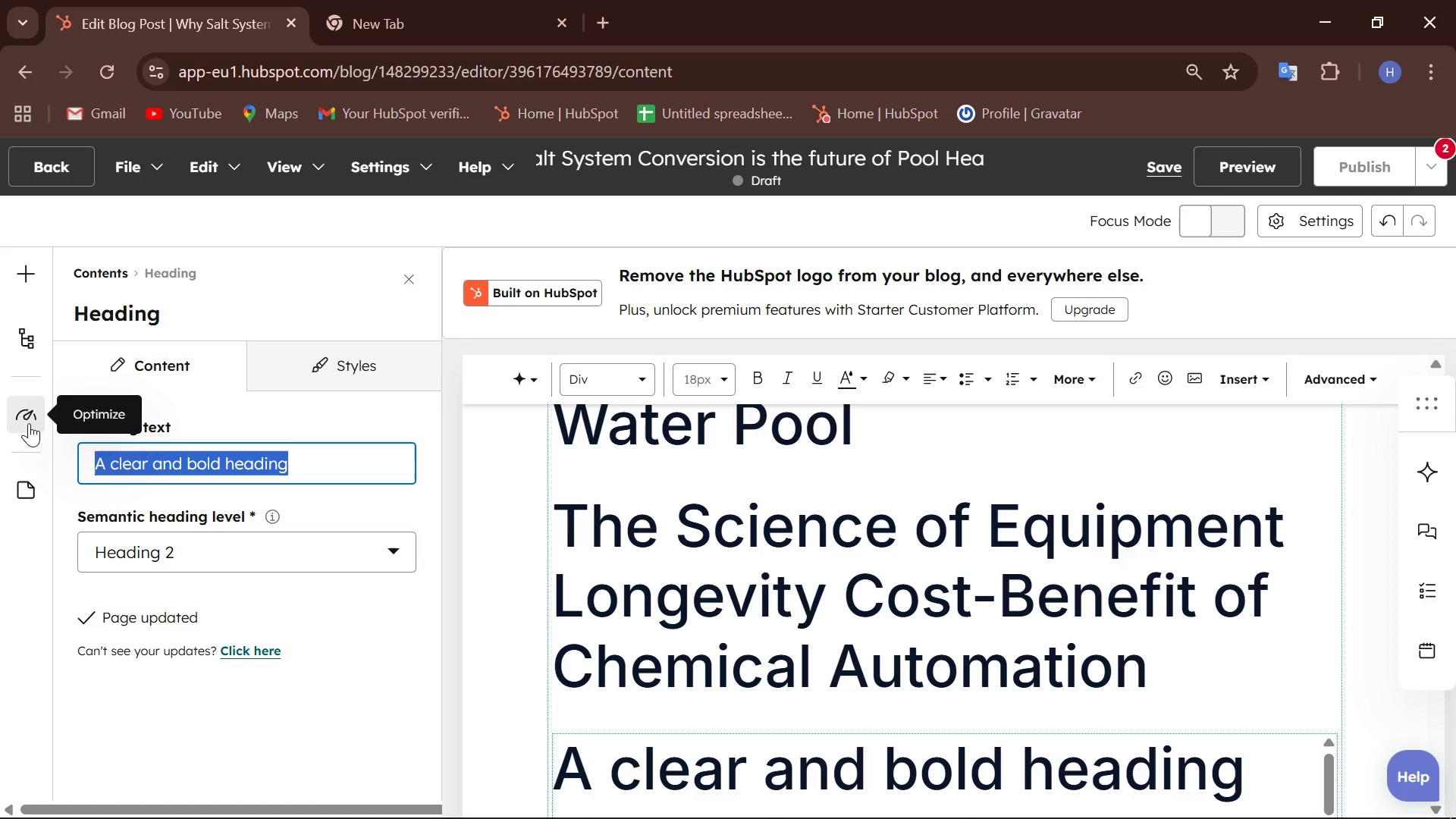 
hold_key(key=ShiftLeft, duration=0.33)
 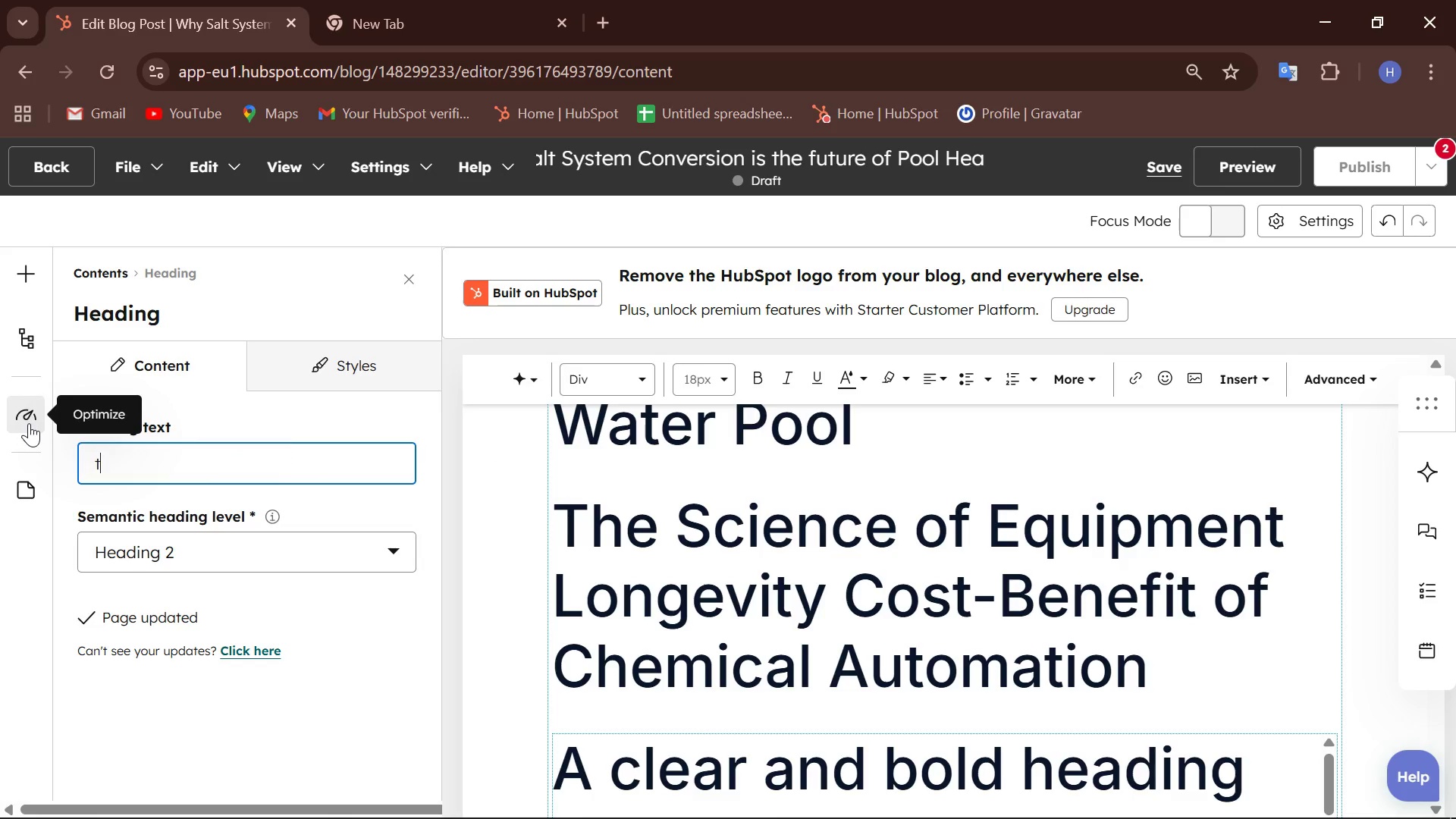 
type(the )
key(Backspace)
key(Backspace)
key(Backspace)
key(Backspace)
type(The )
 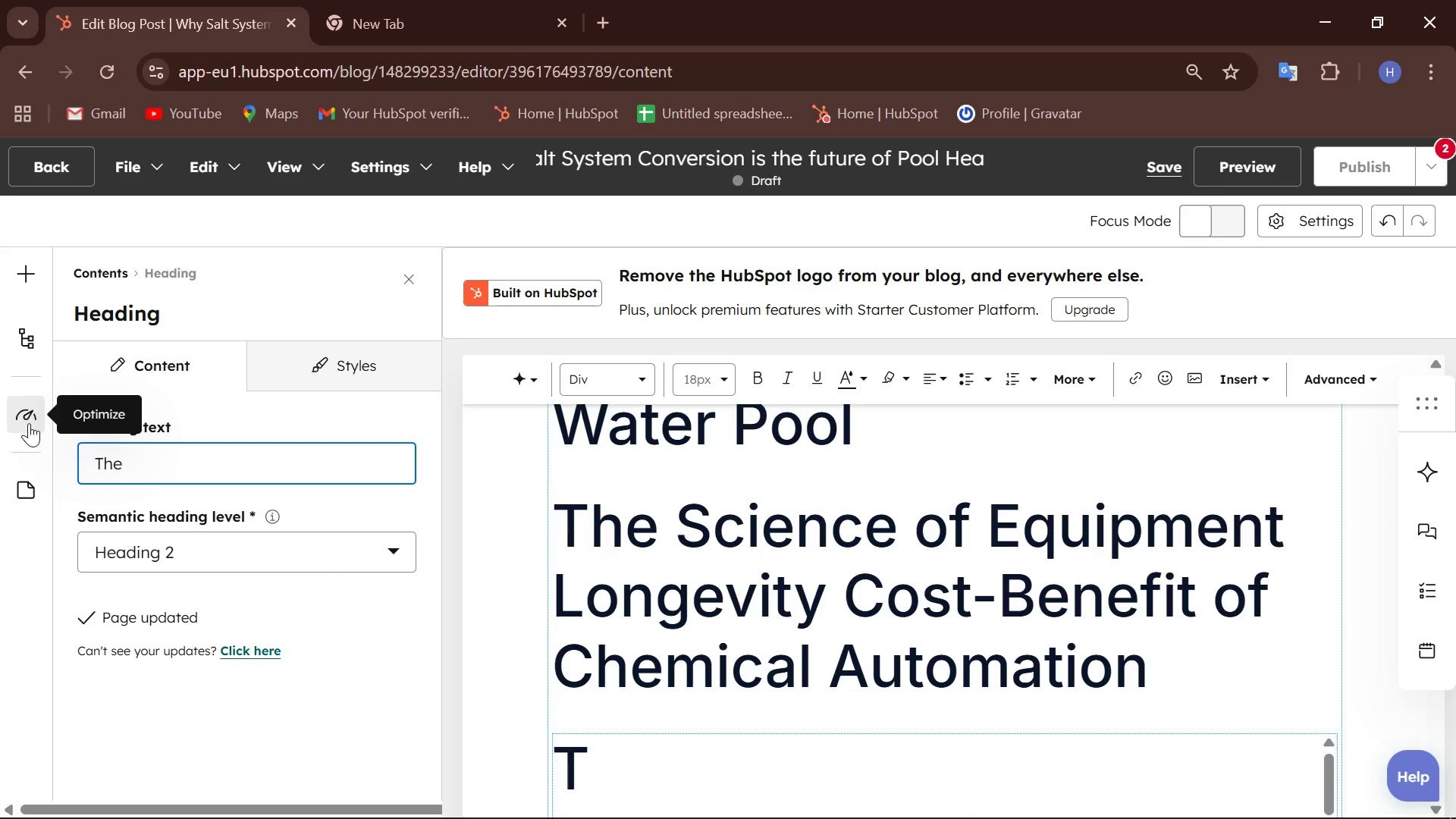 
type(Science of Equpment )
 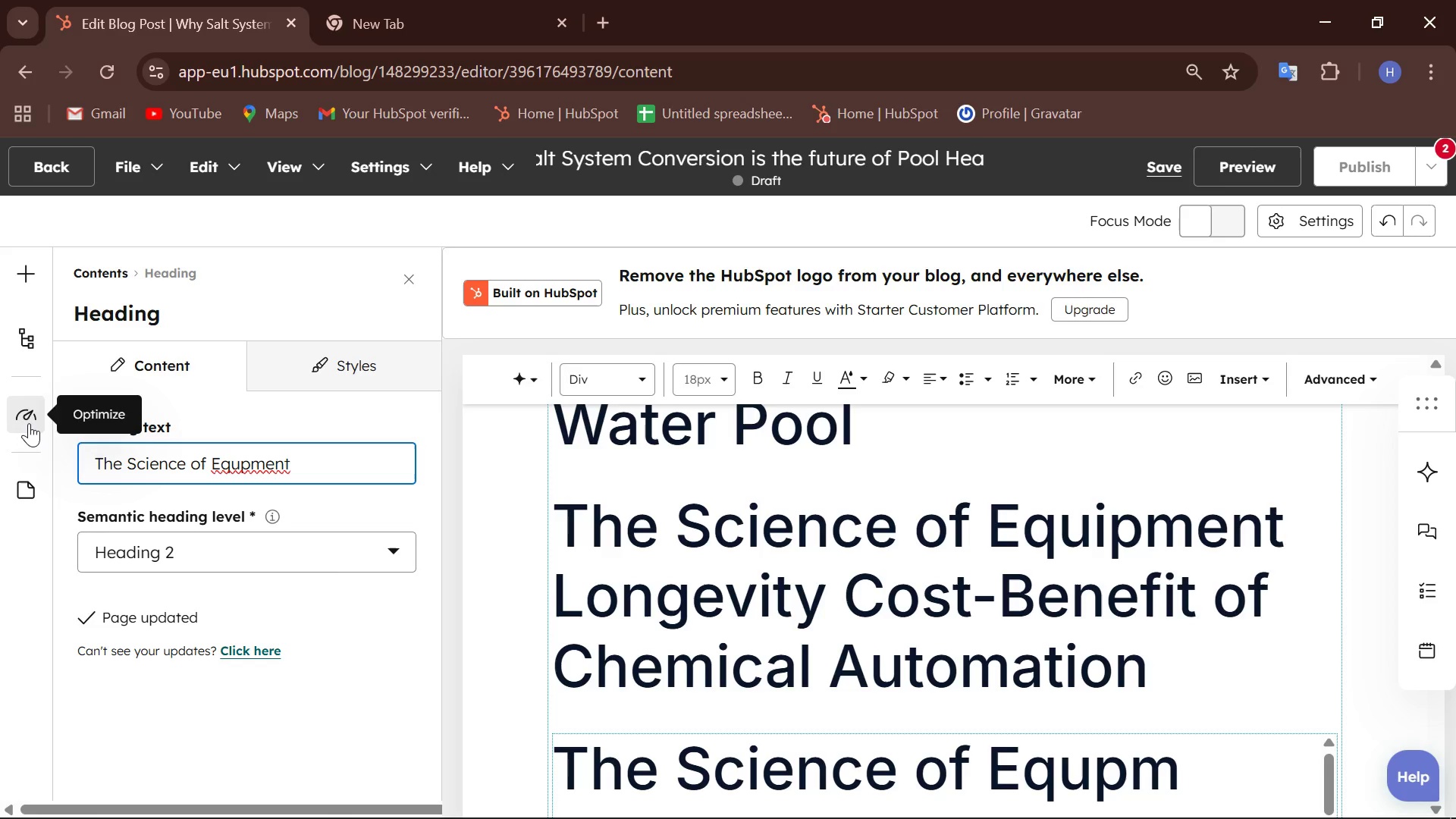 
hold_key(key=ShiftLeft, duration=0.58)
 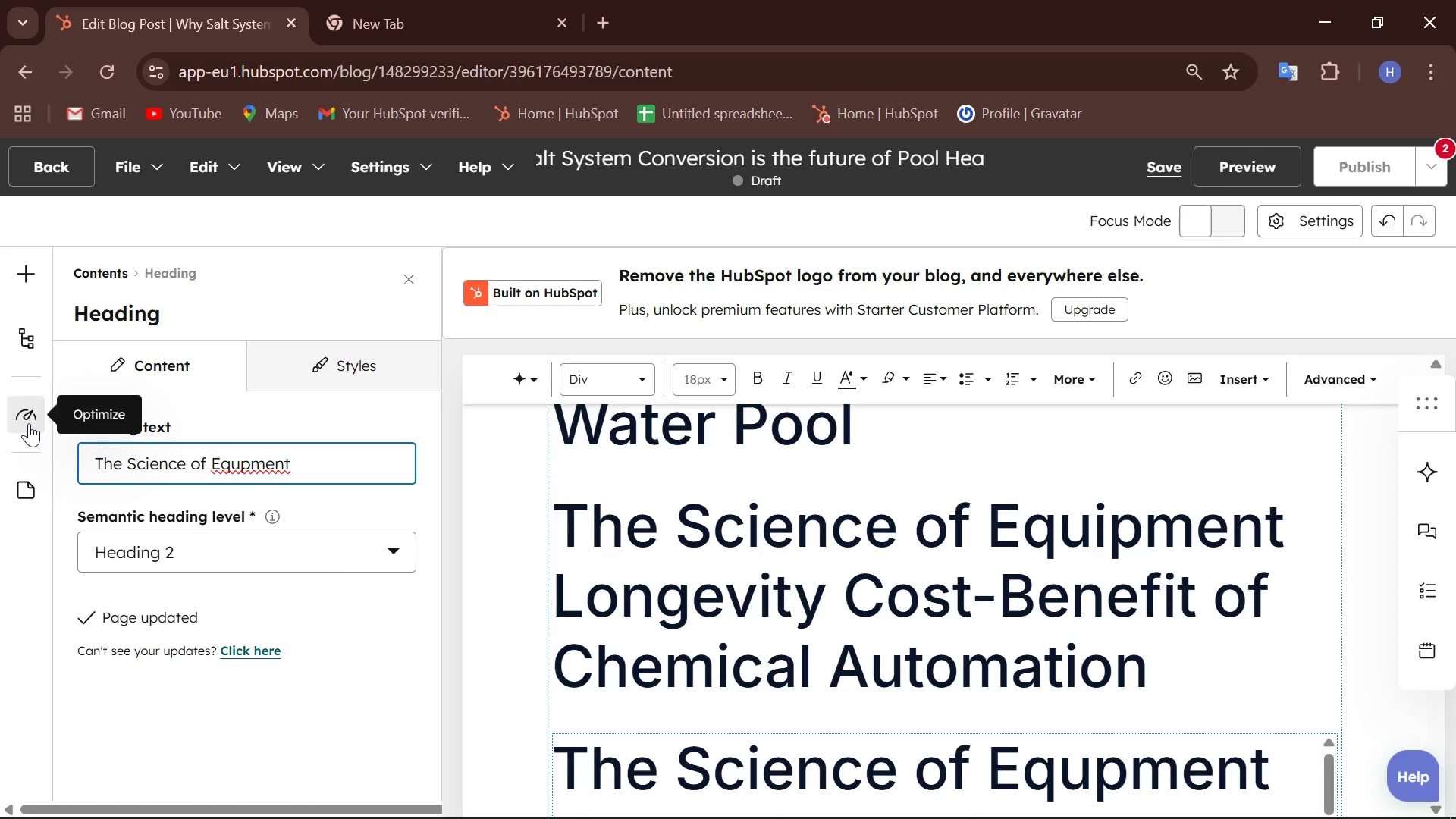 
key(Backspace)
key(Backspace)
key(Backspace)
key(Backspace)
key(Backspace)
key(Backspace)
type(ipment Longevity Cost-Benefit of Chemical Automation)
 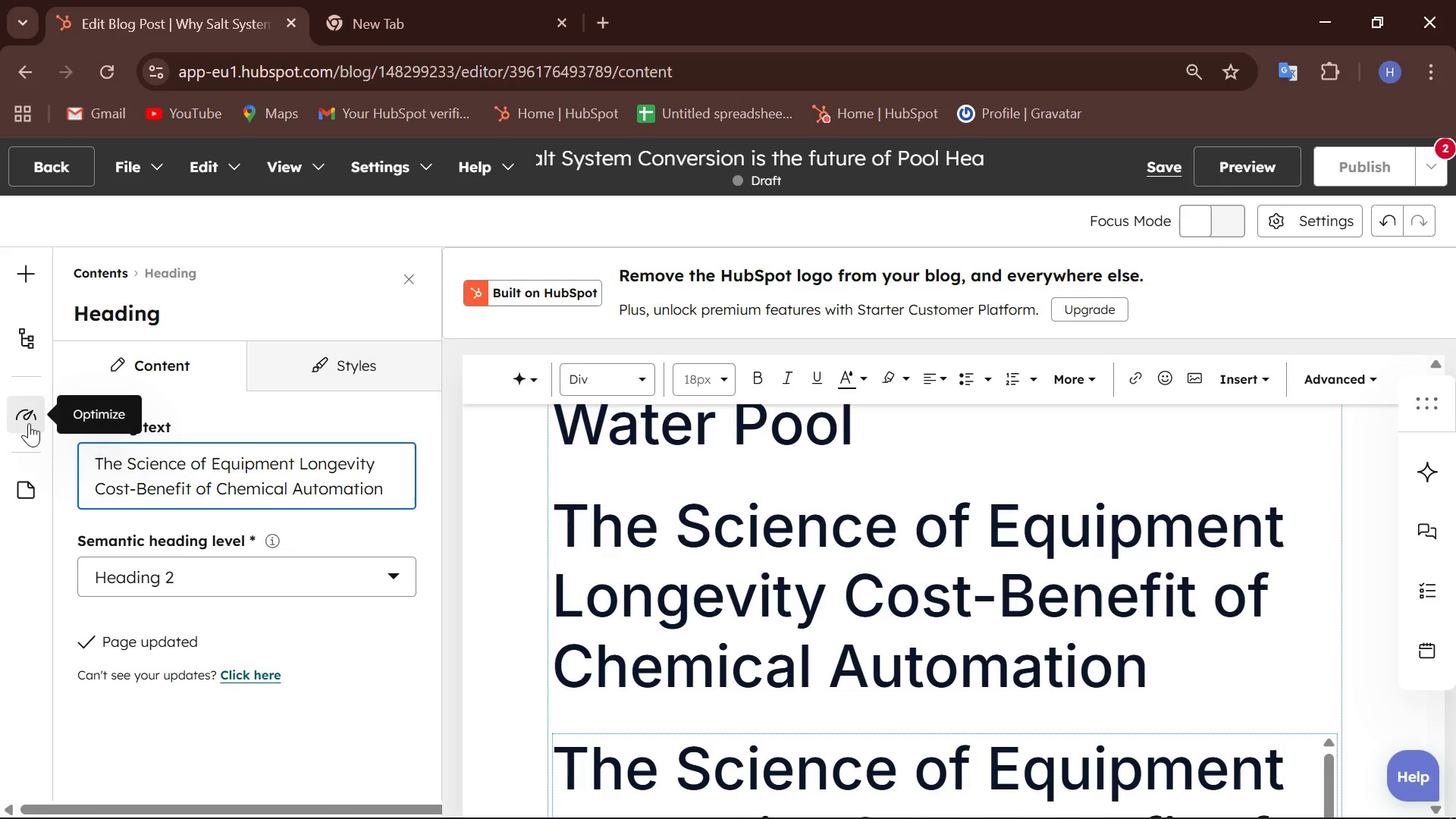 
key(Period)
 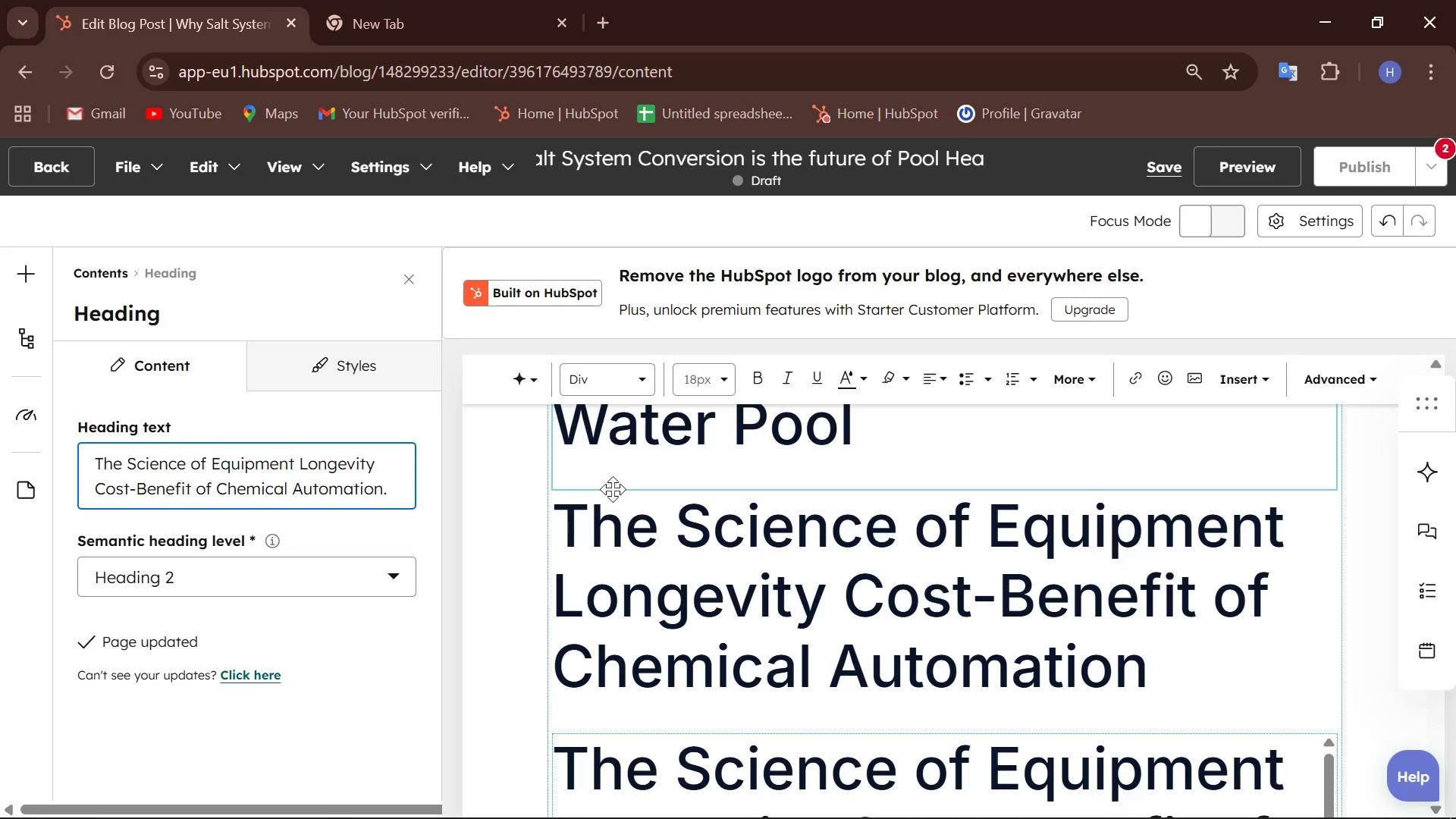 
left_click([399, 375])
 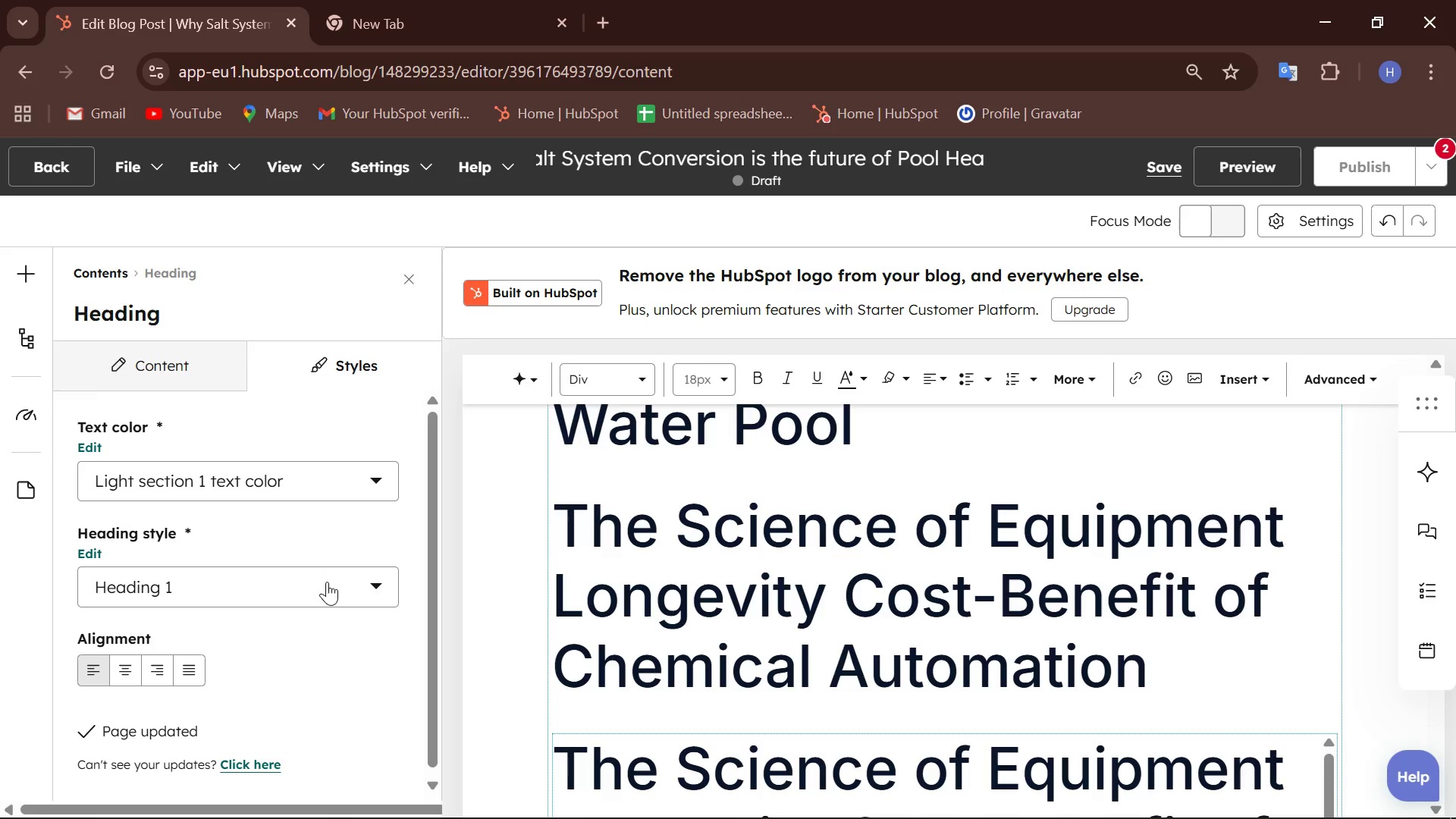 
scroll: coordinate [633, 544], scroll_direction: up, amount: 3.0
 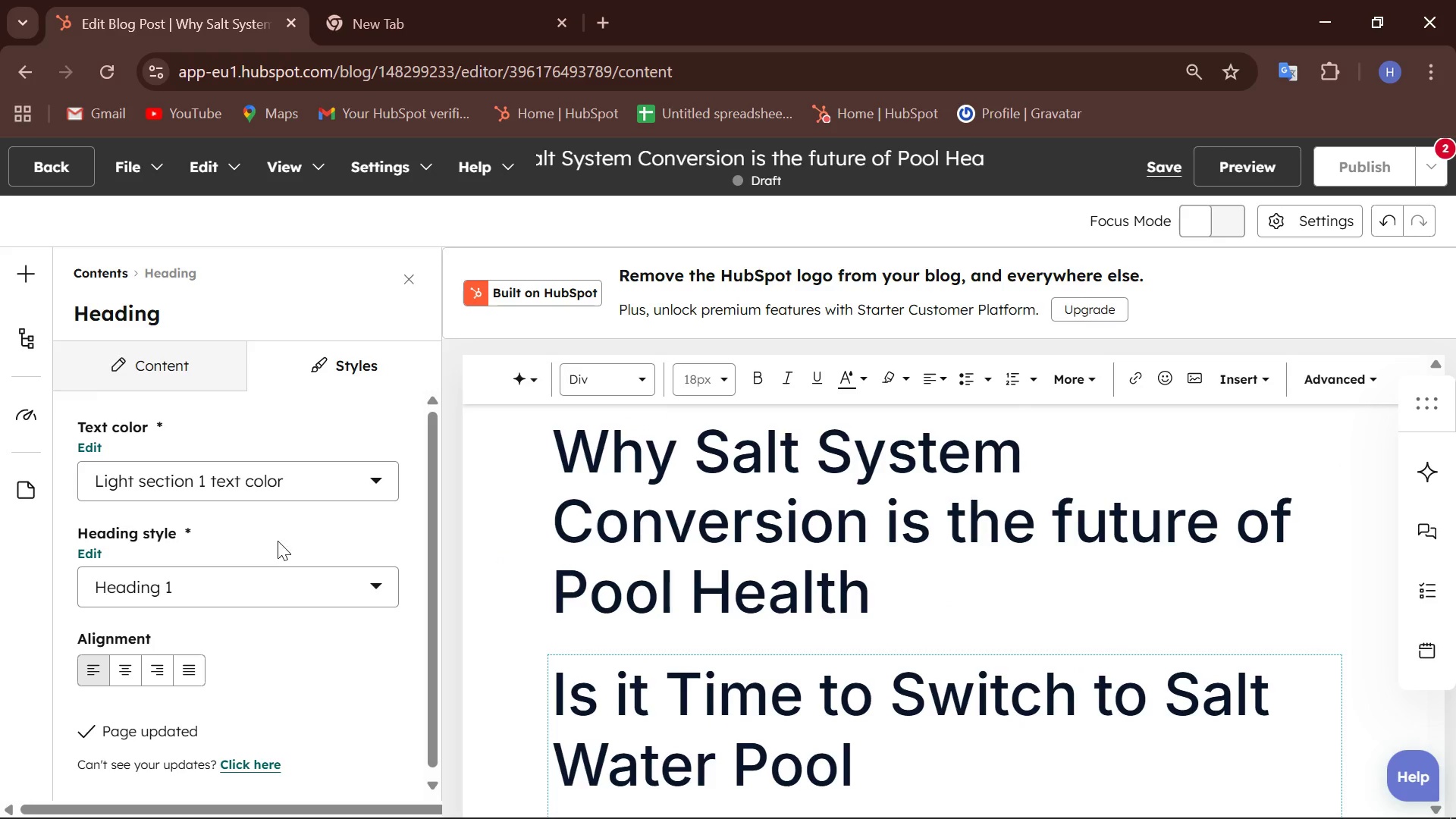 
left_click([319, 495])
 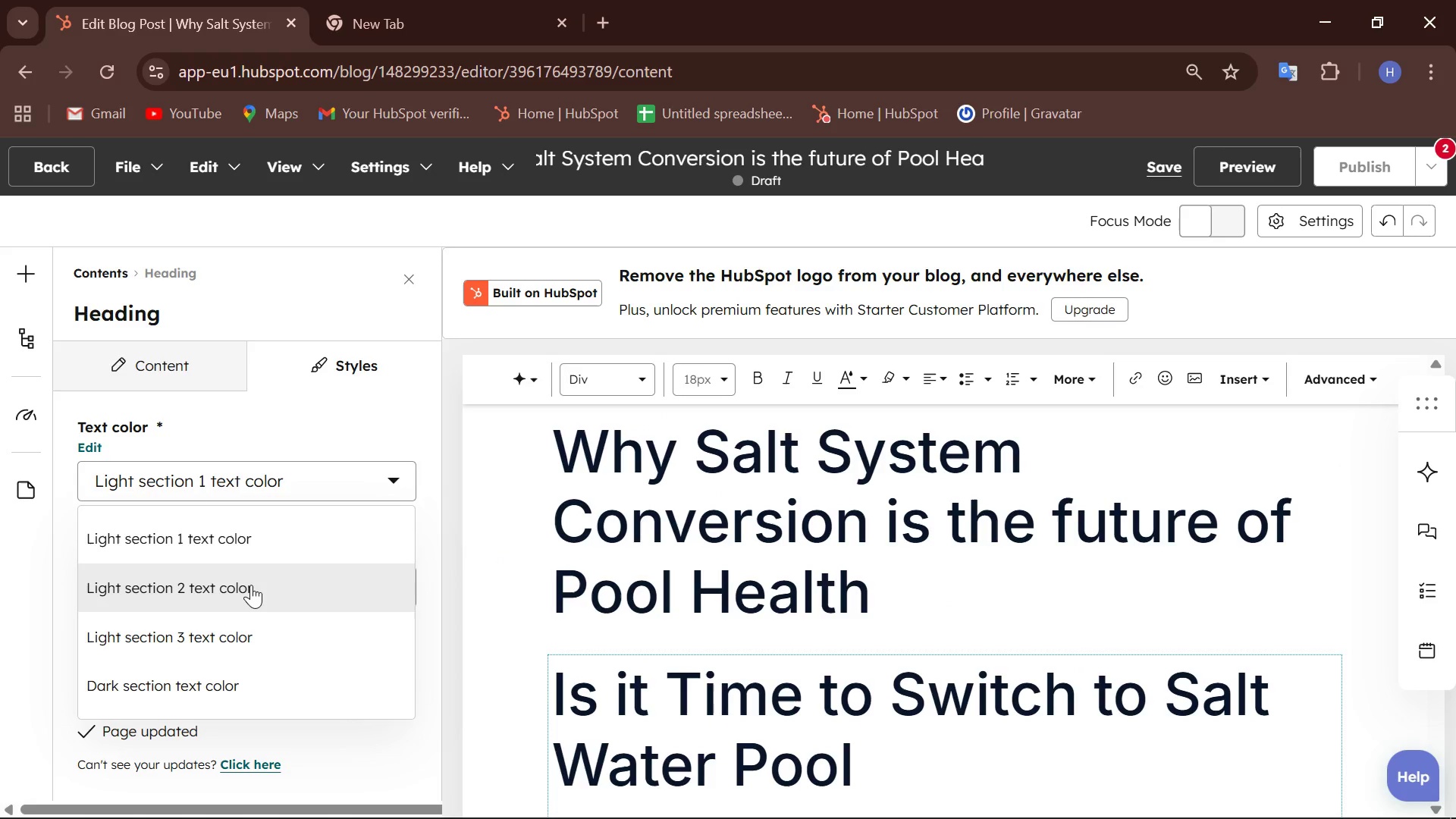 
left_click([251, 585])
 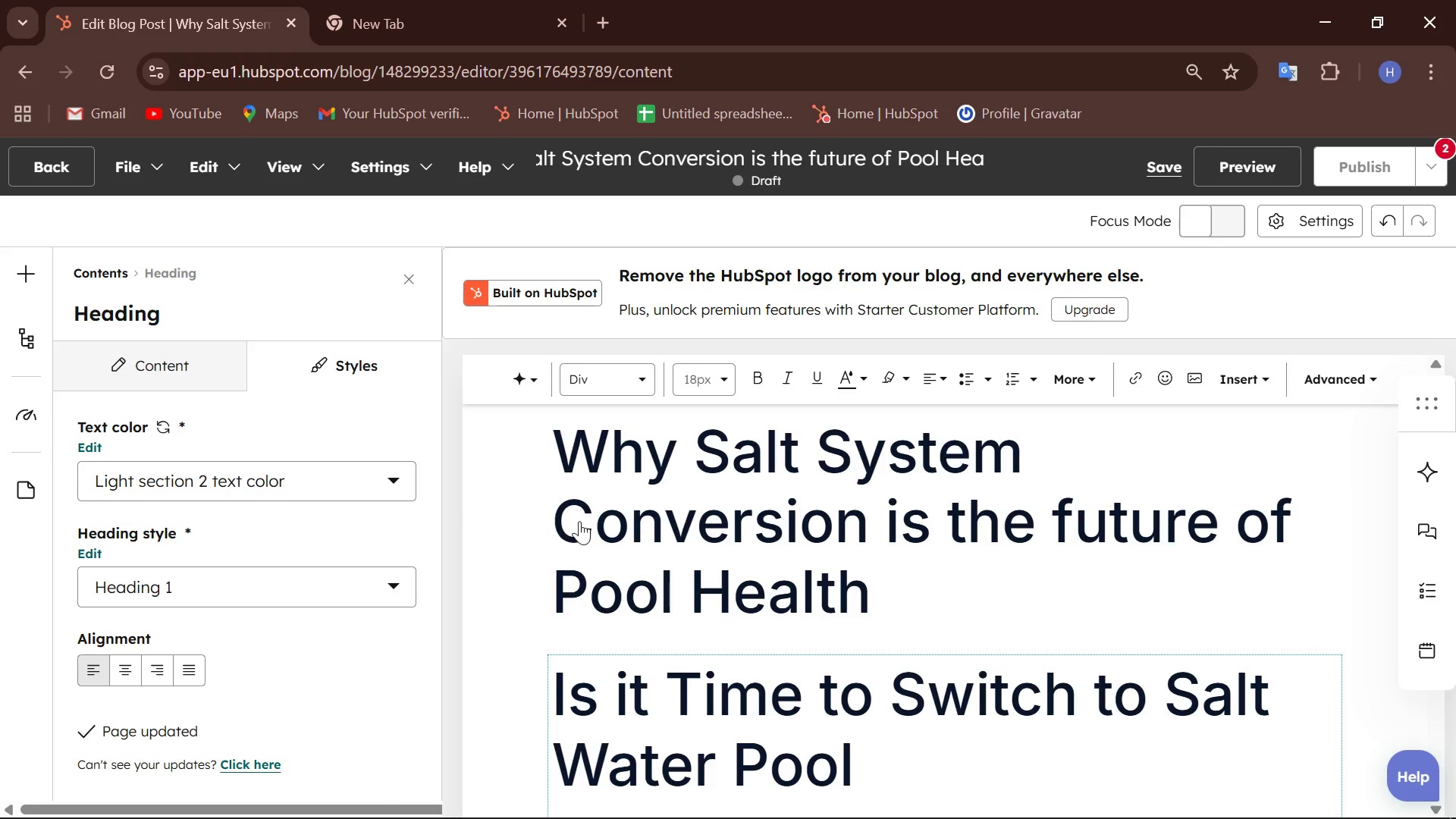 
scroll: coordinate [576, 513], scroll_direction: up, amount: 3.0
 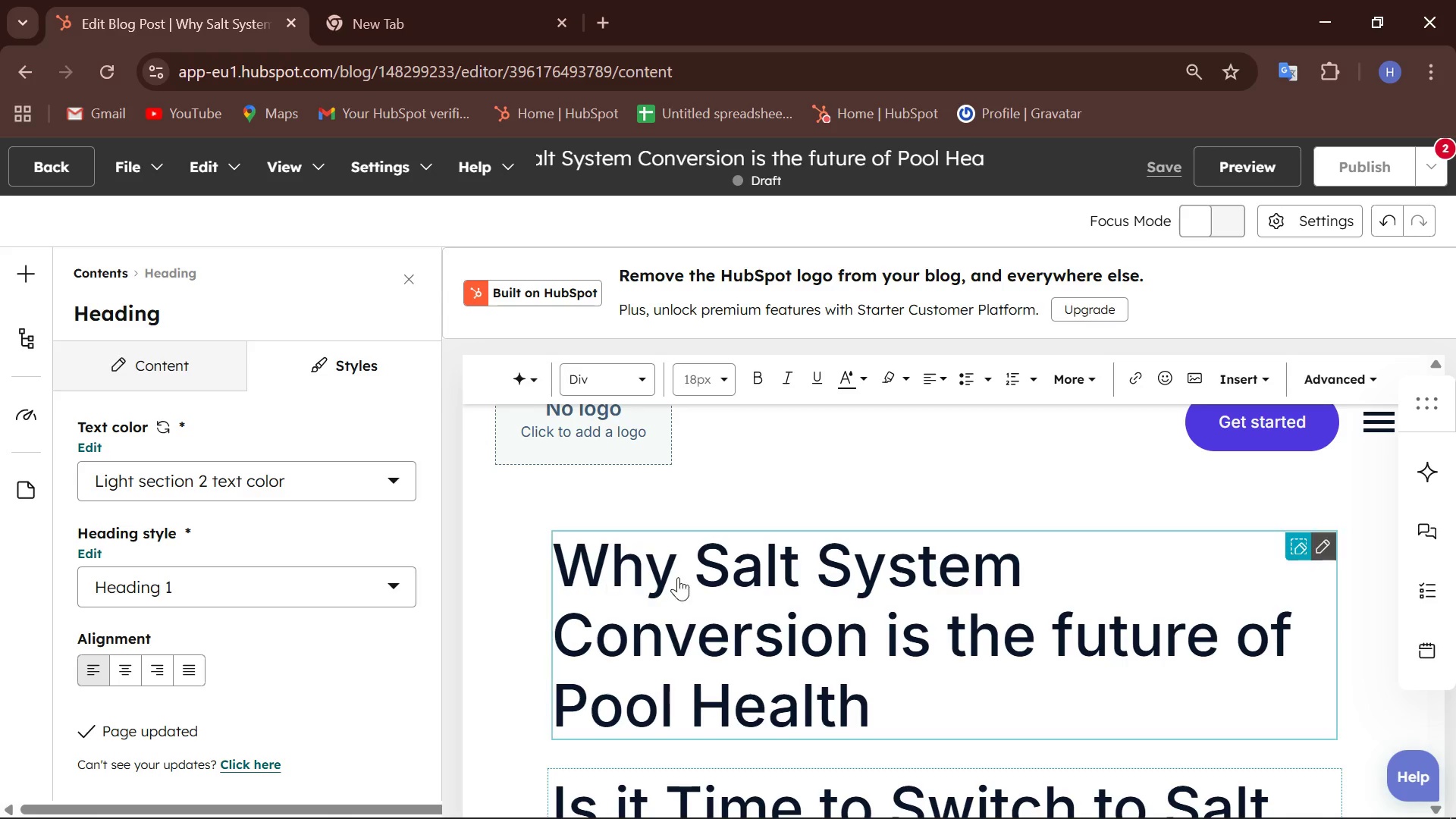 
scroll: coordinate [653, 551], scroll_direction: down, amount: 2.0
 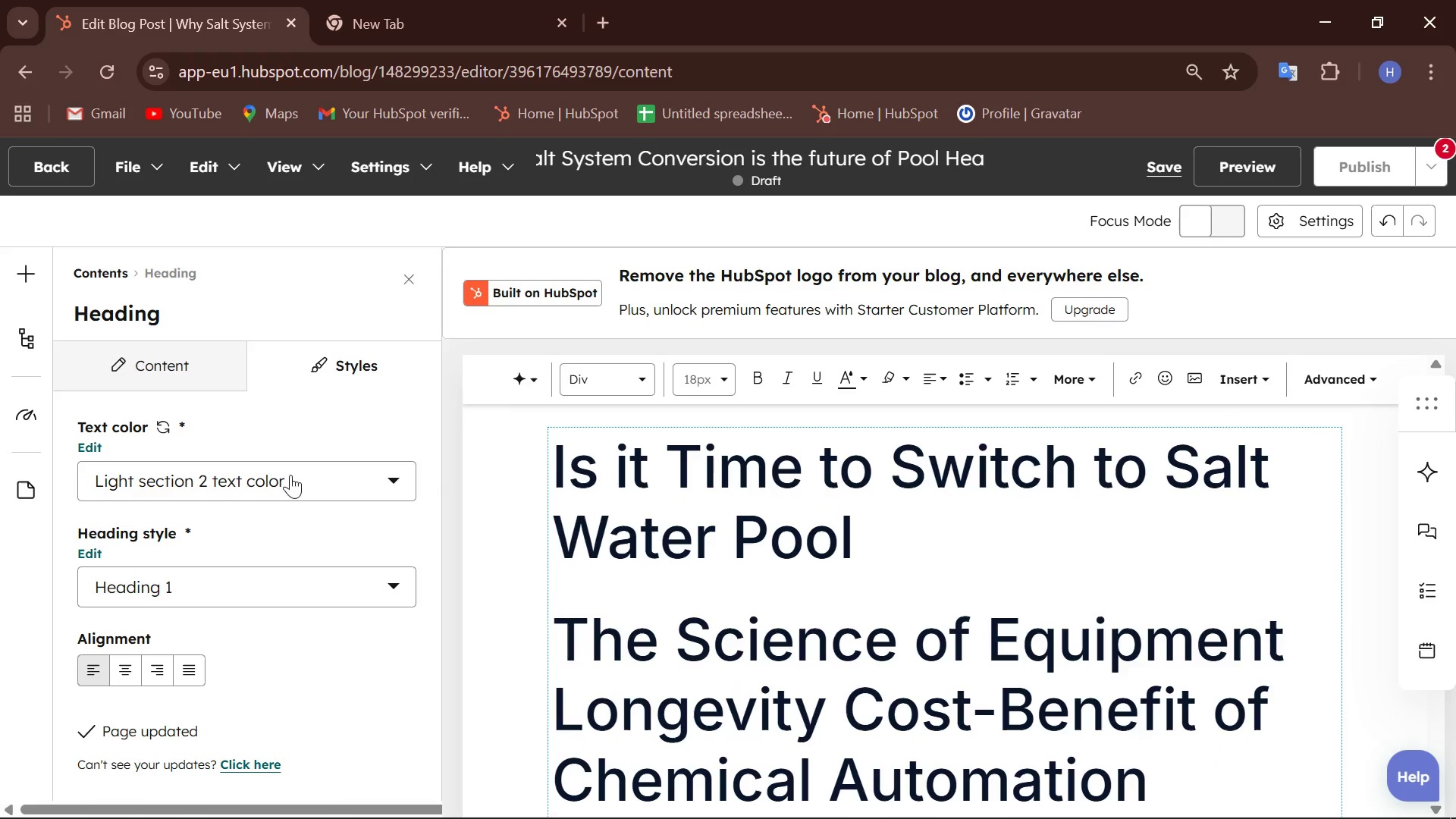 
left_click([313, 485])
 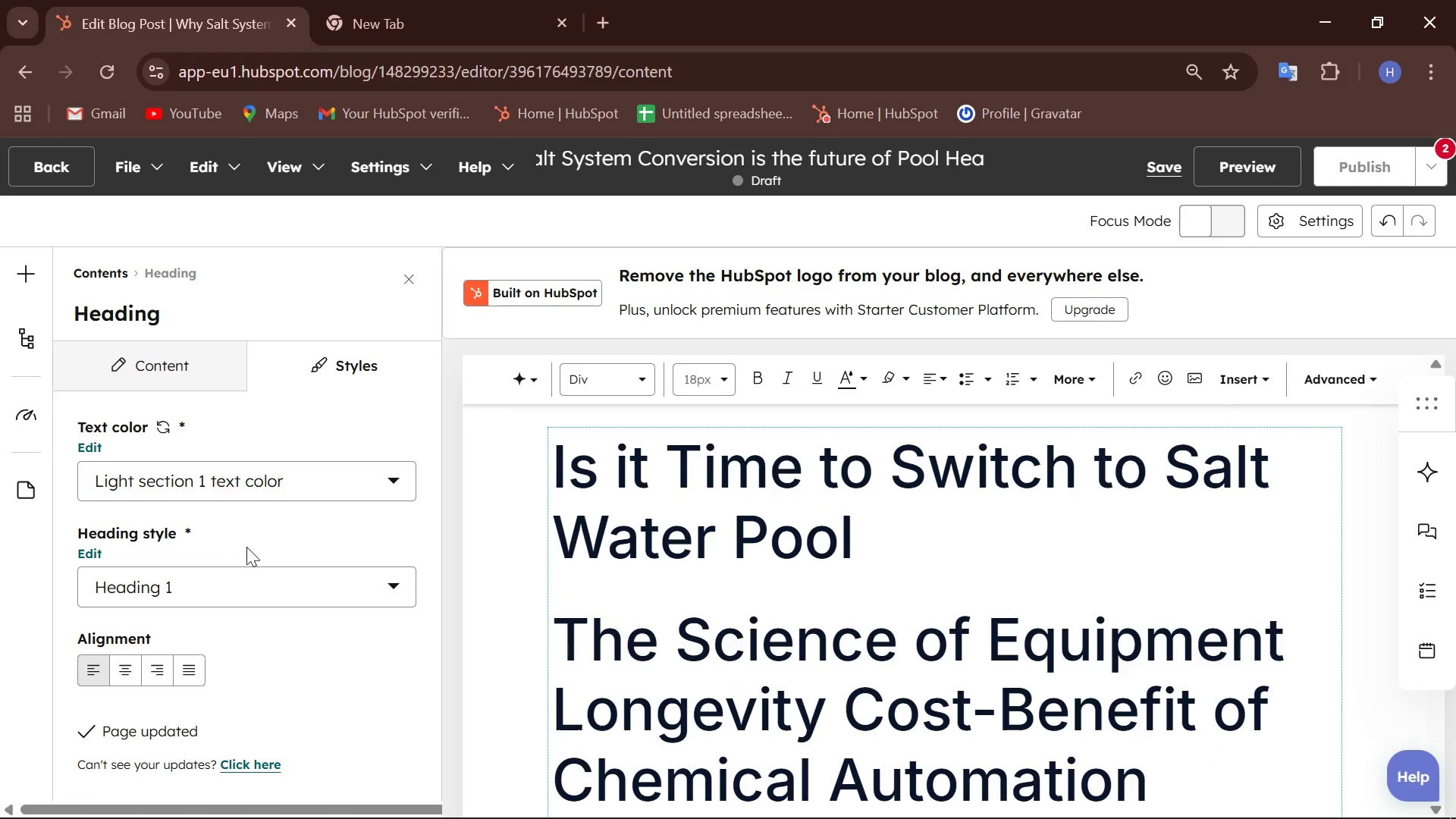 
scroll: coordinate [259, 551], scroll_direction: down, amount: 3.0
 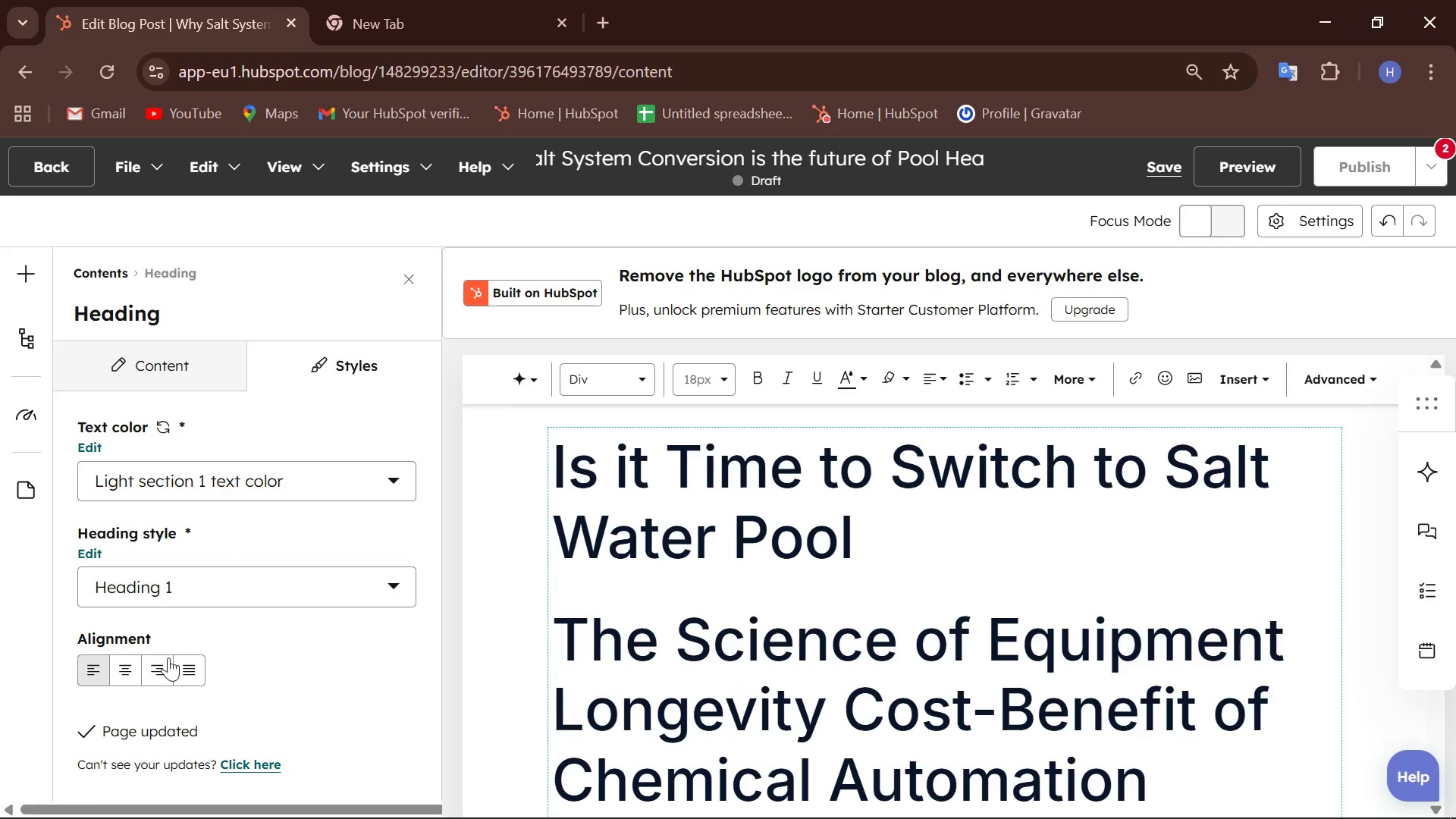 
left_click([164, 661])
 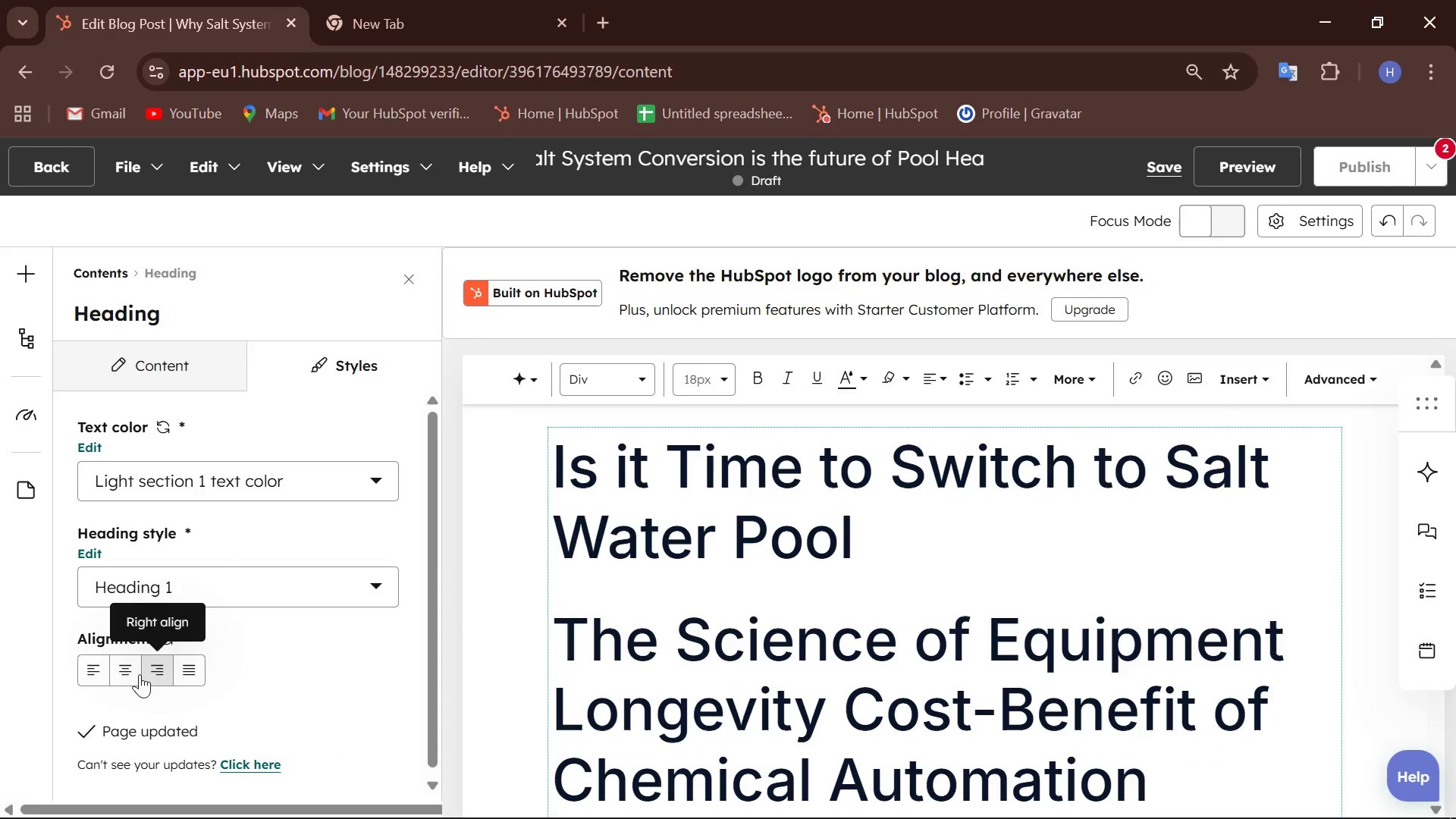 
left_click([130, 676])
 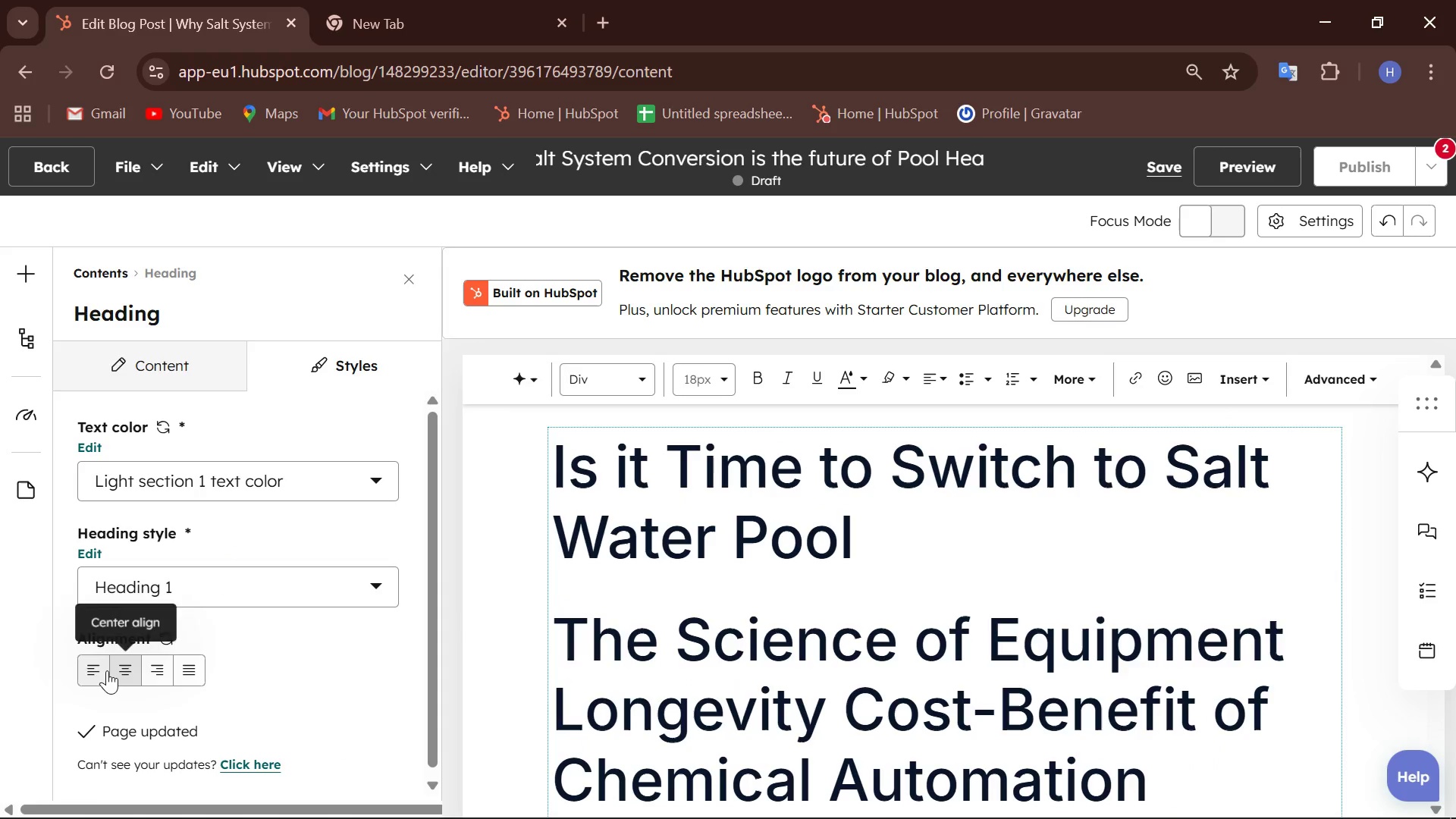 
left_click([105, 669])
 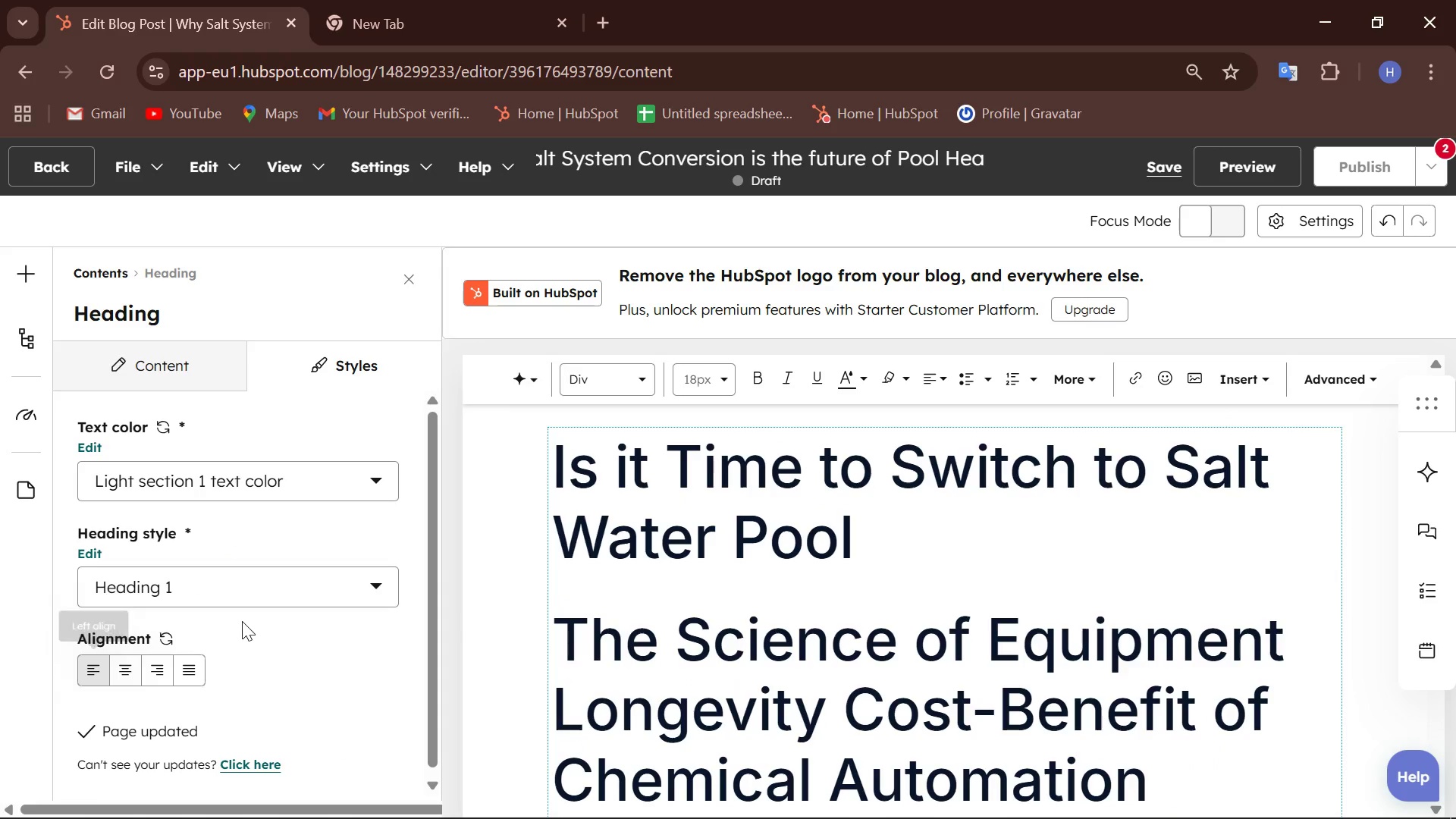 
scroll: coordinate [243, 613], scroll_direction: down, amount: 4.0
 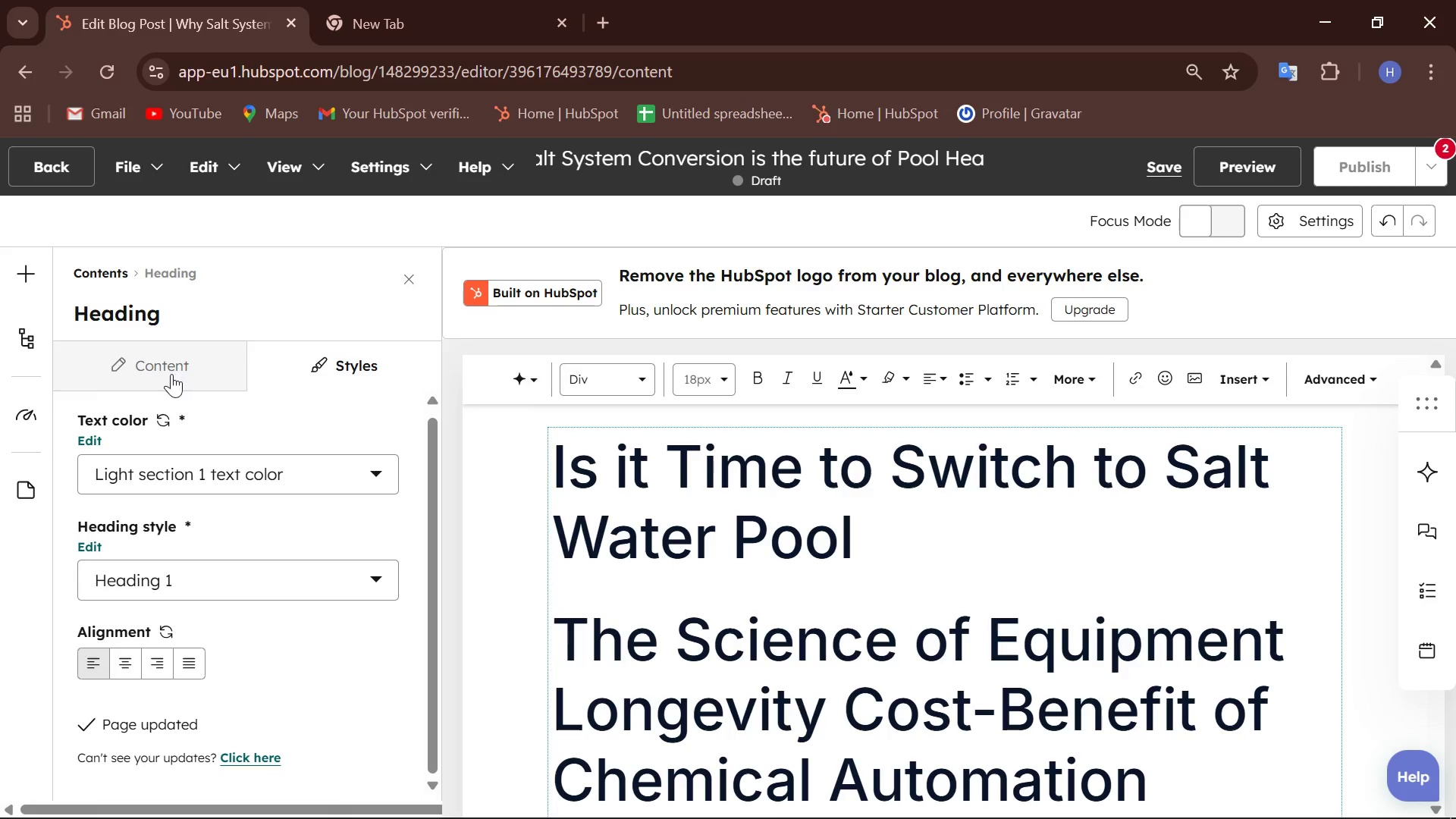 
left_click([166, 420])
 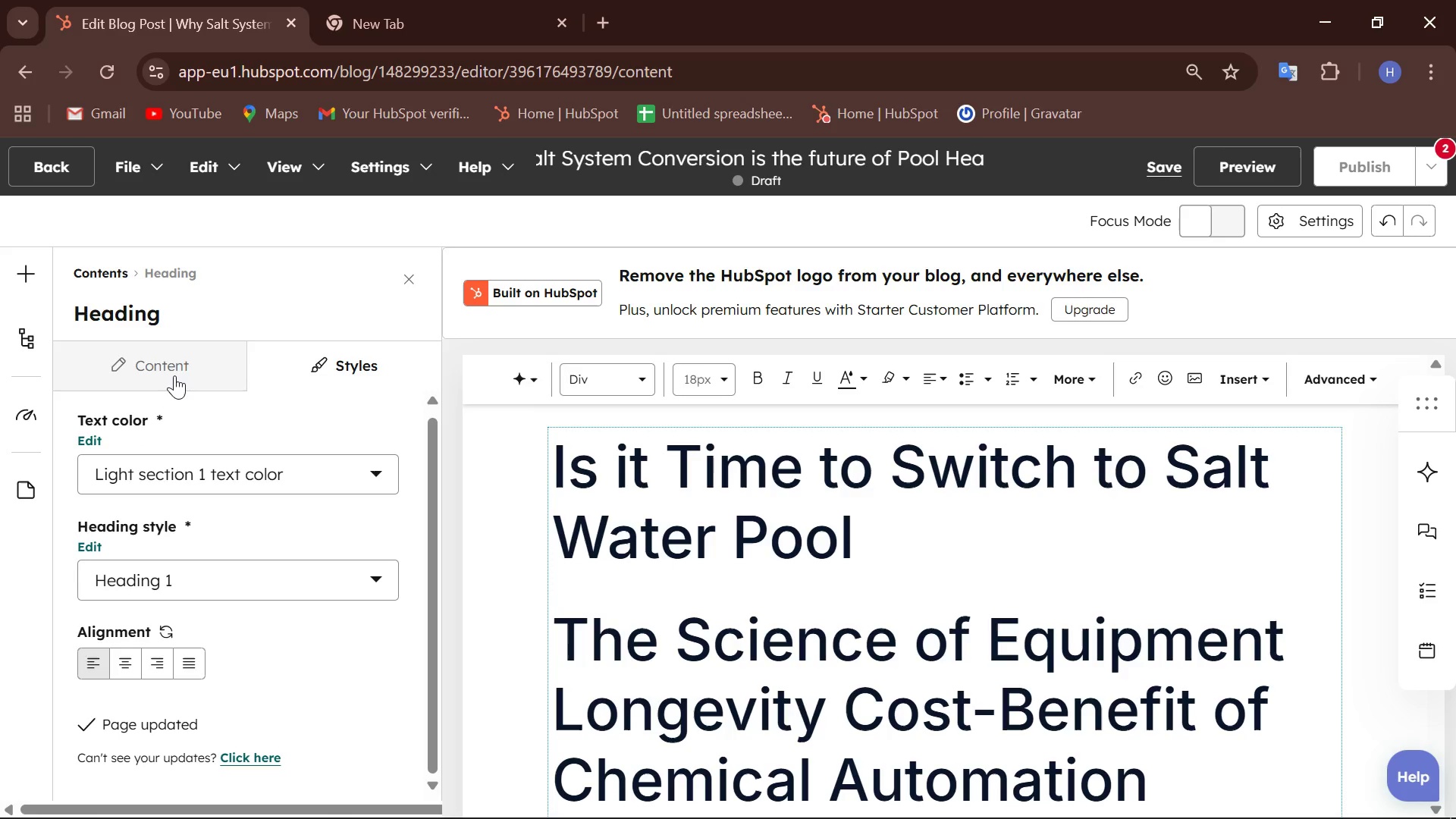 
left_click([177, 369])
 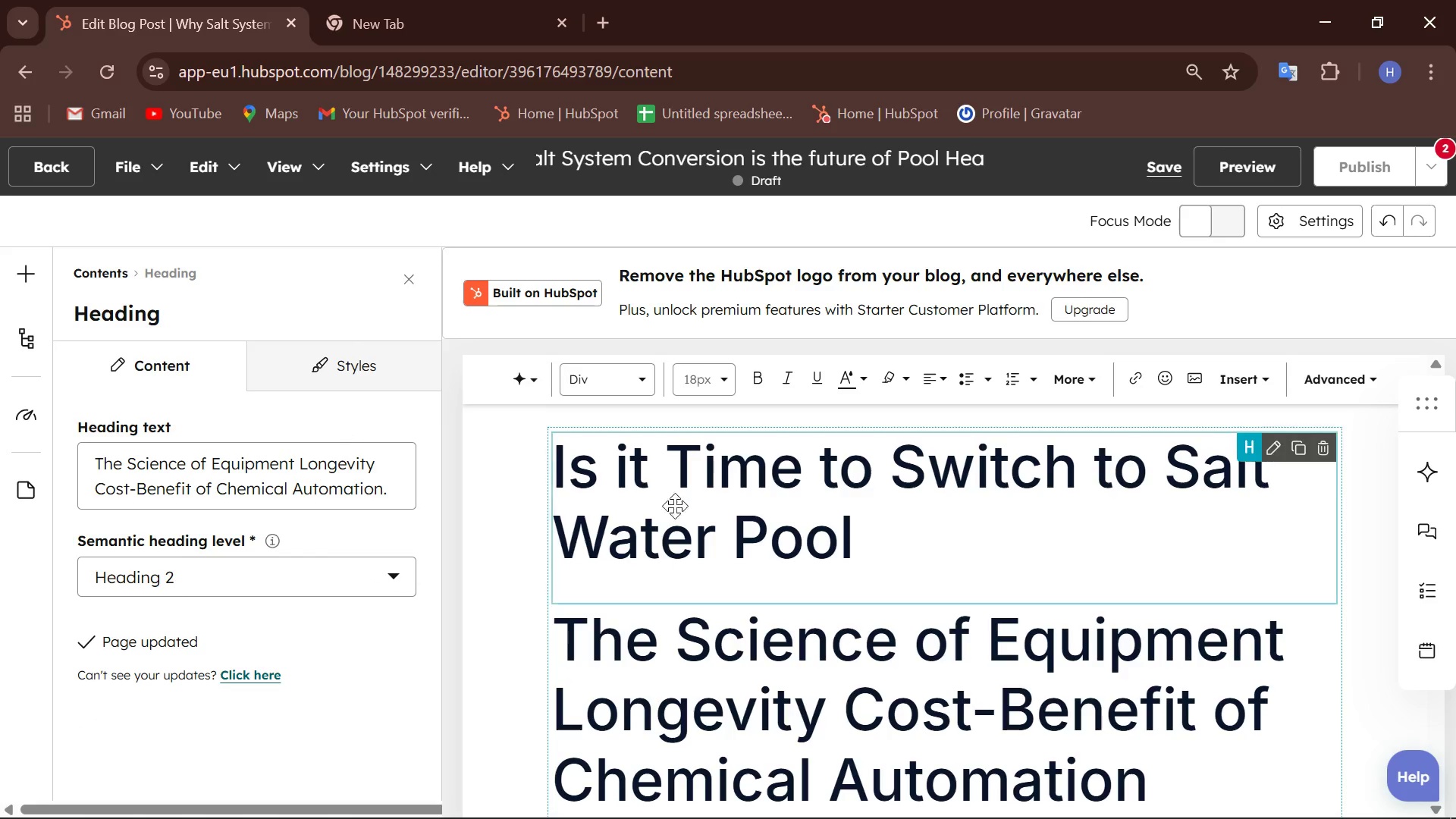 
scroll: coordinate [797, 530], scroll_direction: down, amount: 2.0
 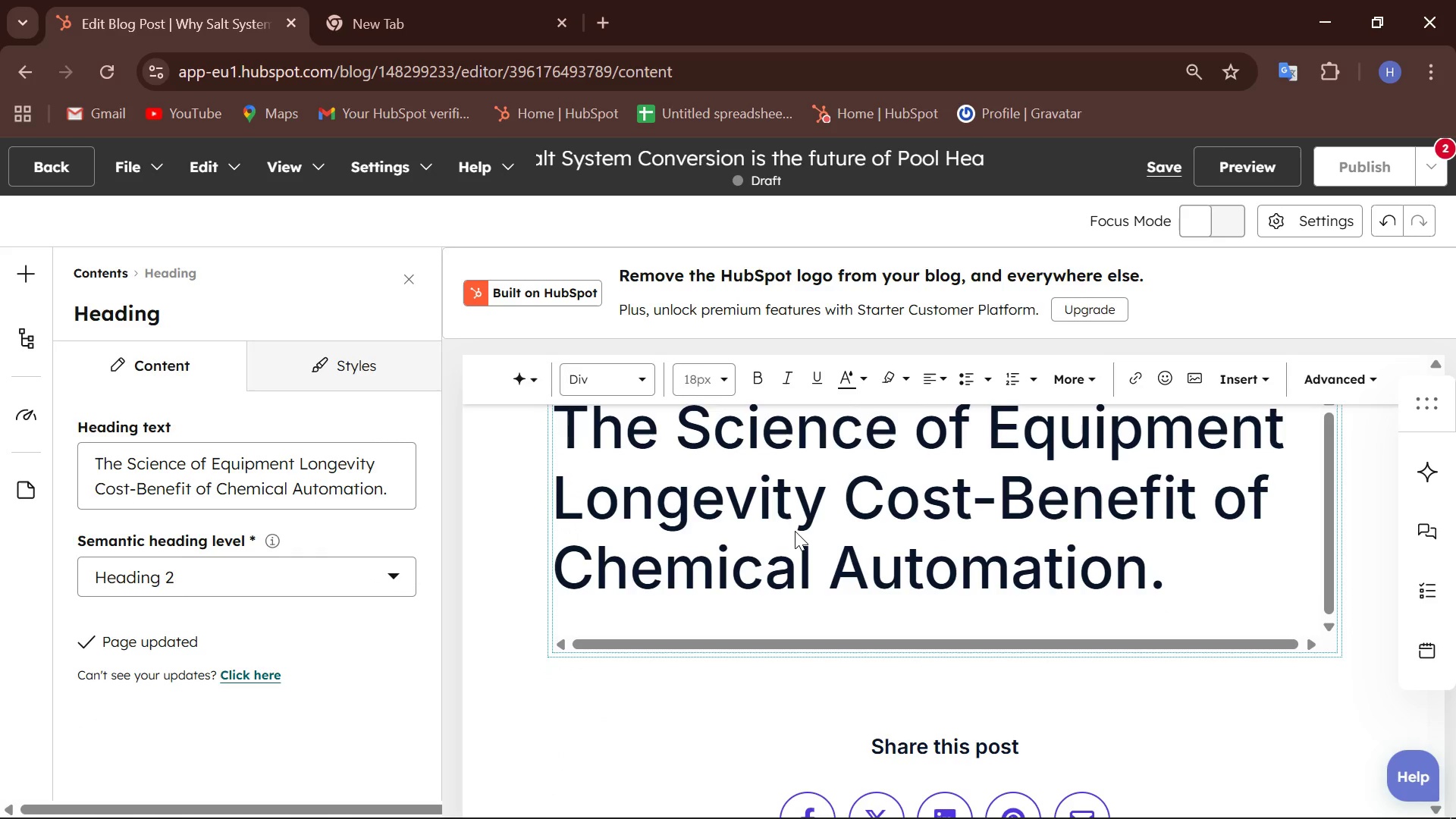 
wait(7.31)
 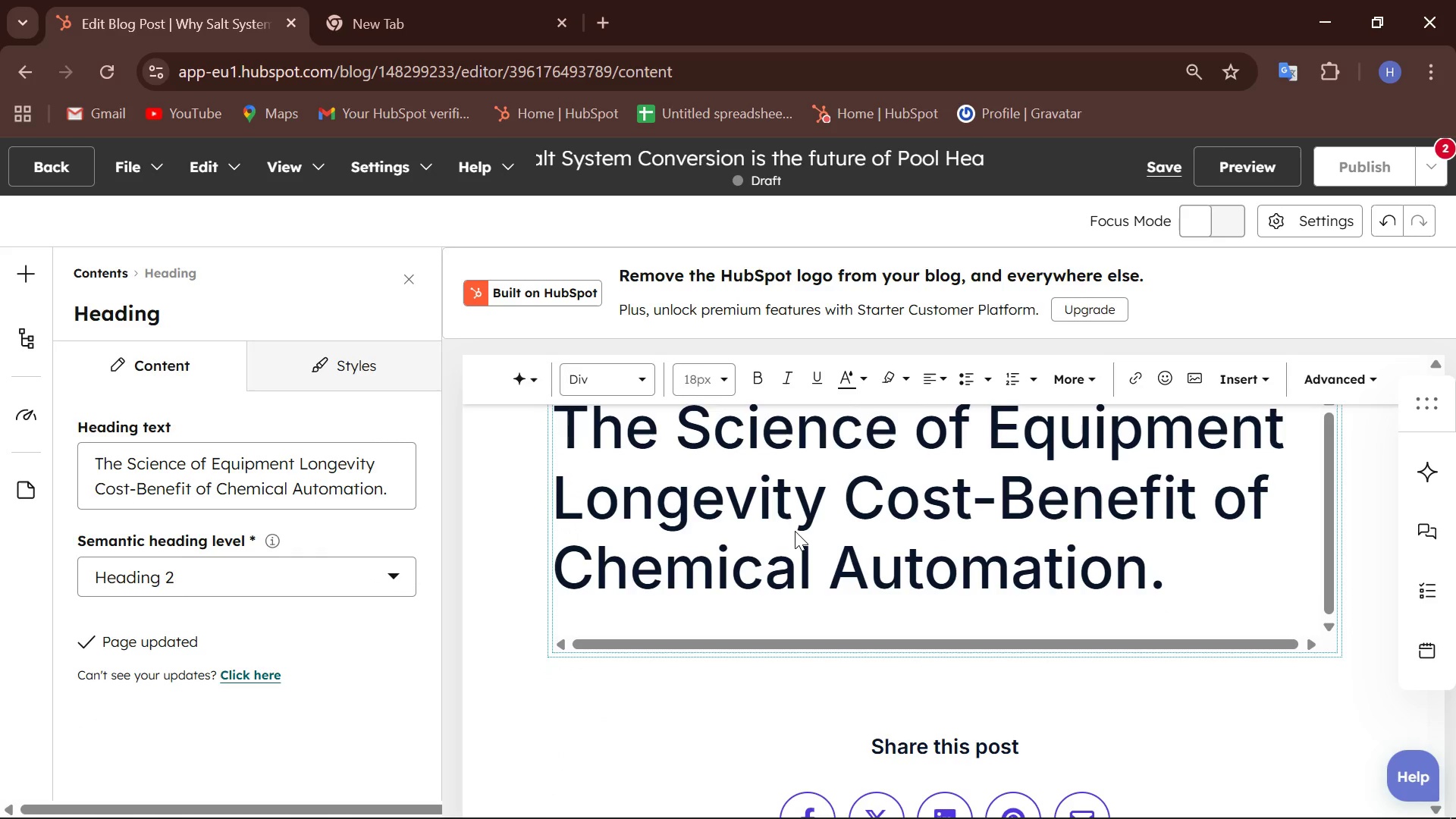 
scroll: coordinate [752, 589], scroll_direction: down, amount: 3.0
 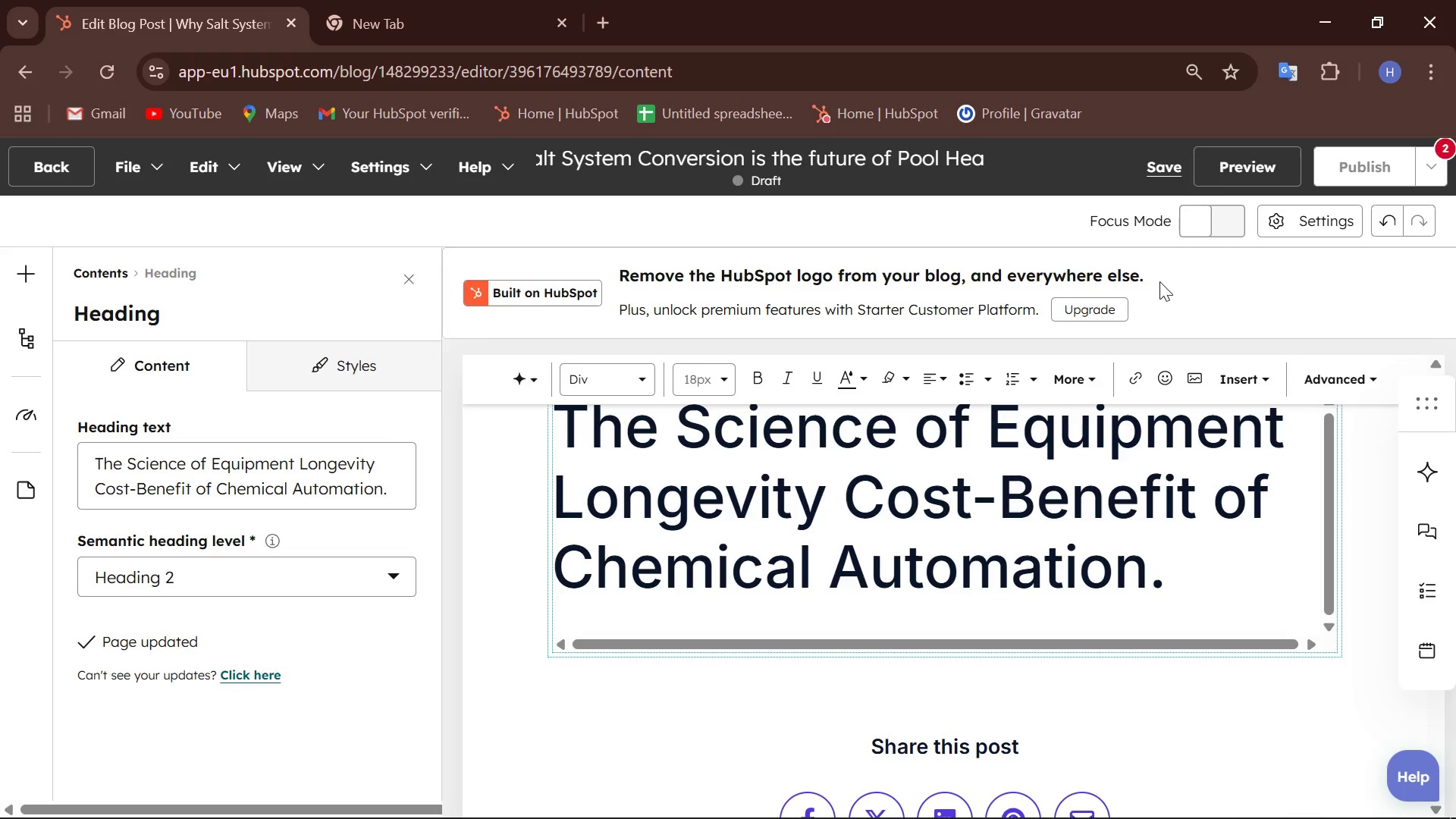 
left_click([1147, 173])
 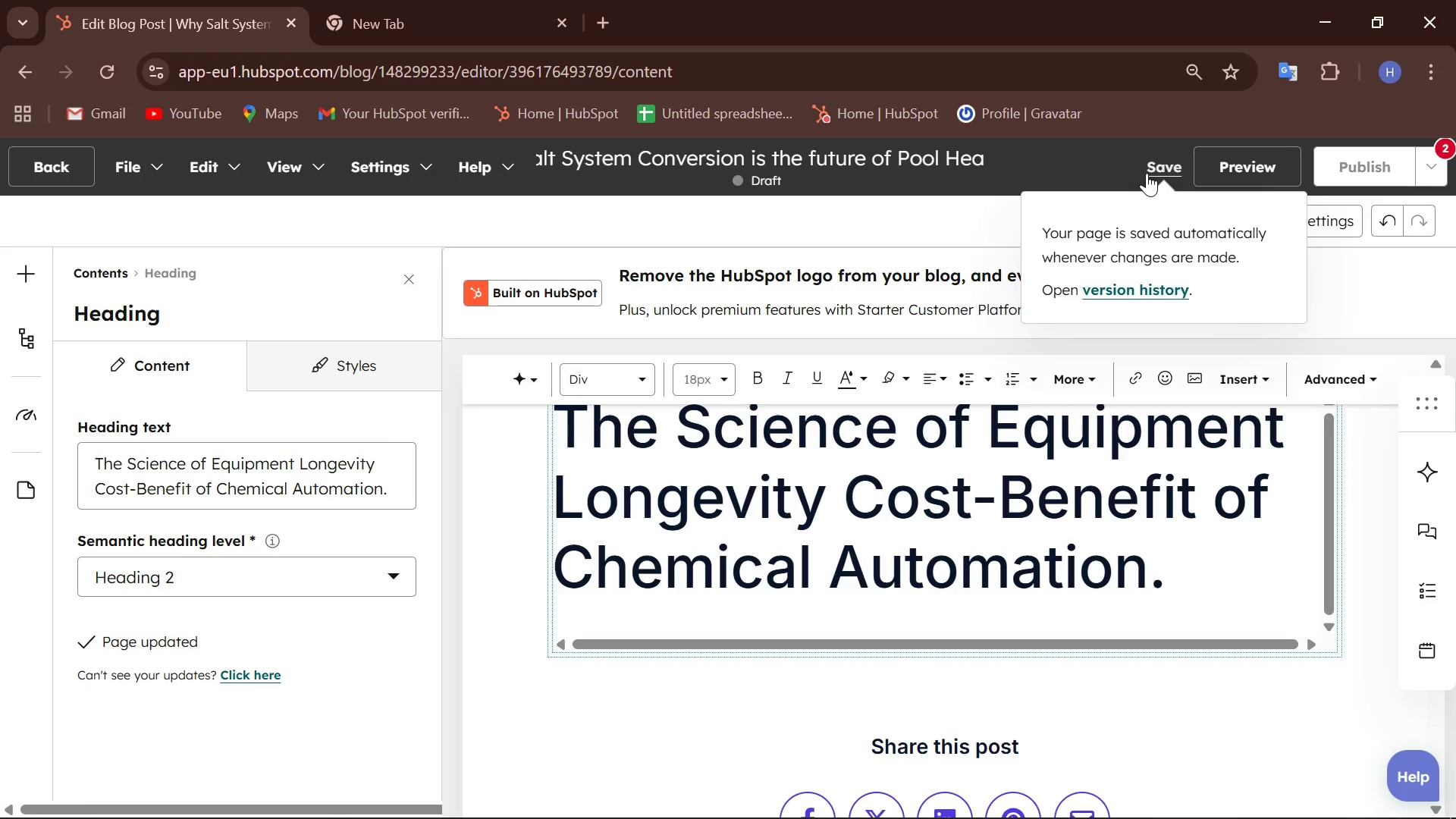 
wait(9.94)
 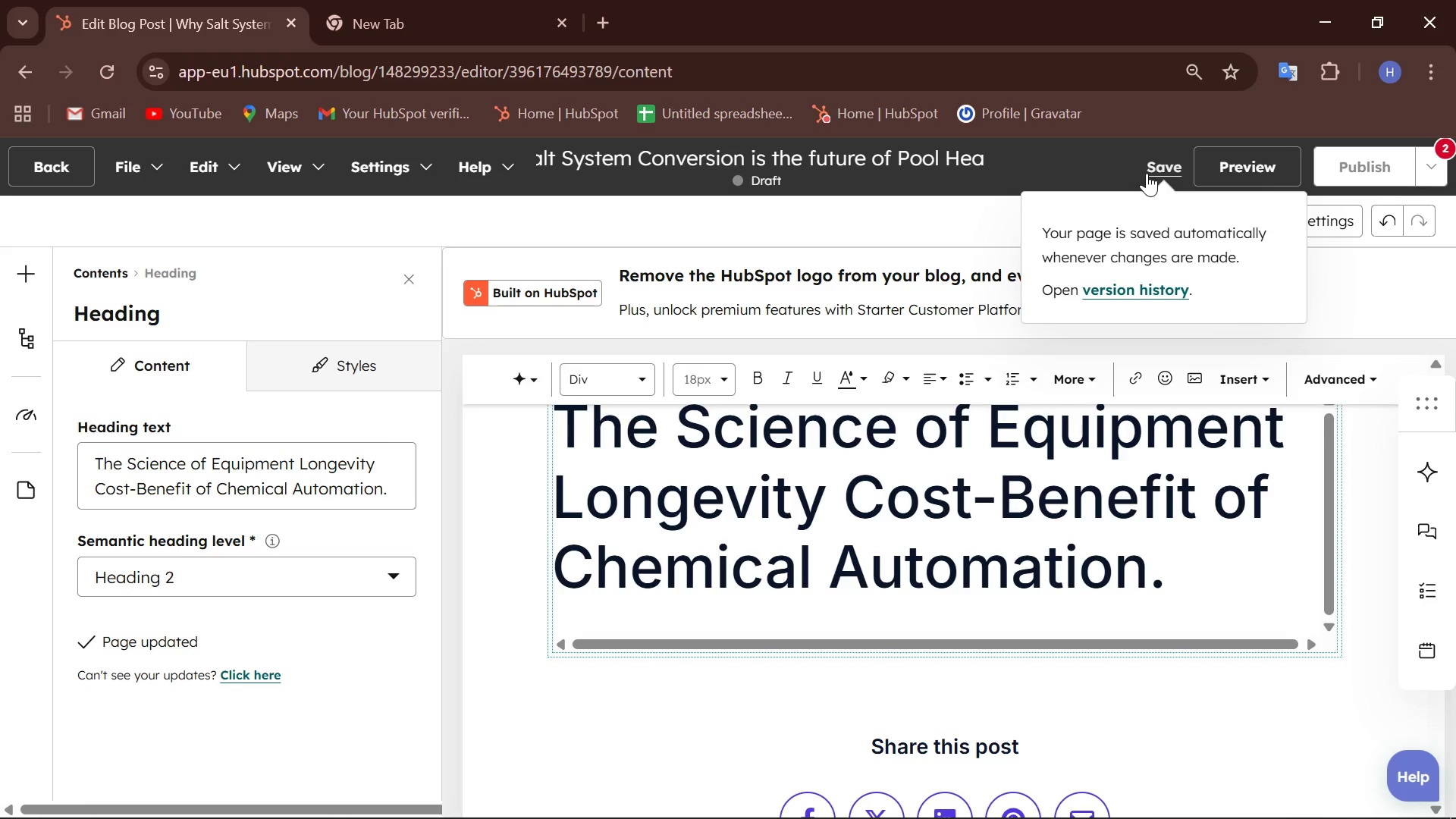 
left_click([1168, 164])
 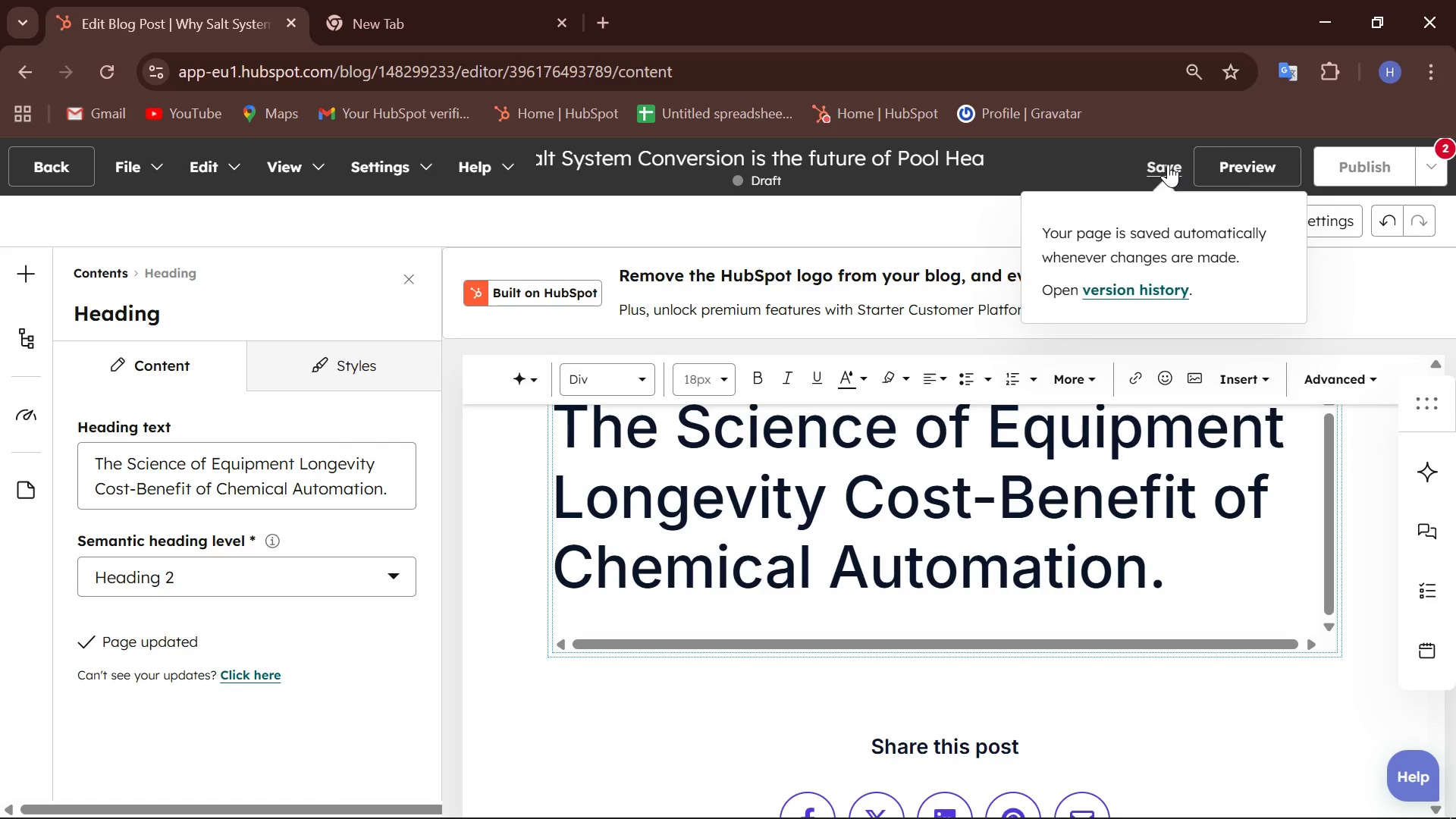 
wait(22.33)
 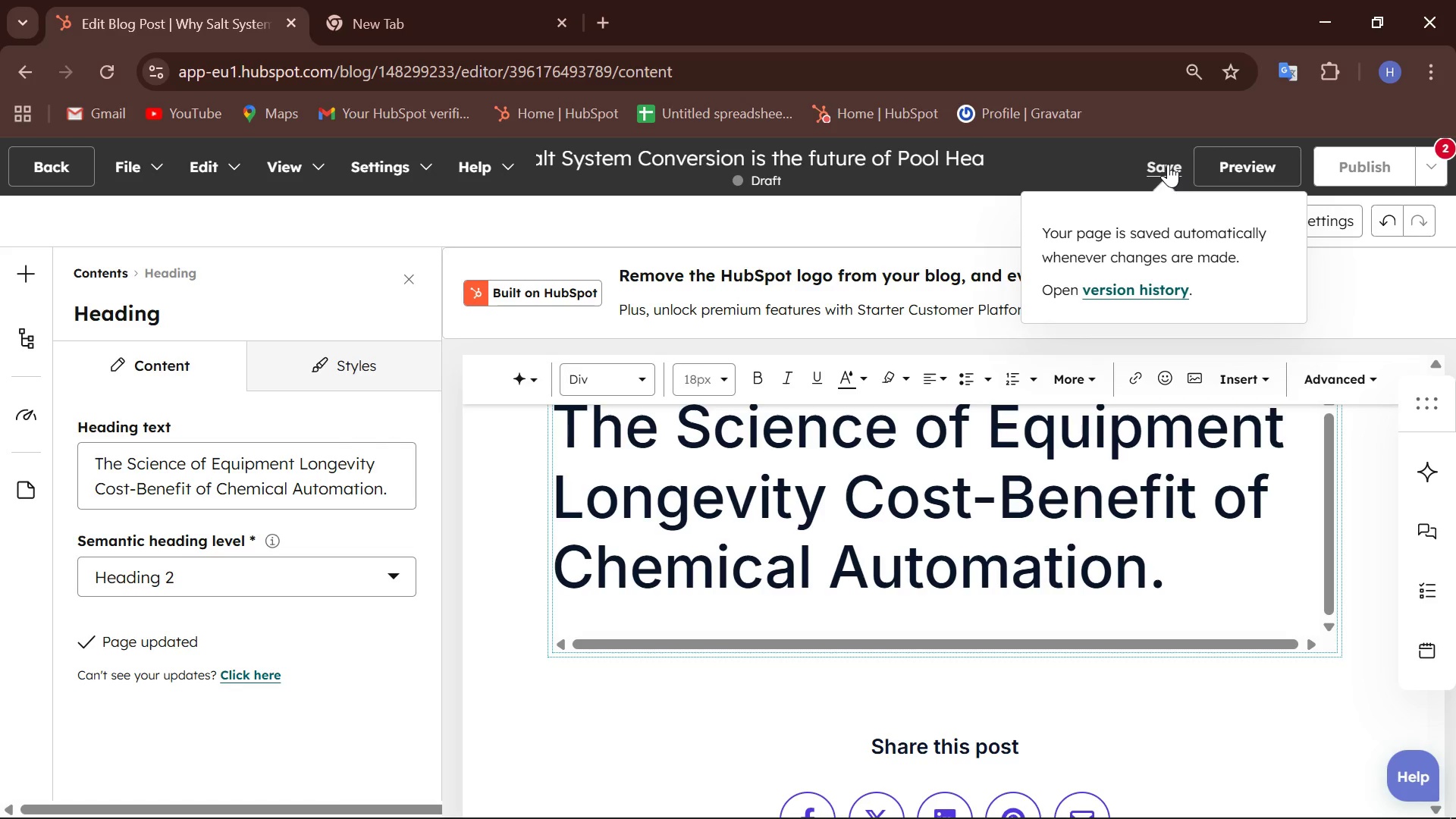 
scroll: coordinate [776, 262], scroll_direction: up, amount: 11.0
 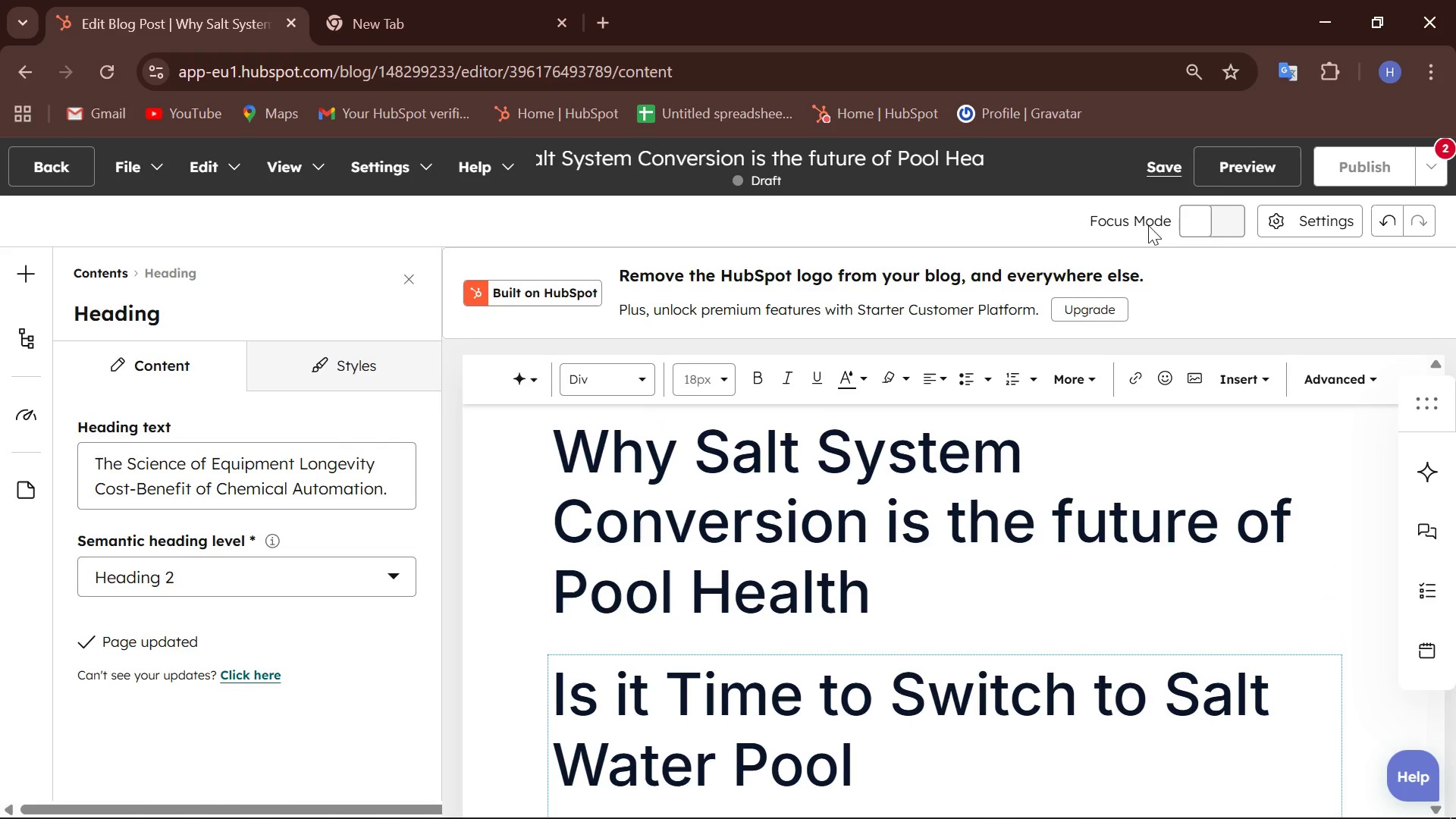 
double_click([1166, 170])
 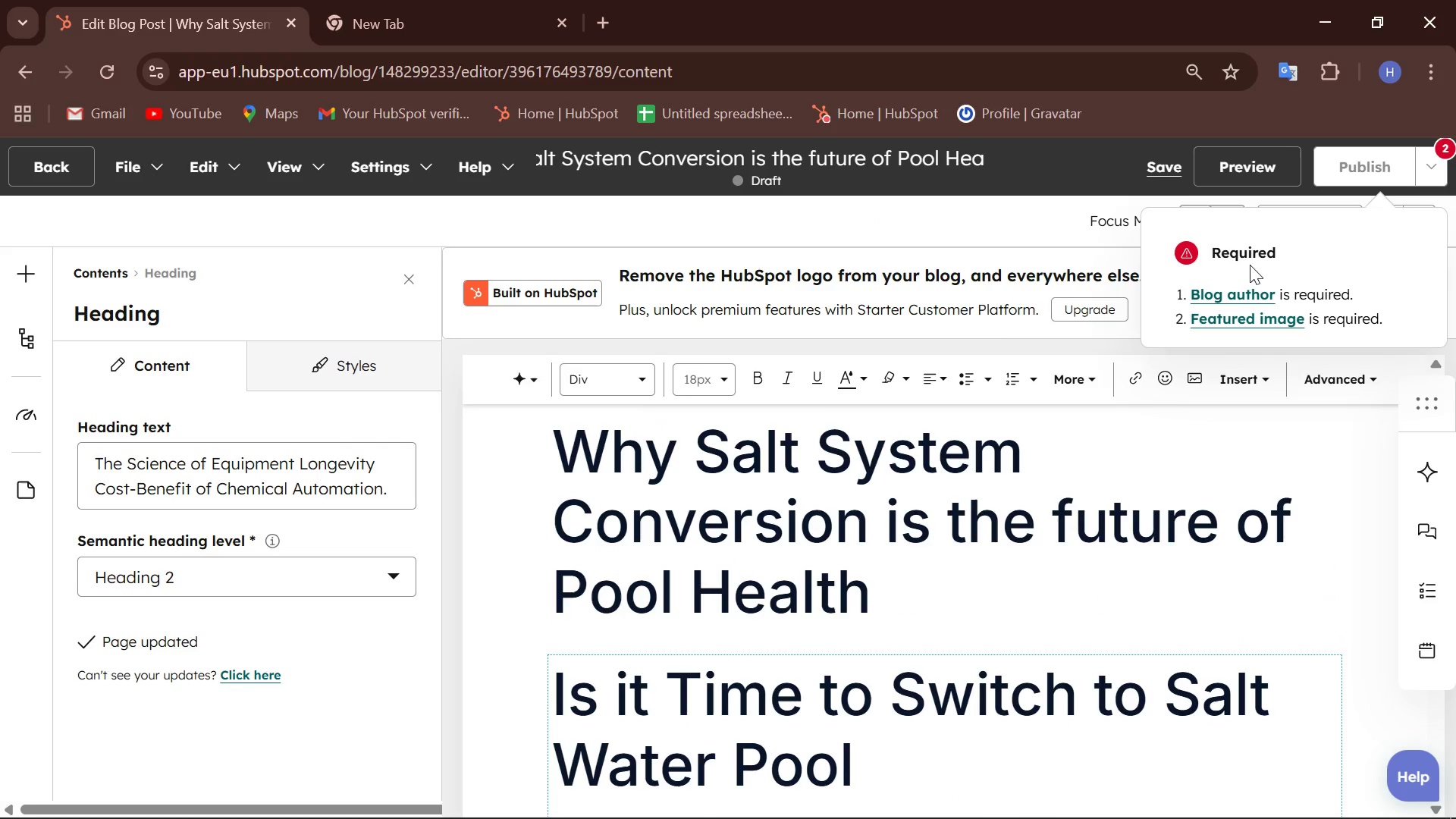 
left_click([1236, 291])
 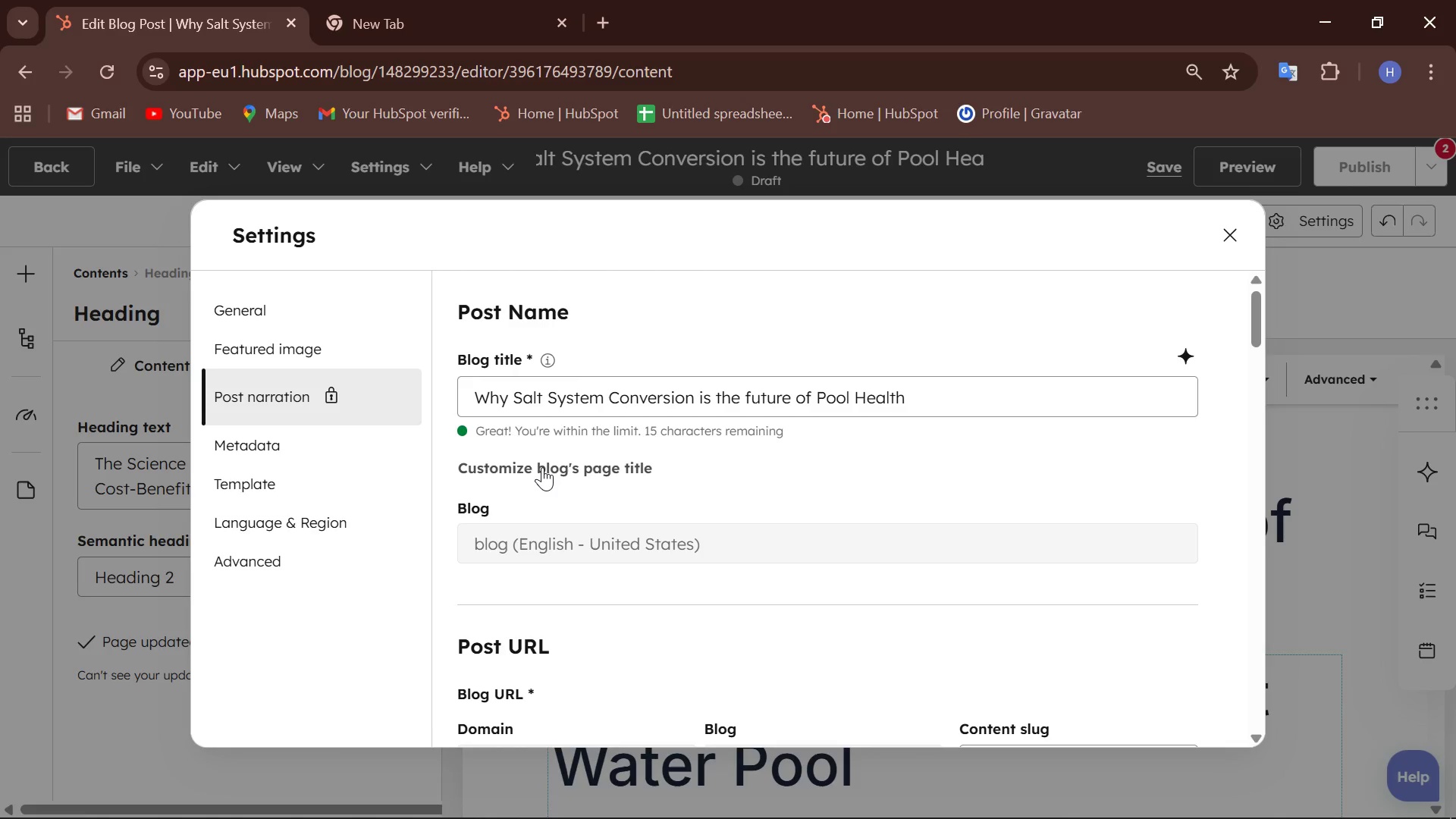 
wait(10.19)
 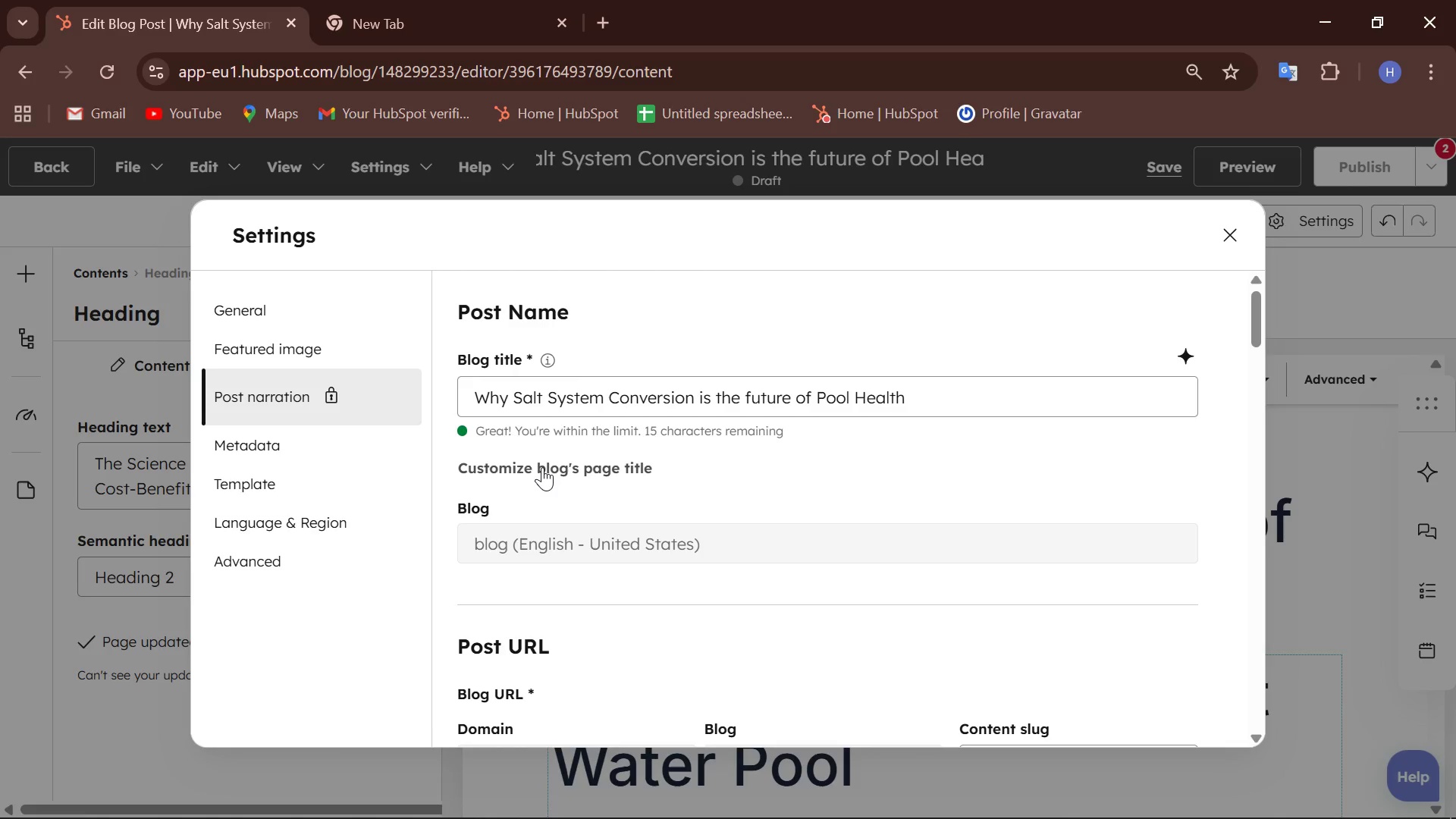 
scroll: coordinate [588, 449], scroll_direction: none, amount: 0.0
 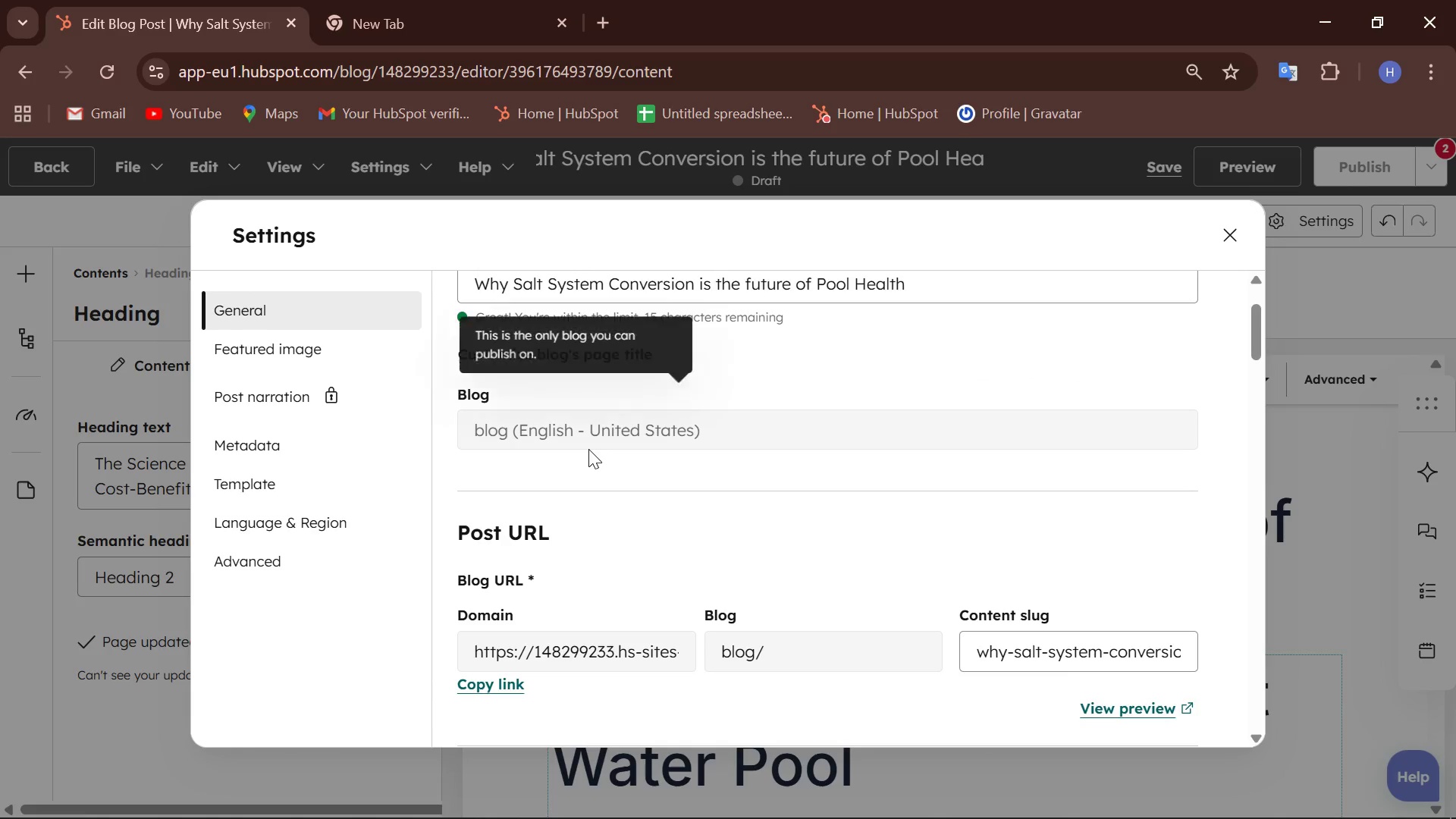 
scroll: coordinate [588, 449], scroll_direction: down, amount: 1.0
 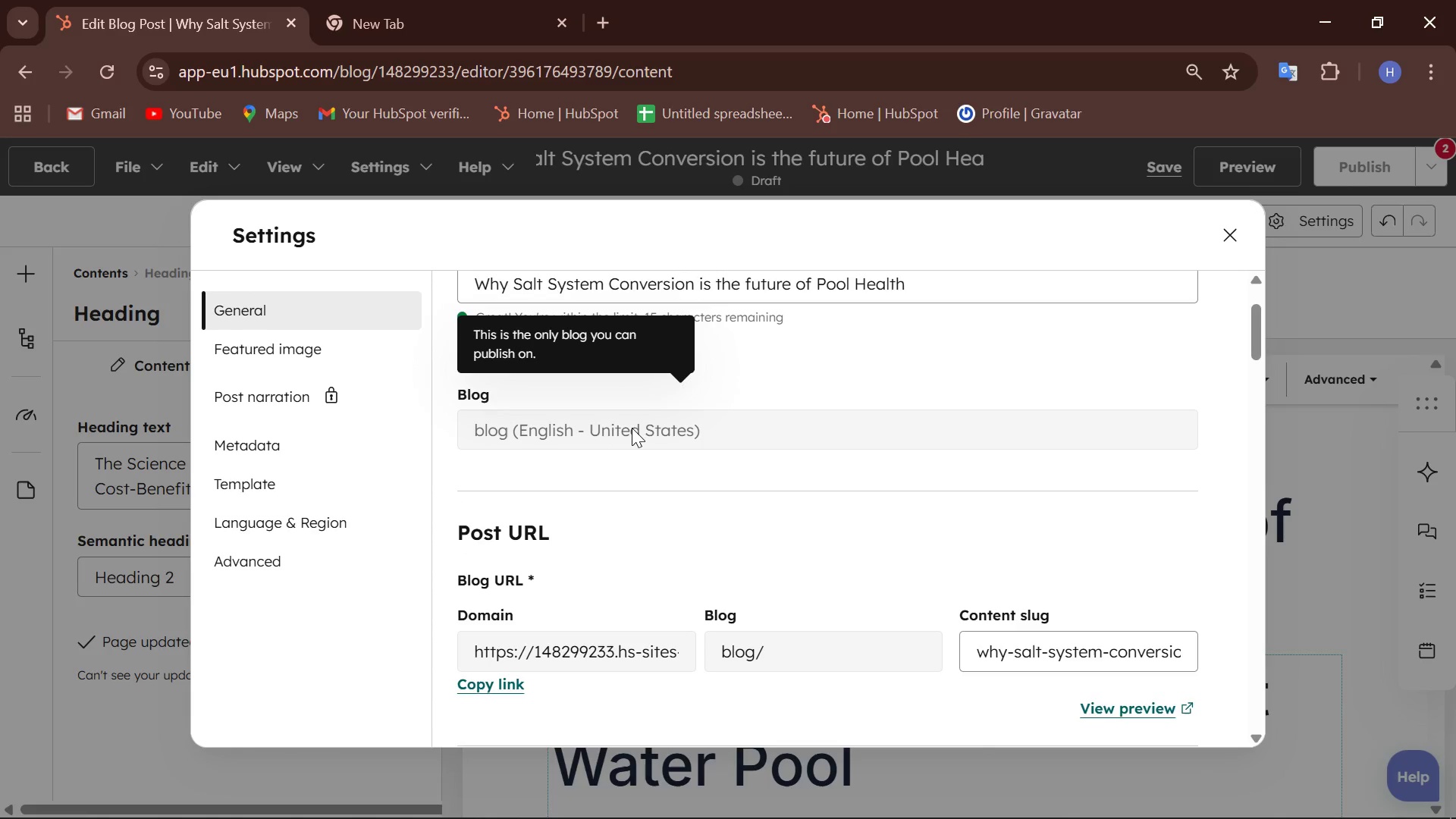 
left_click([632, 428])
 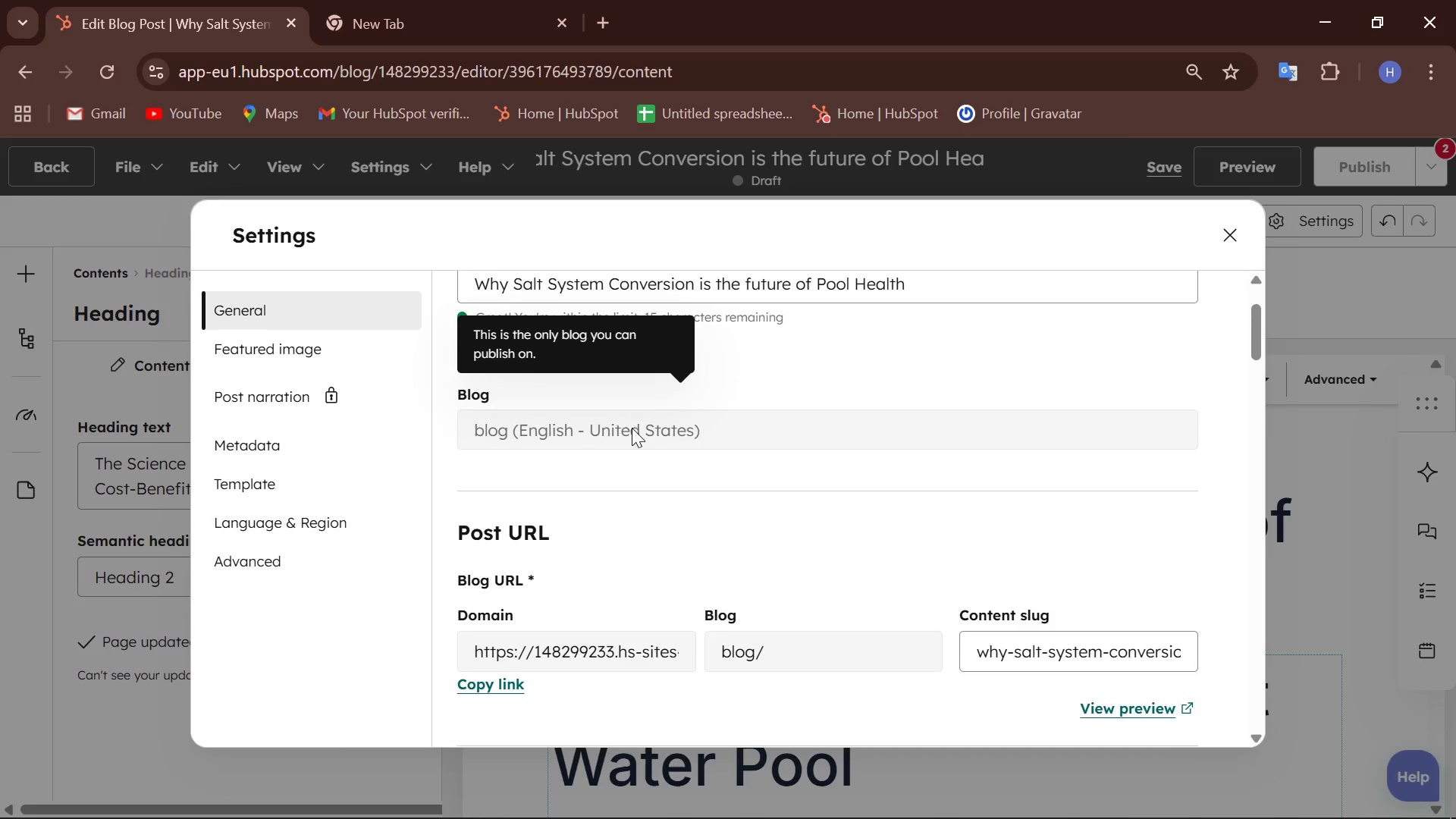 
scroll: coordinate [632, 428], scroll_direction: none, amount: 0.0
 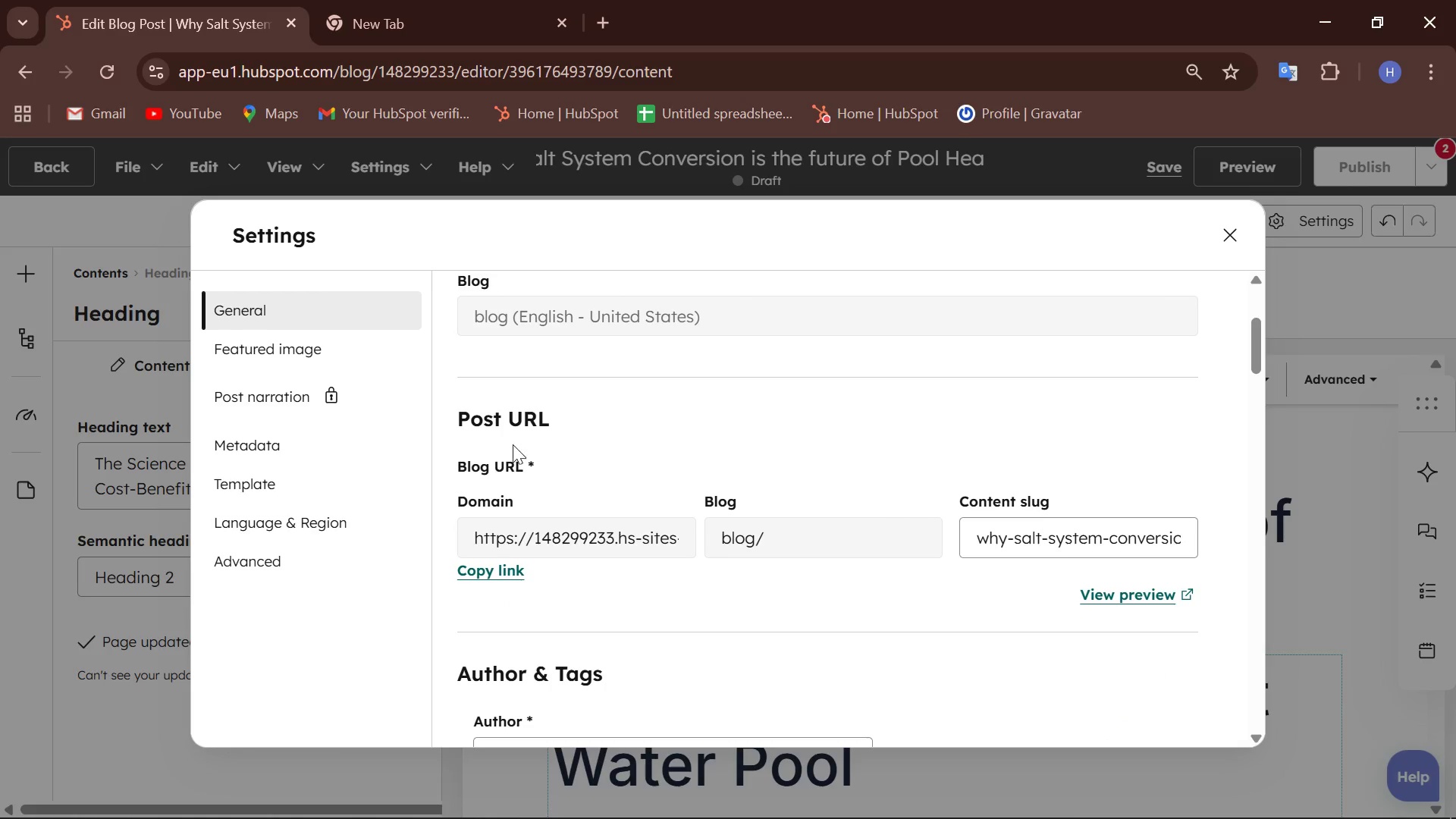 
scroll: coordinate [623, 532], scroll_direction: down, amount: 3.0
 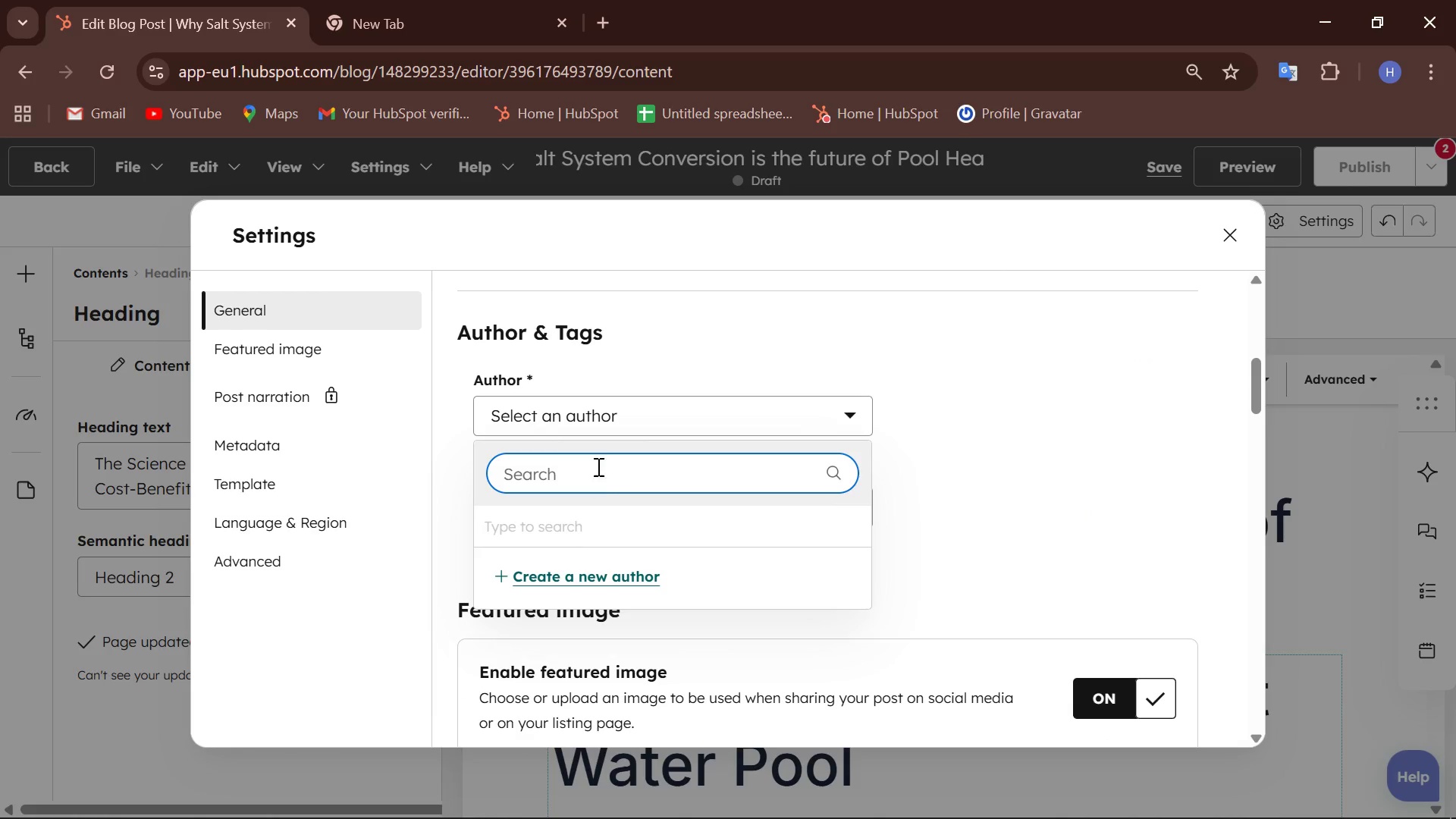 
left_click([613, 416])
 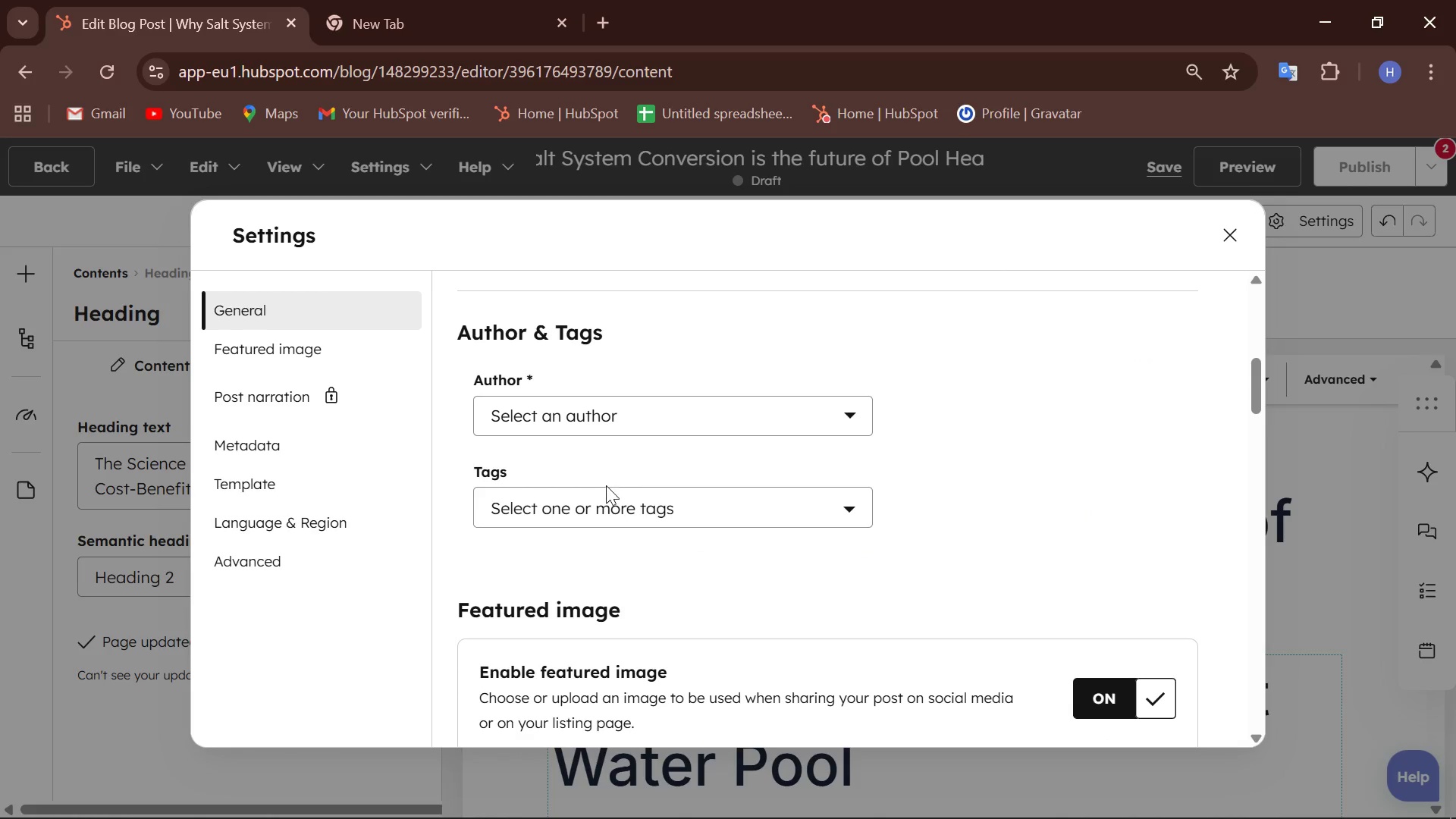 
left_click([605, 498])
 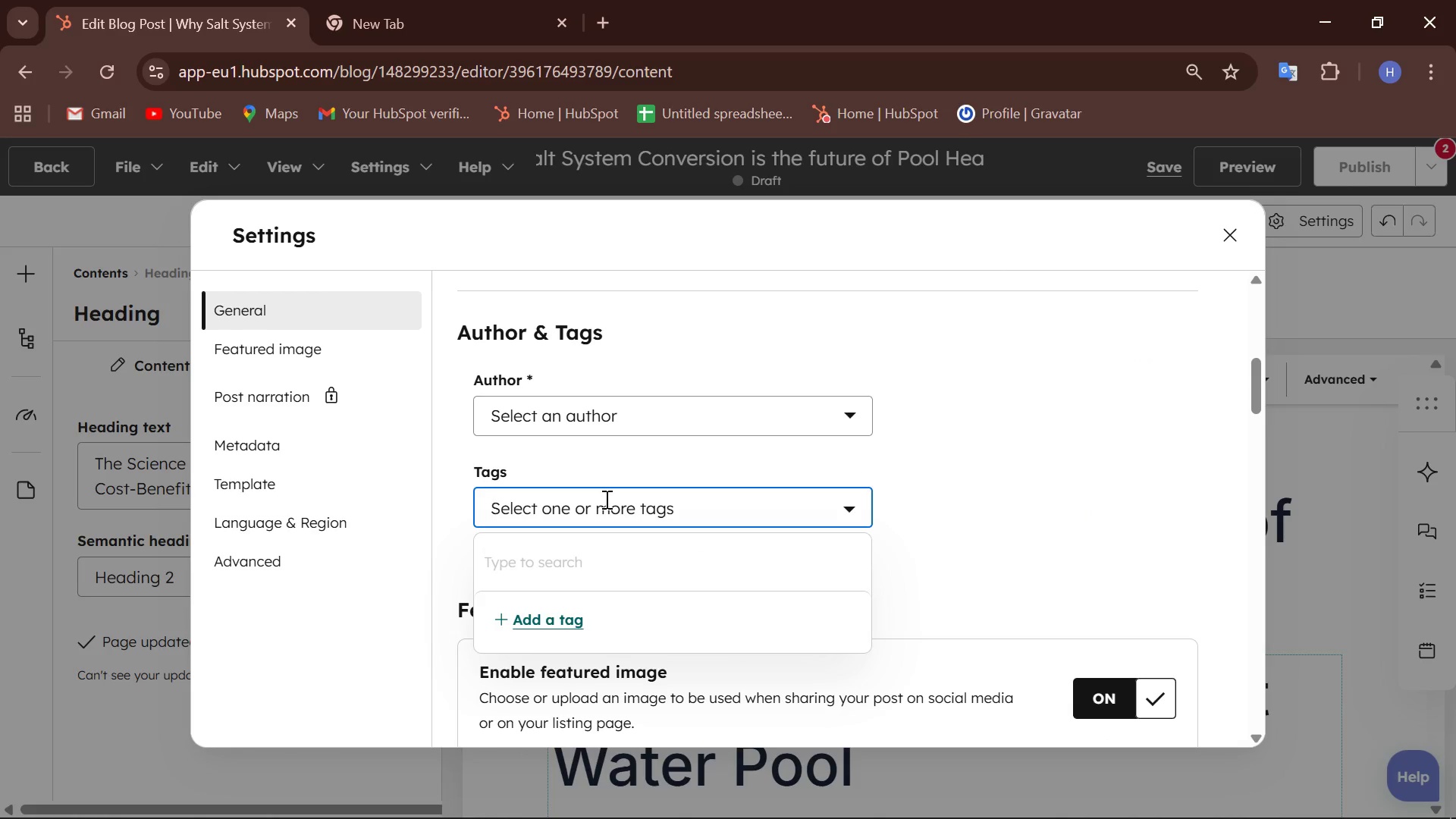 
left_click([605, 499])
 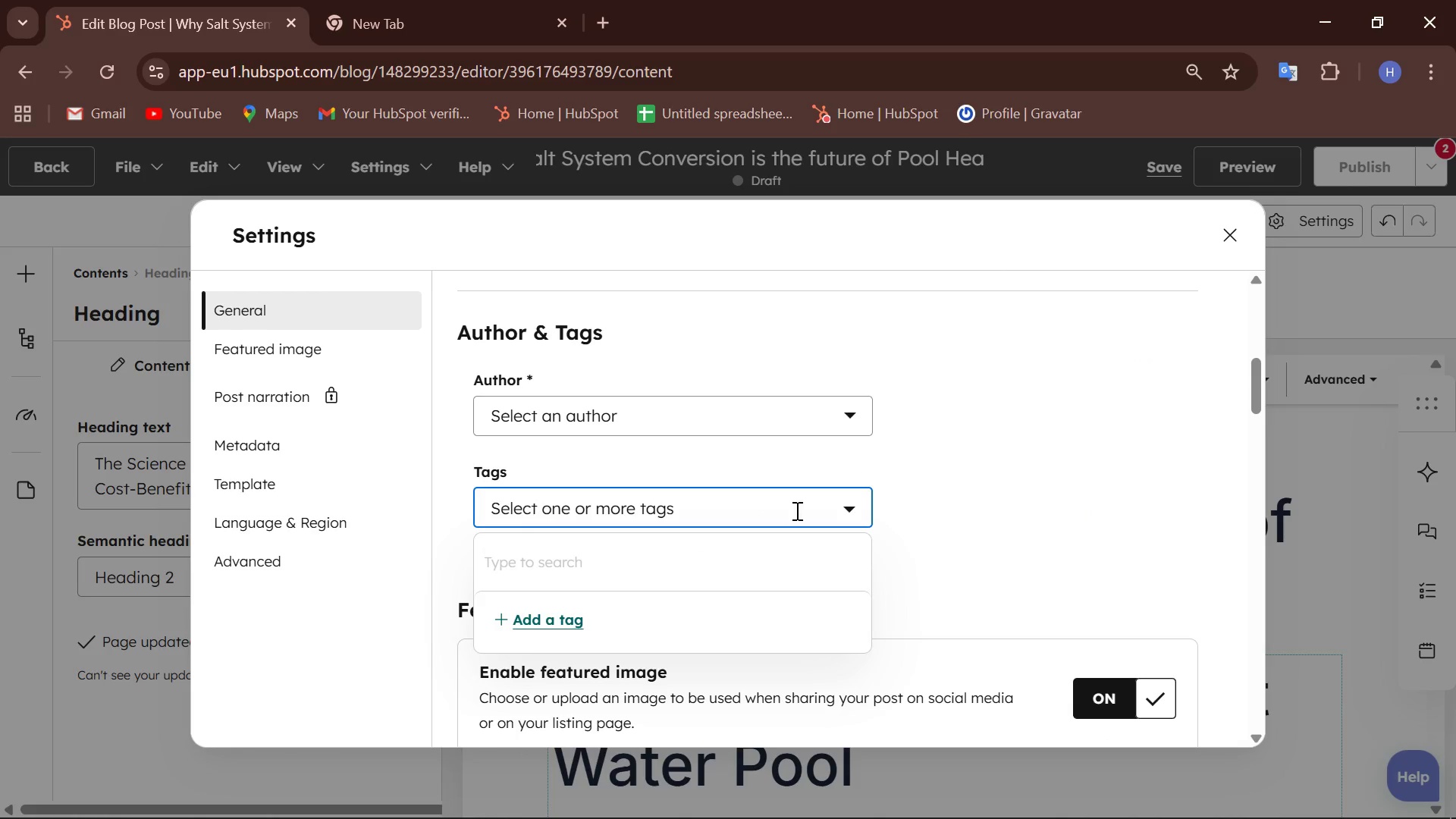 
double_click([1002, 498])
 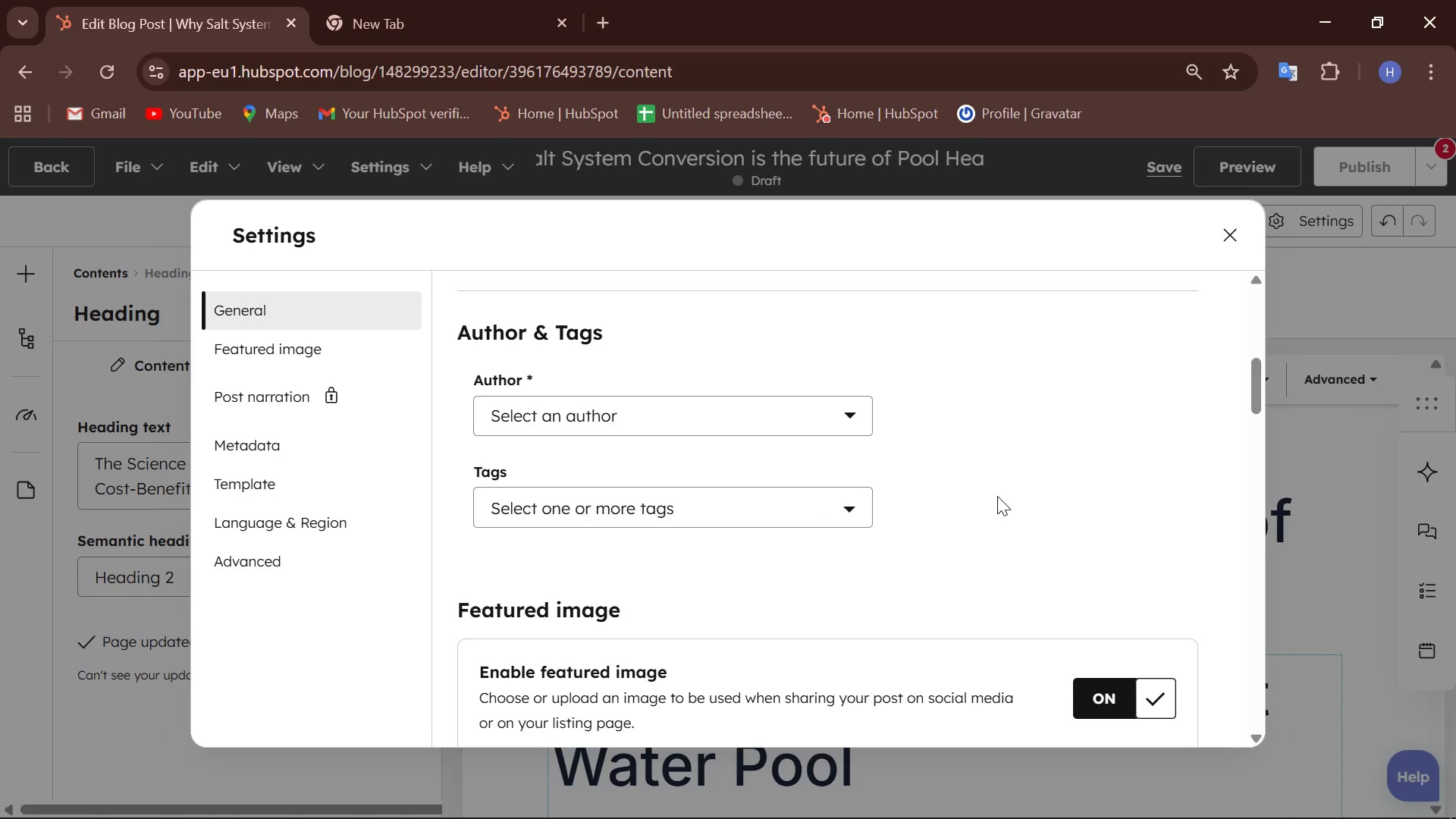 
wait(42.39)
 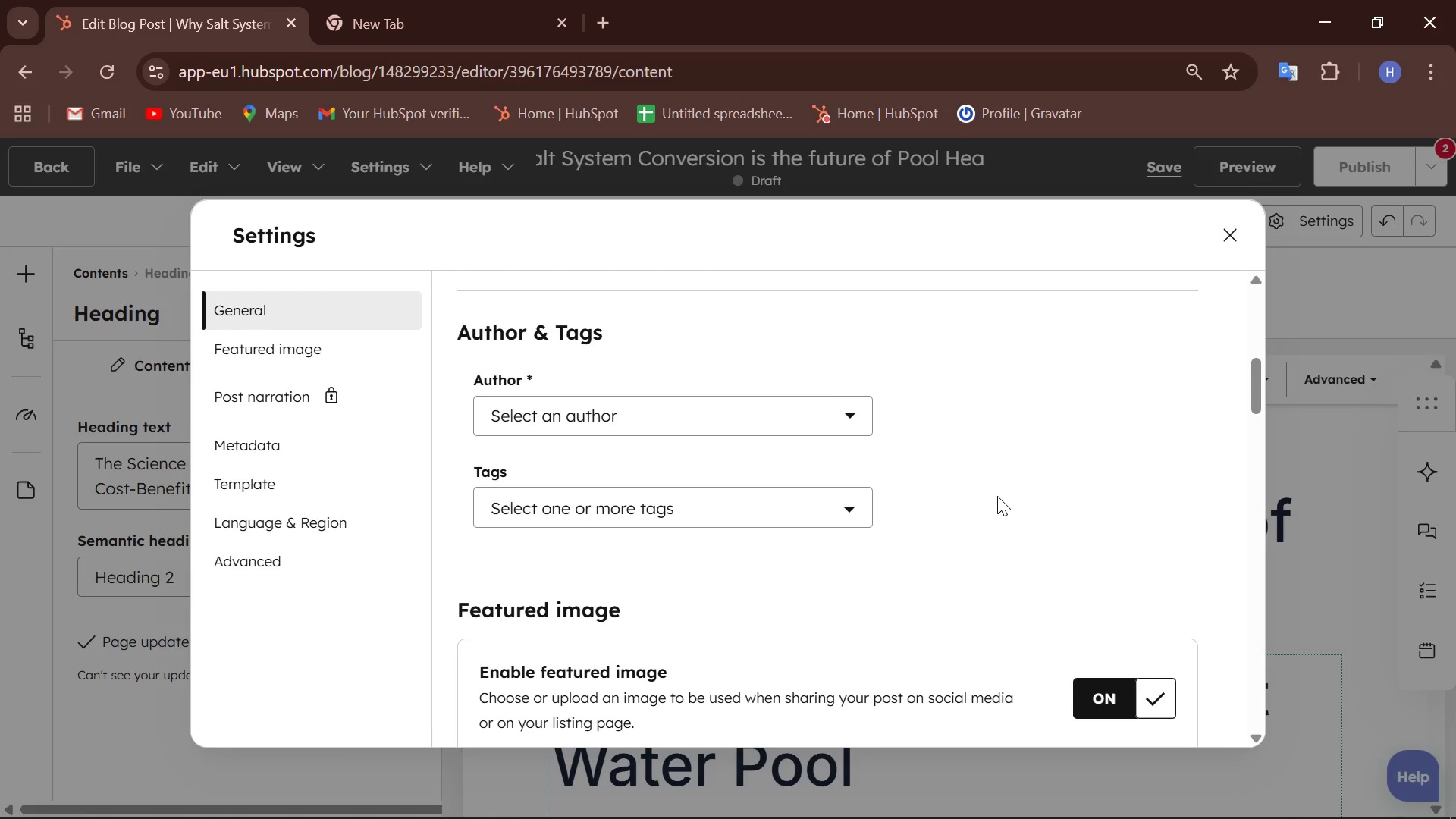 
left_click([1232, 226])
 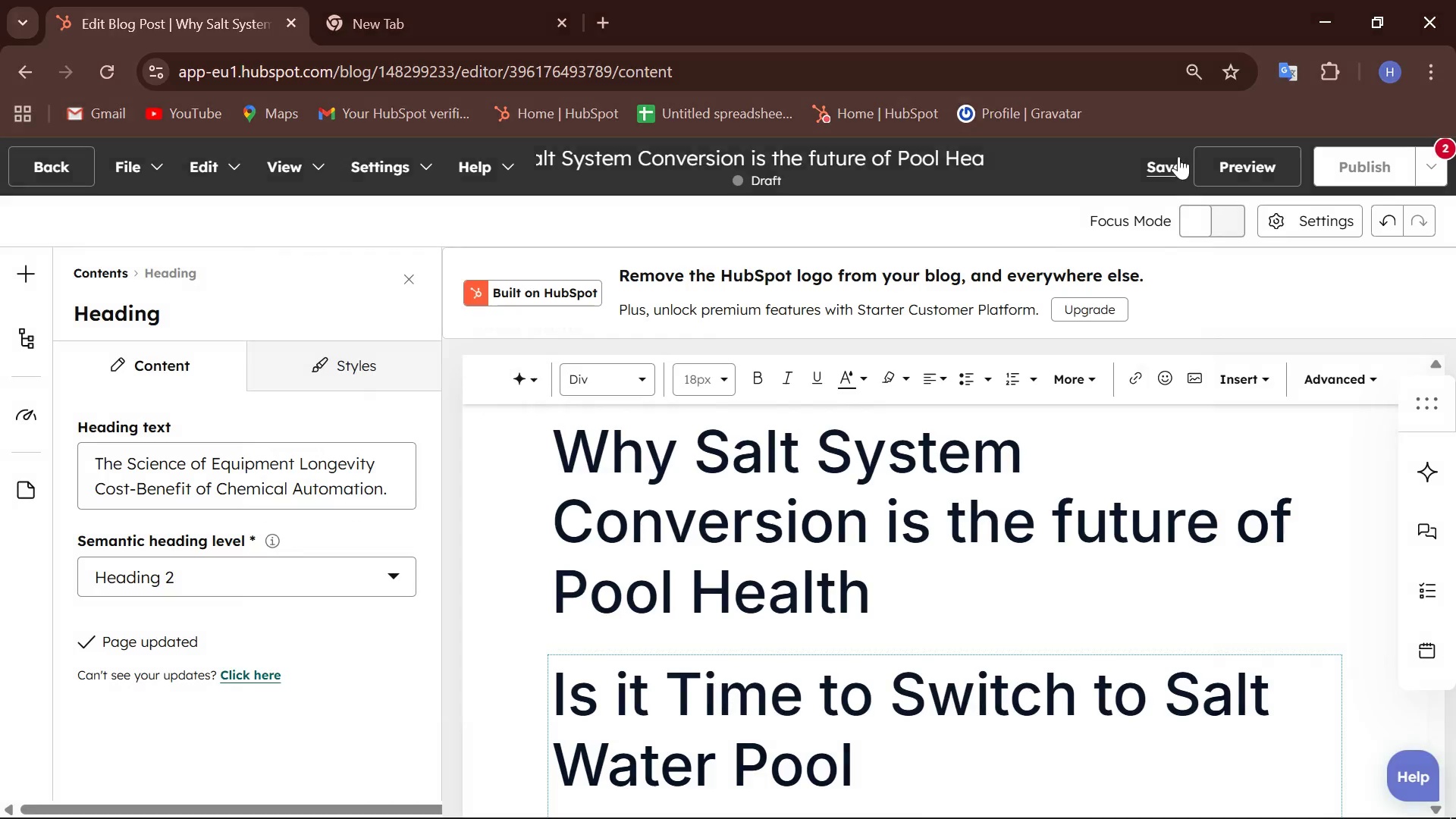 
left_click([1172, 156])
 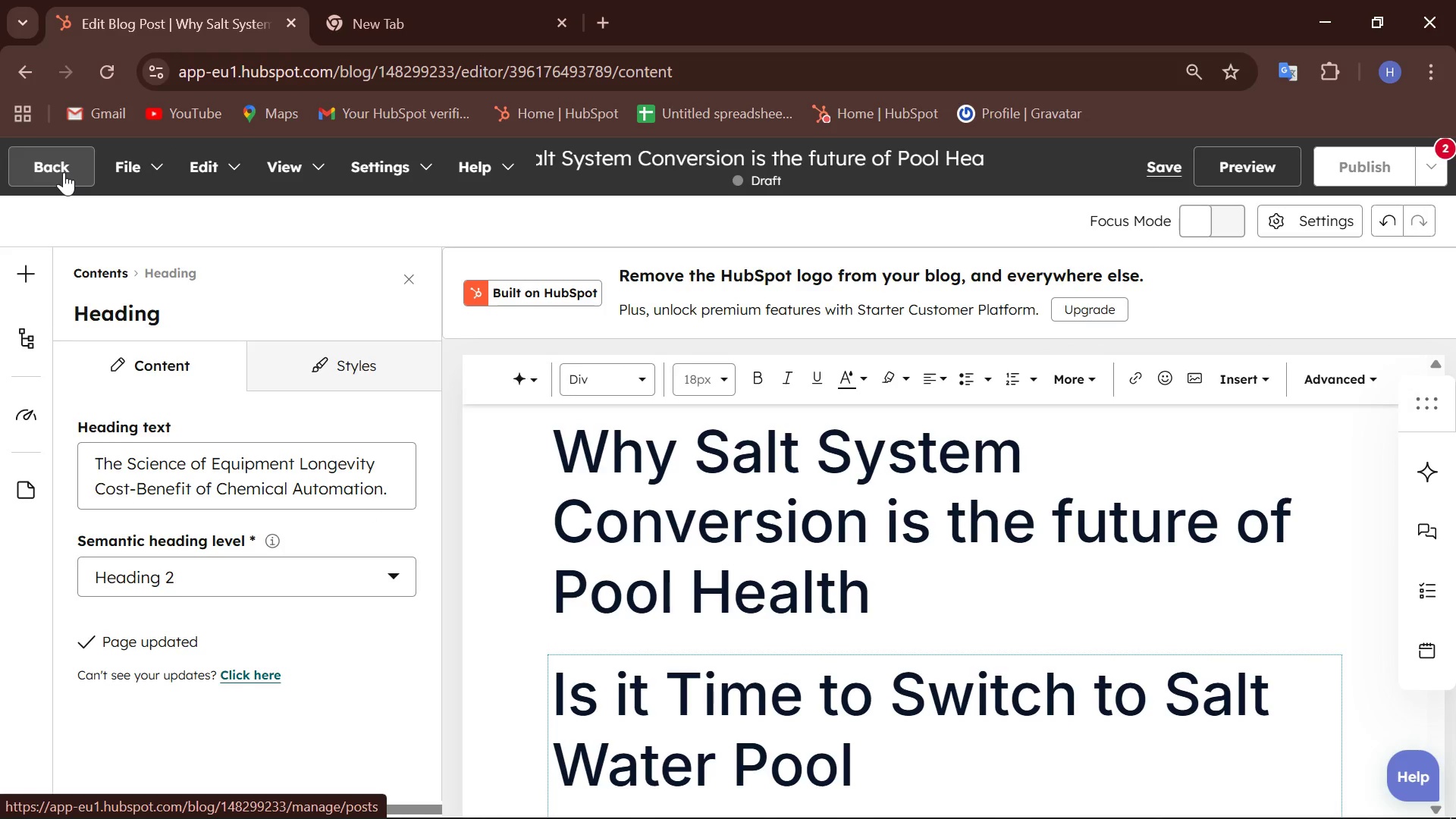 
left_click([64, 172])
 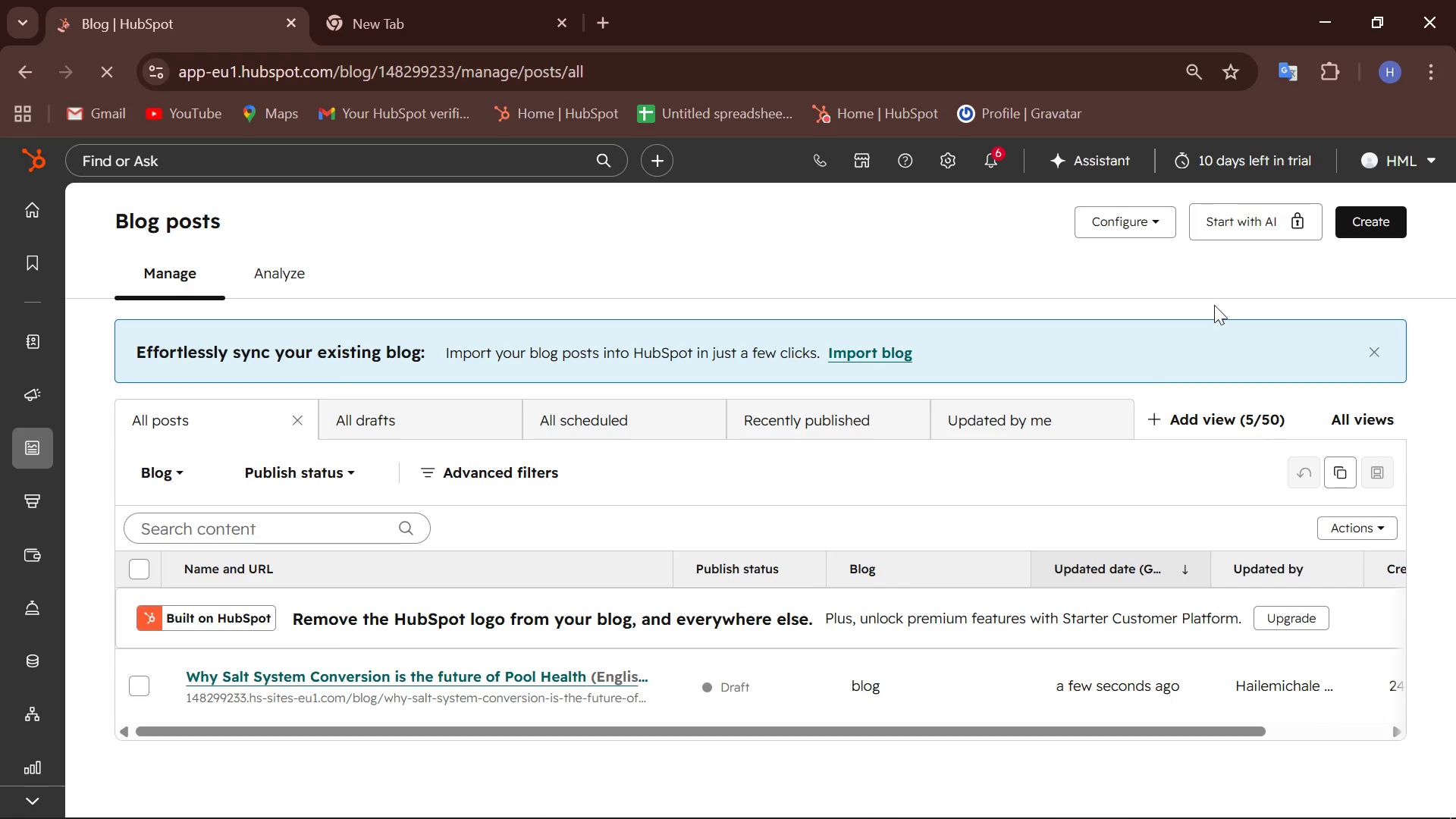 
wait(5.33)
 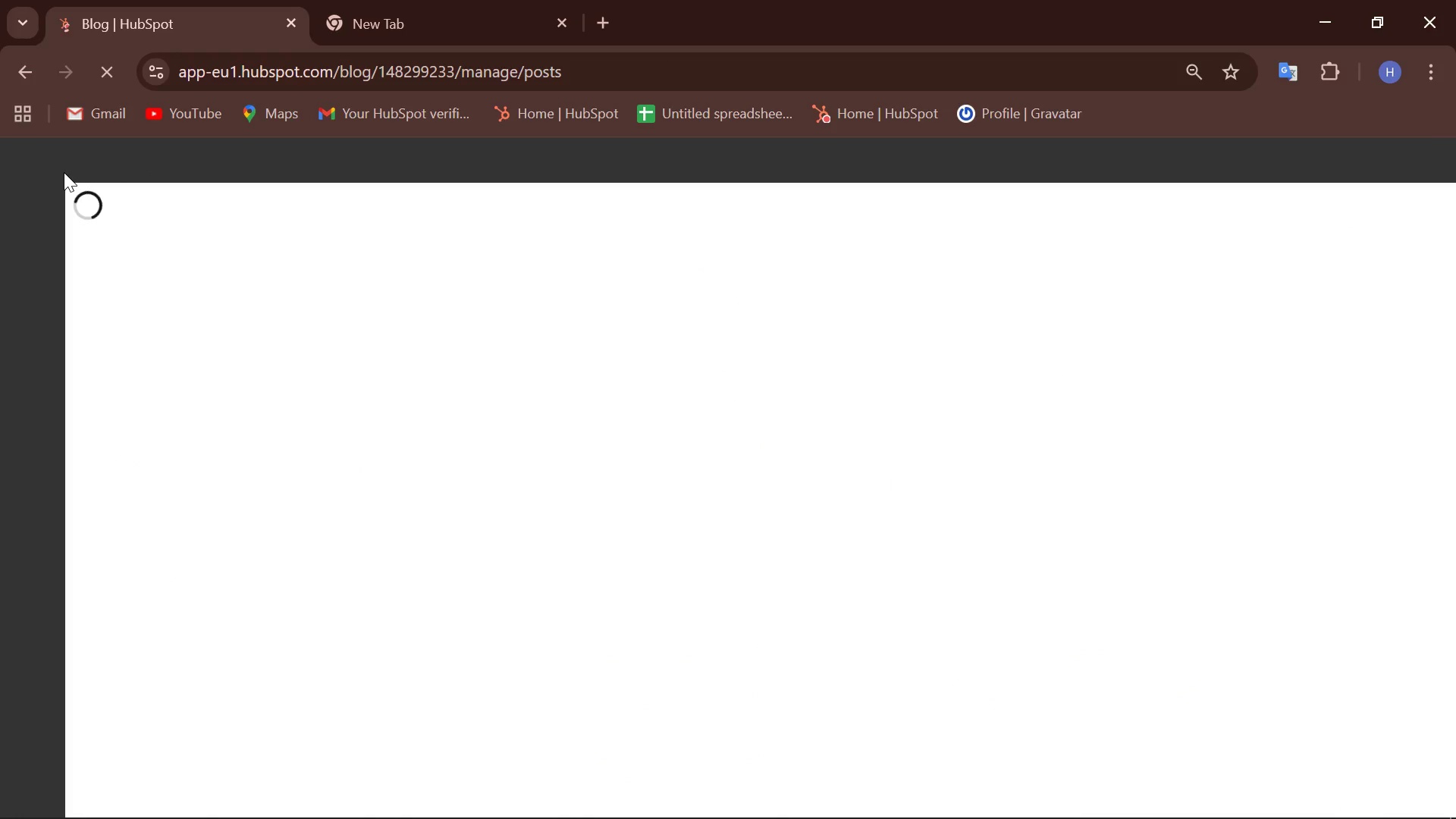 
left_click([1368, 229])
 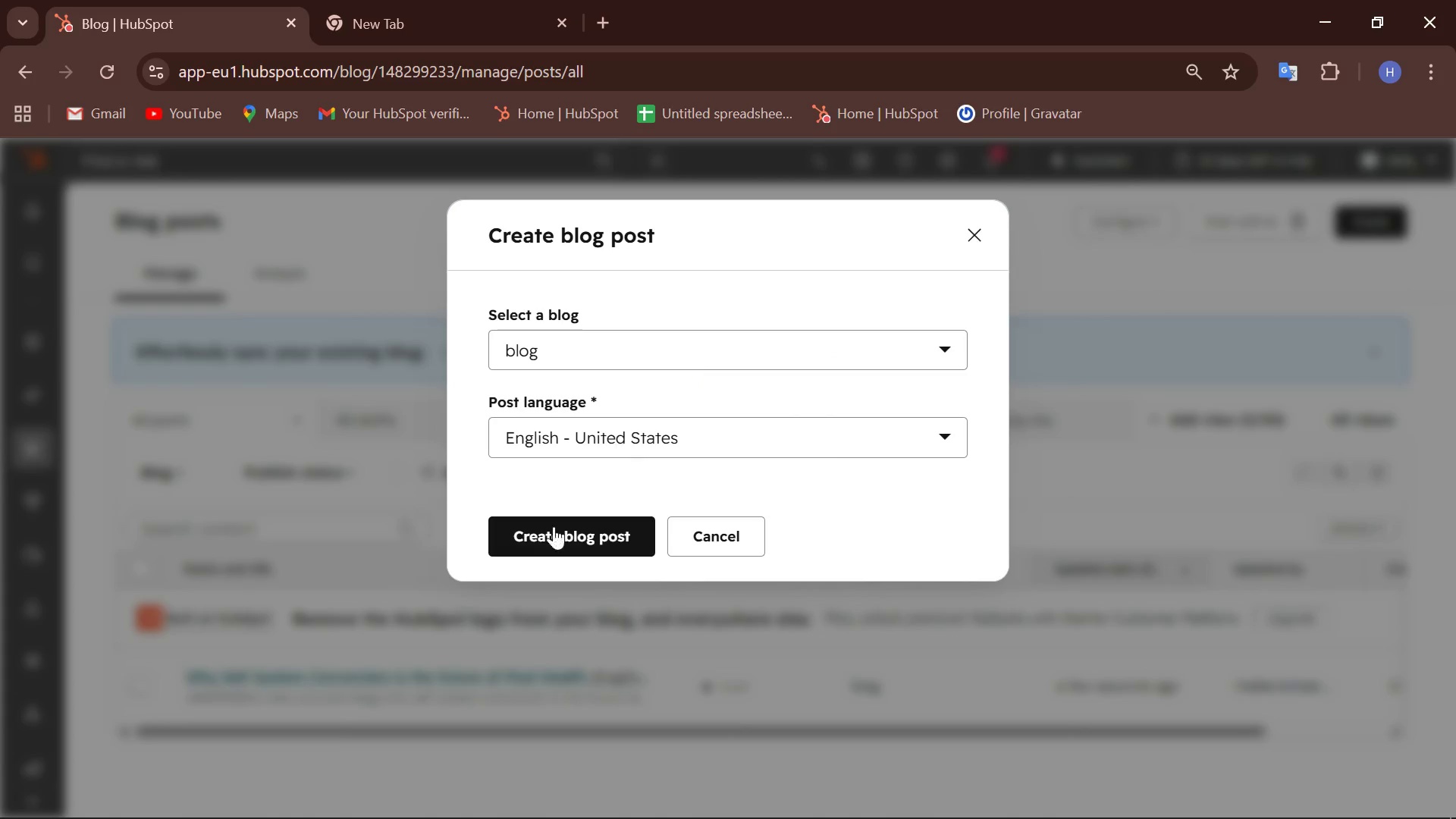 
left_click([722, 347])
 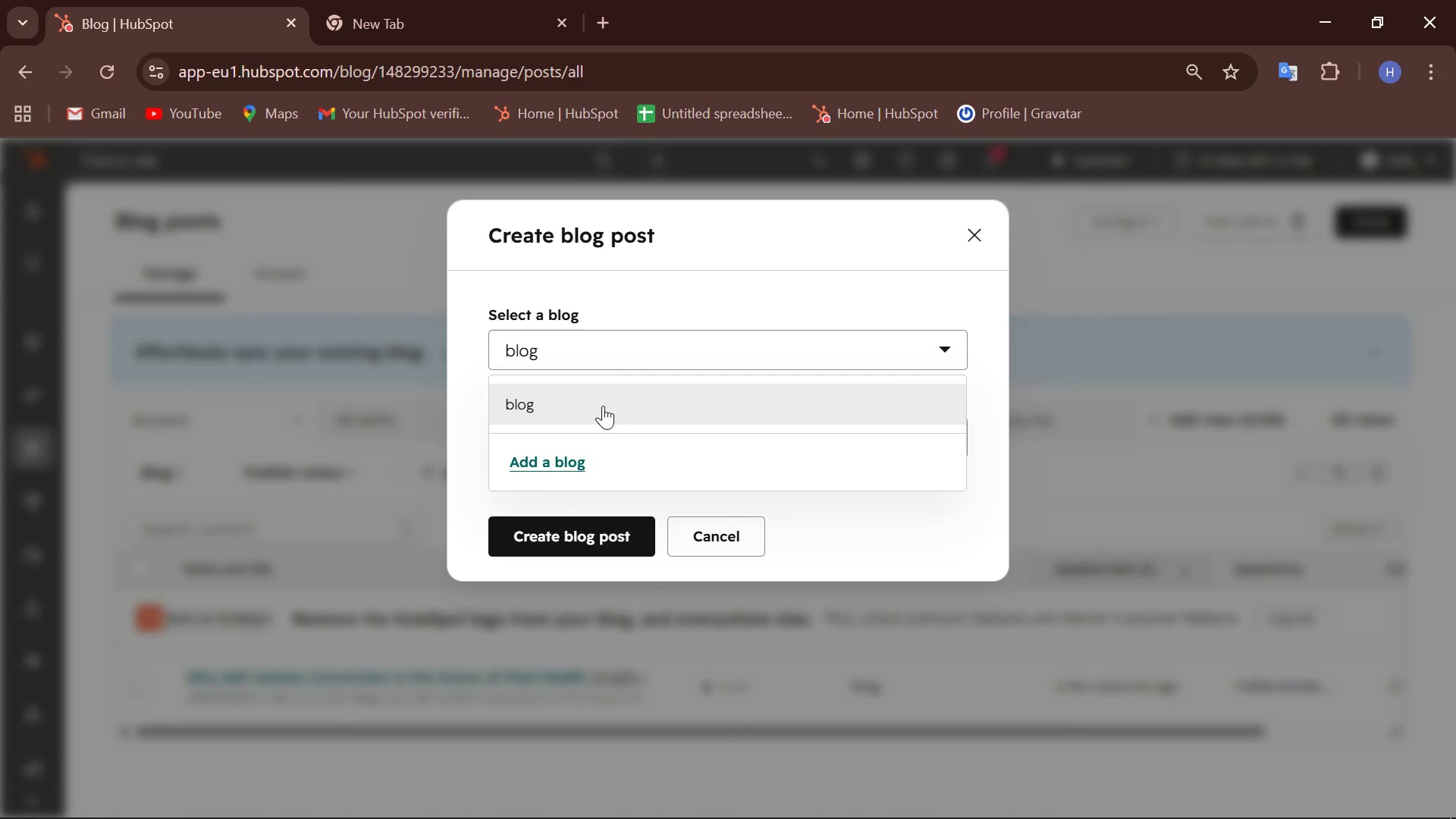 
left_click([599, 408])
 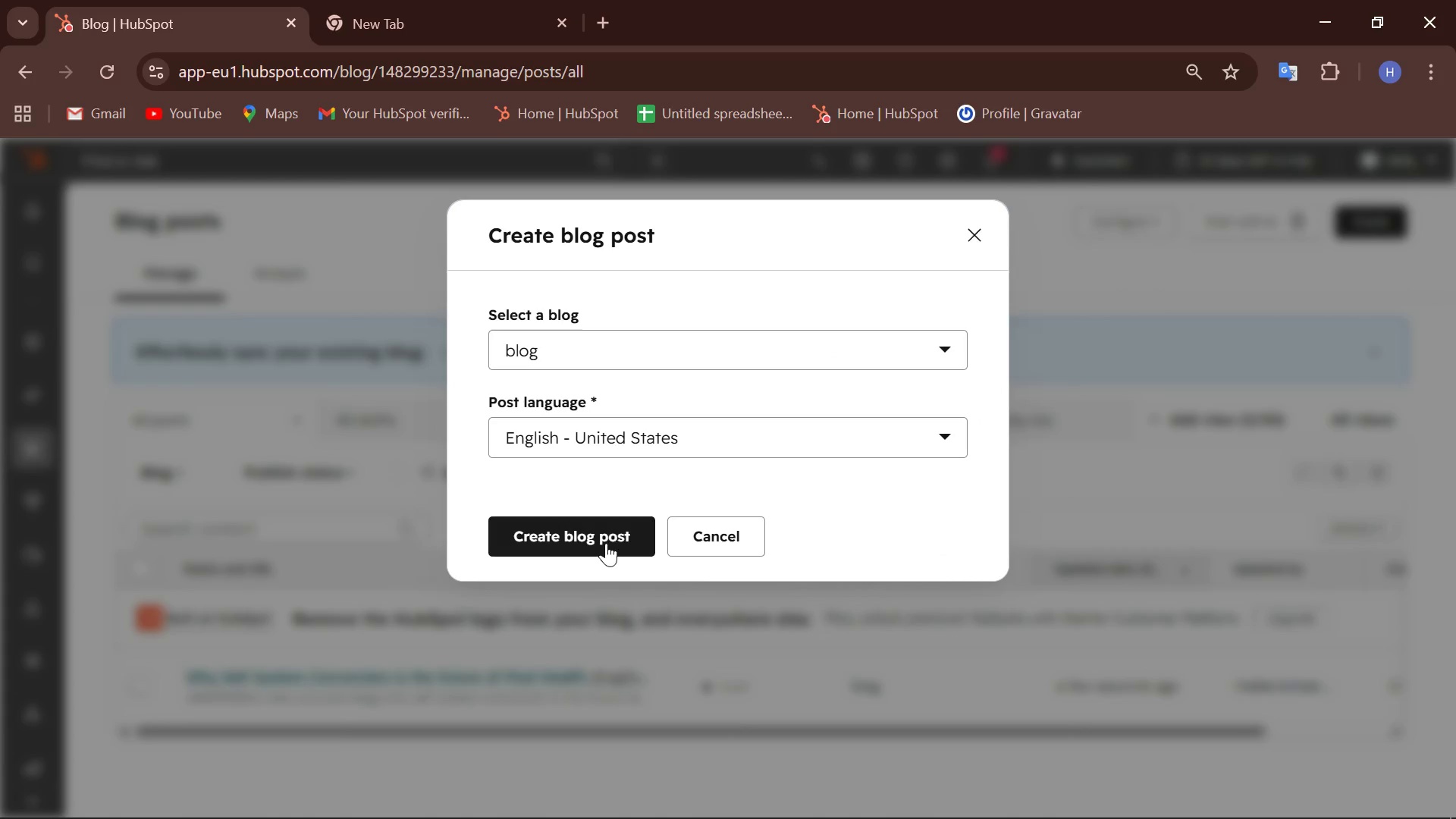 
left_click([611, 535])
 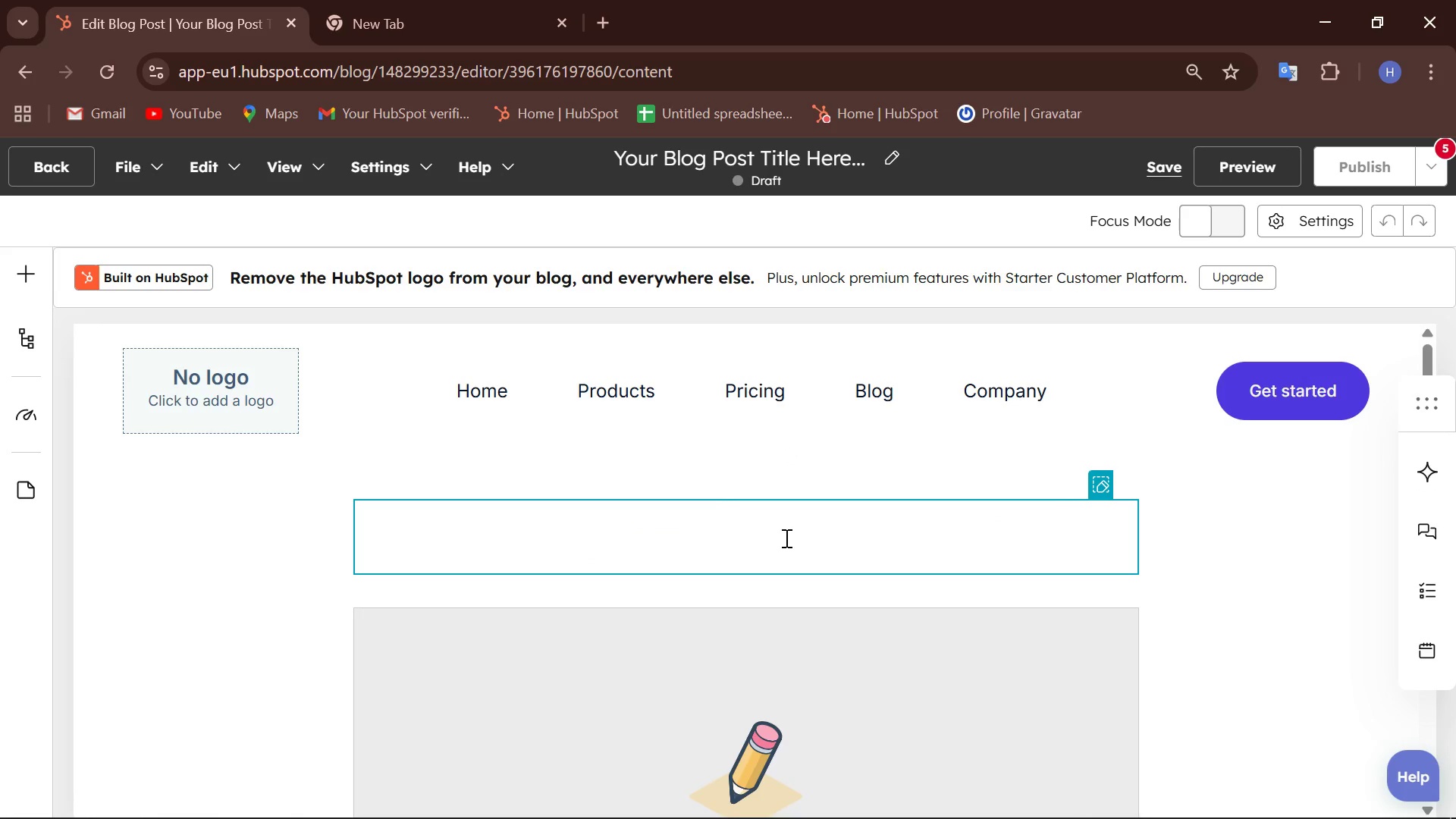 
wait(16.02)
 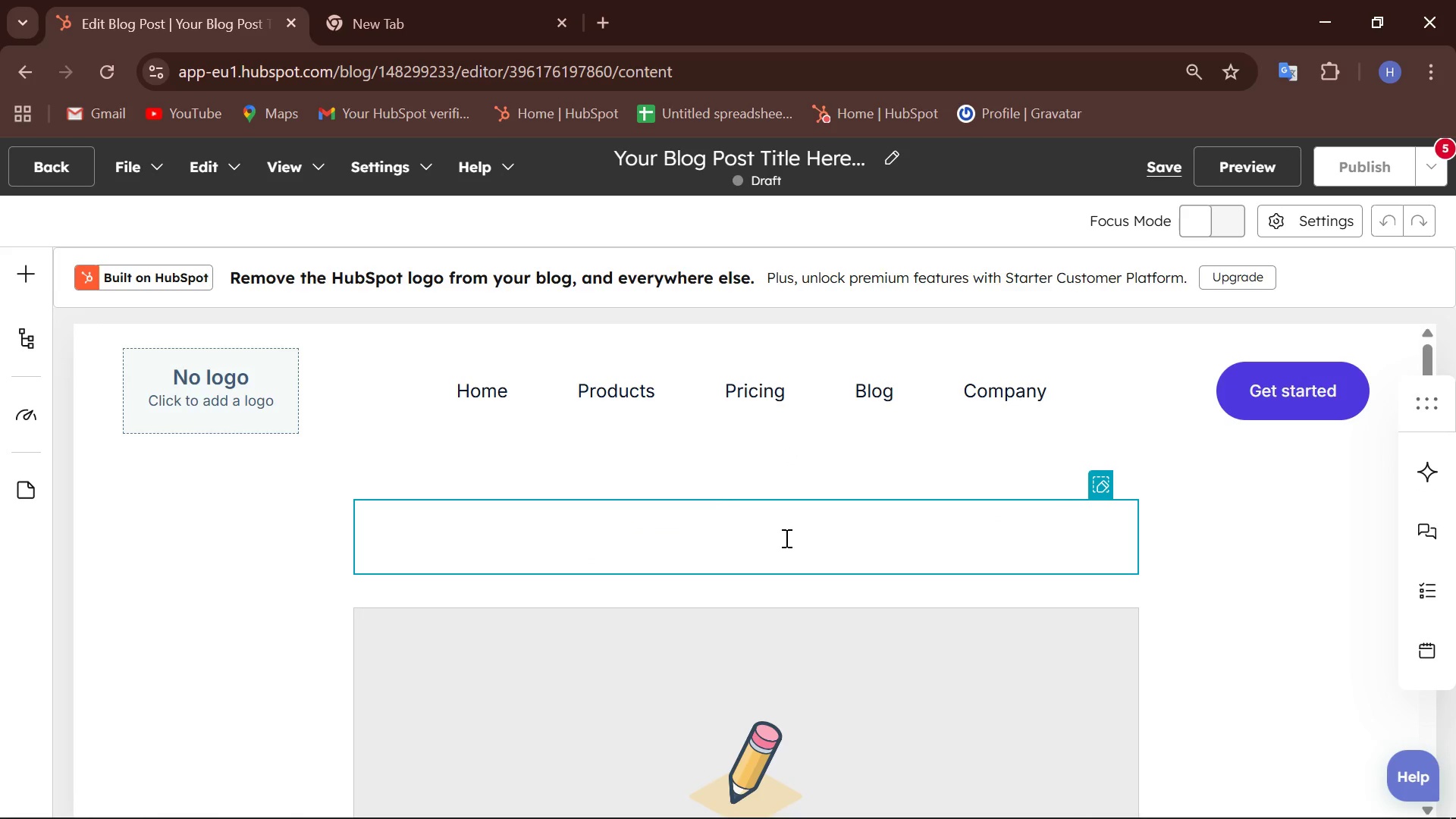 
type(Stop)
 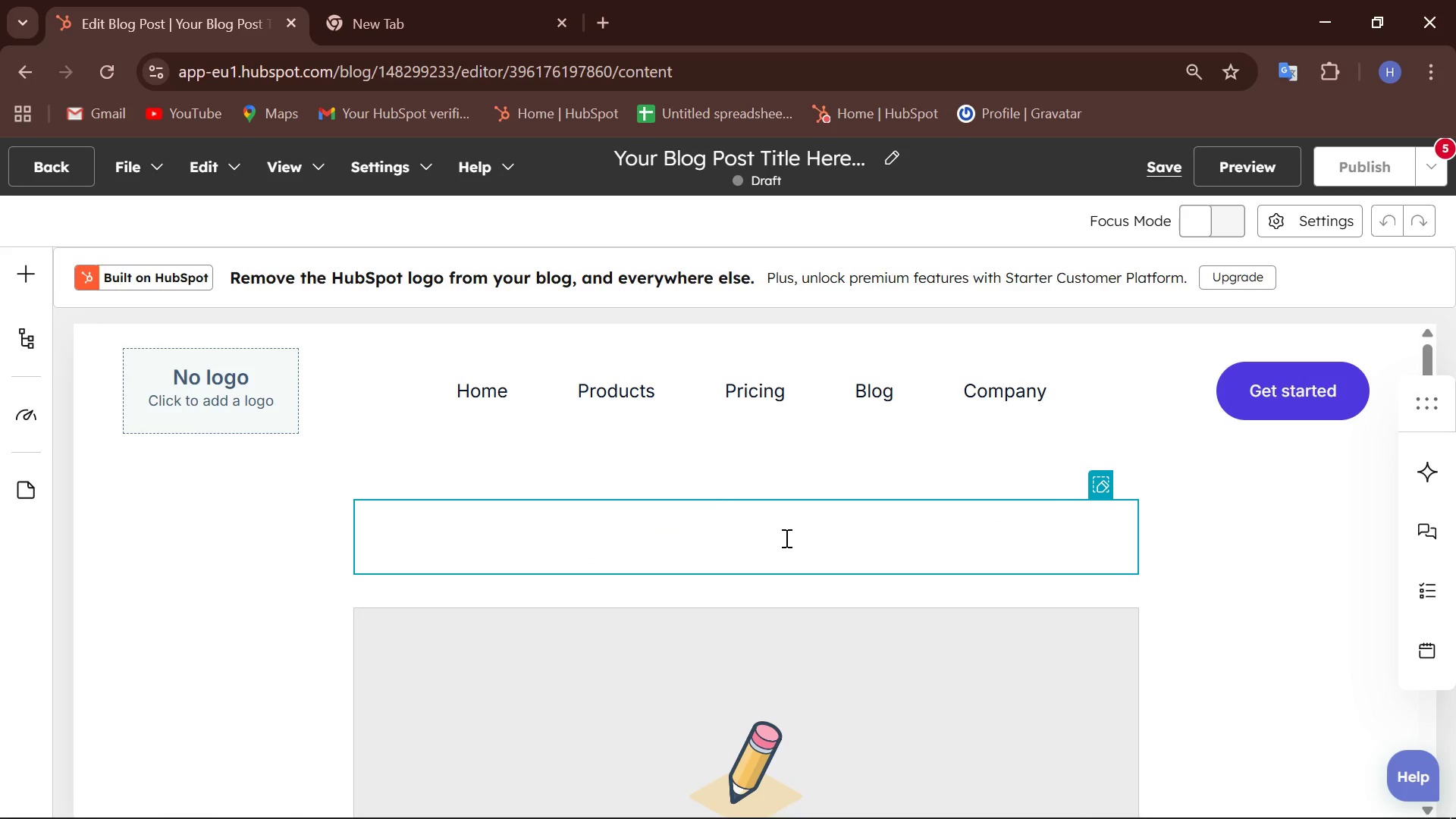 
left_click([785, 538])
 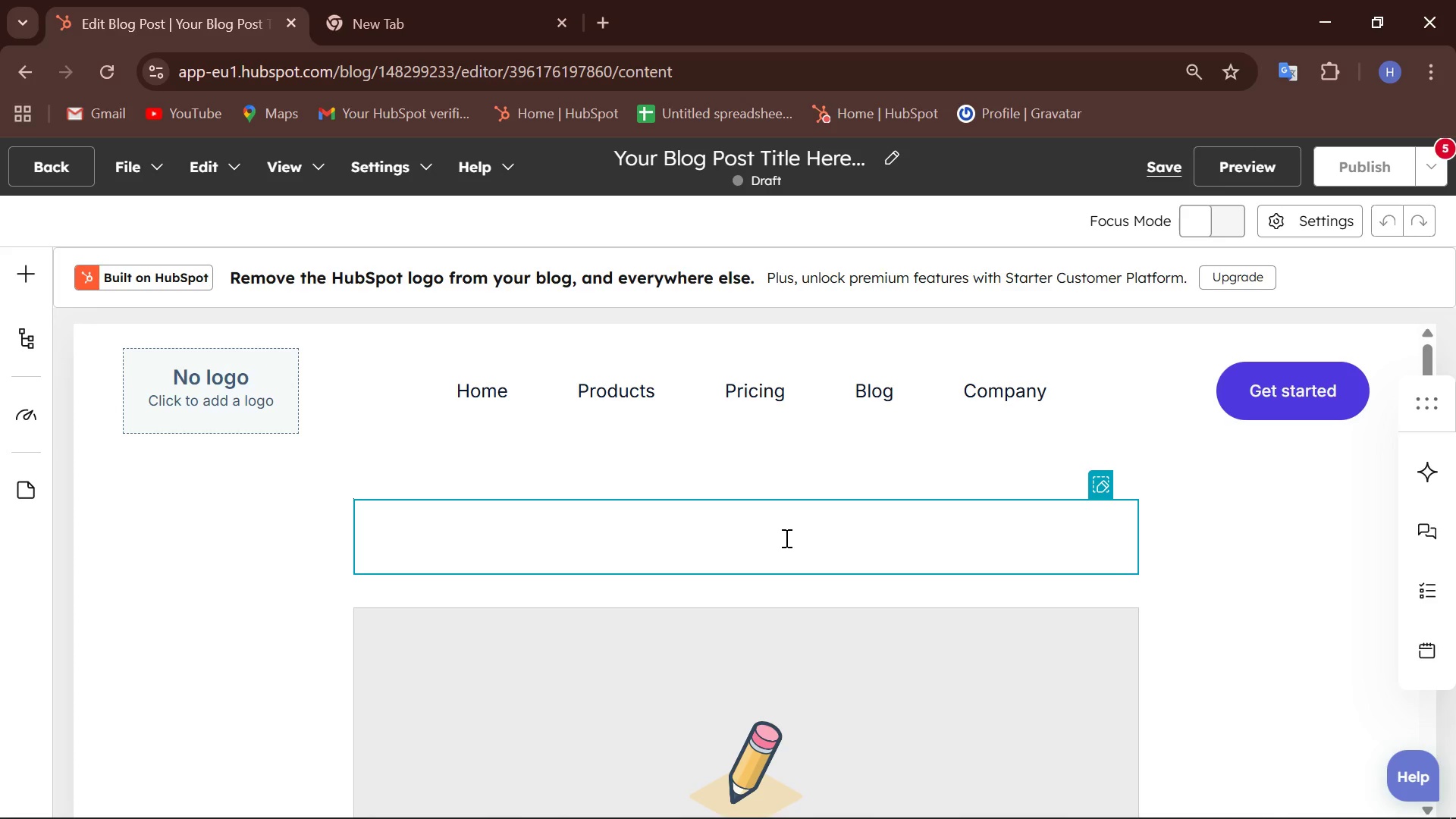 
type(Stop Overpaying:)
 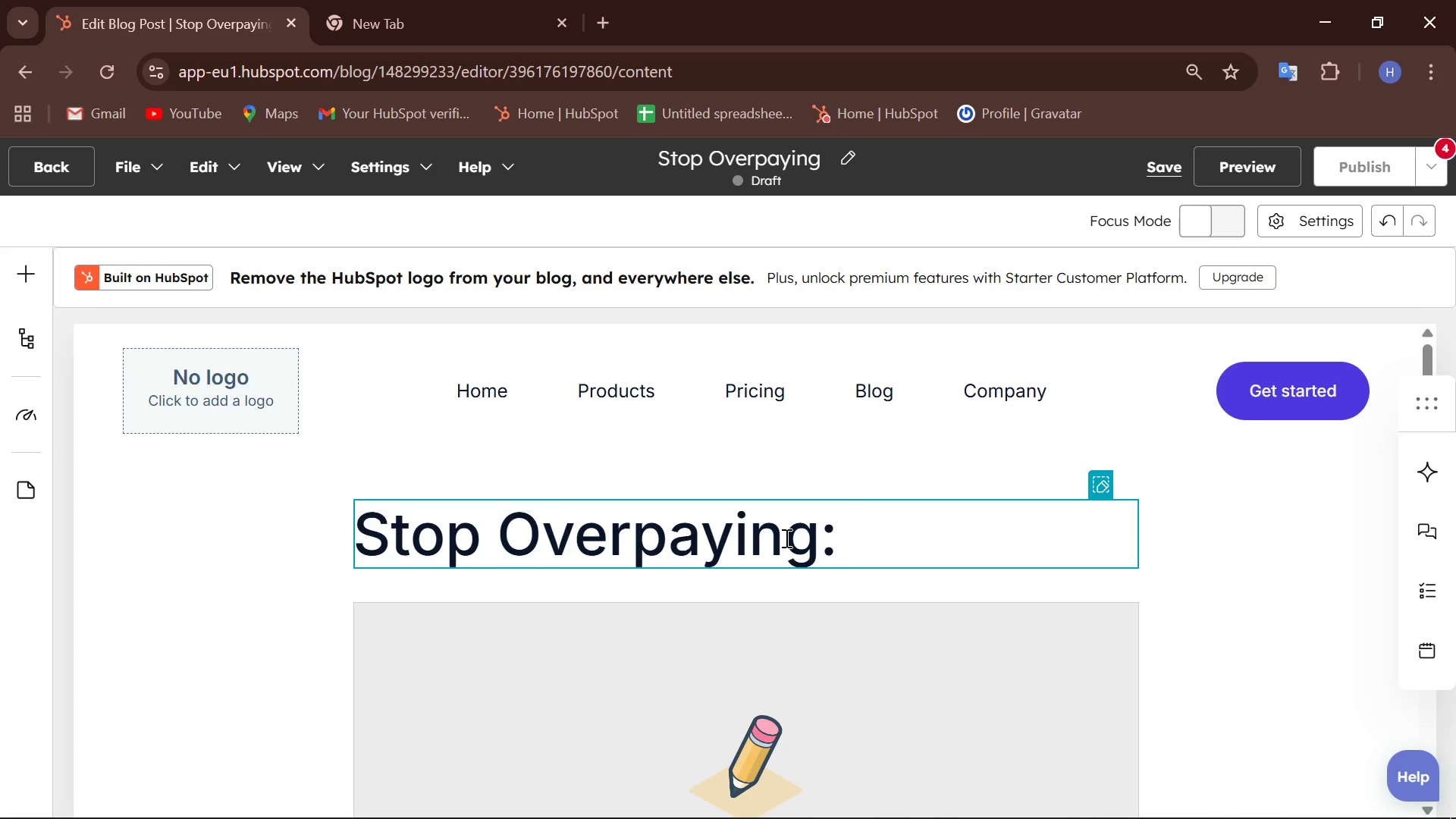 
wait(6.61)
 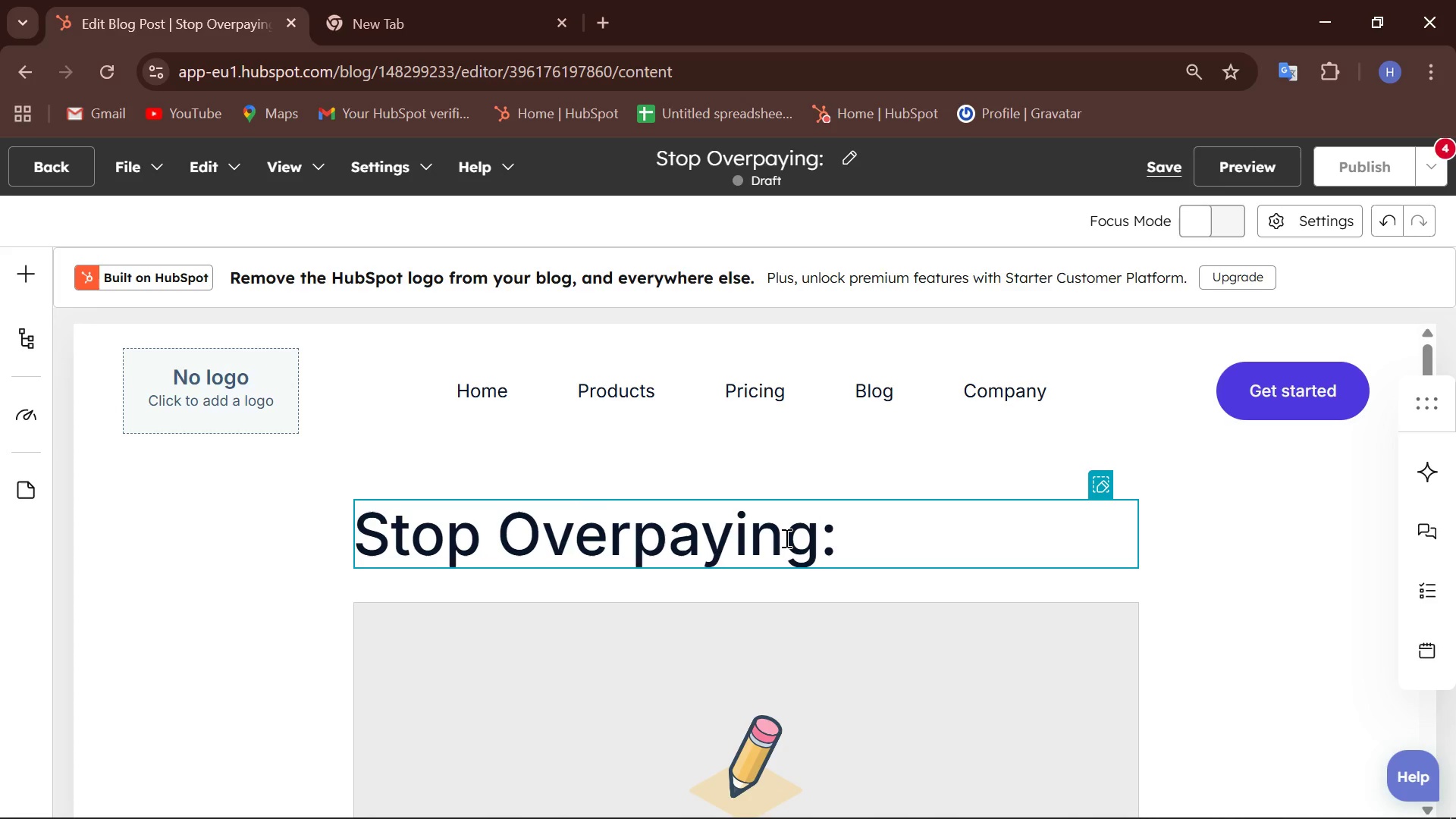 
type( The ROI of High-Efficiency Pool)
 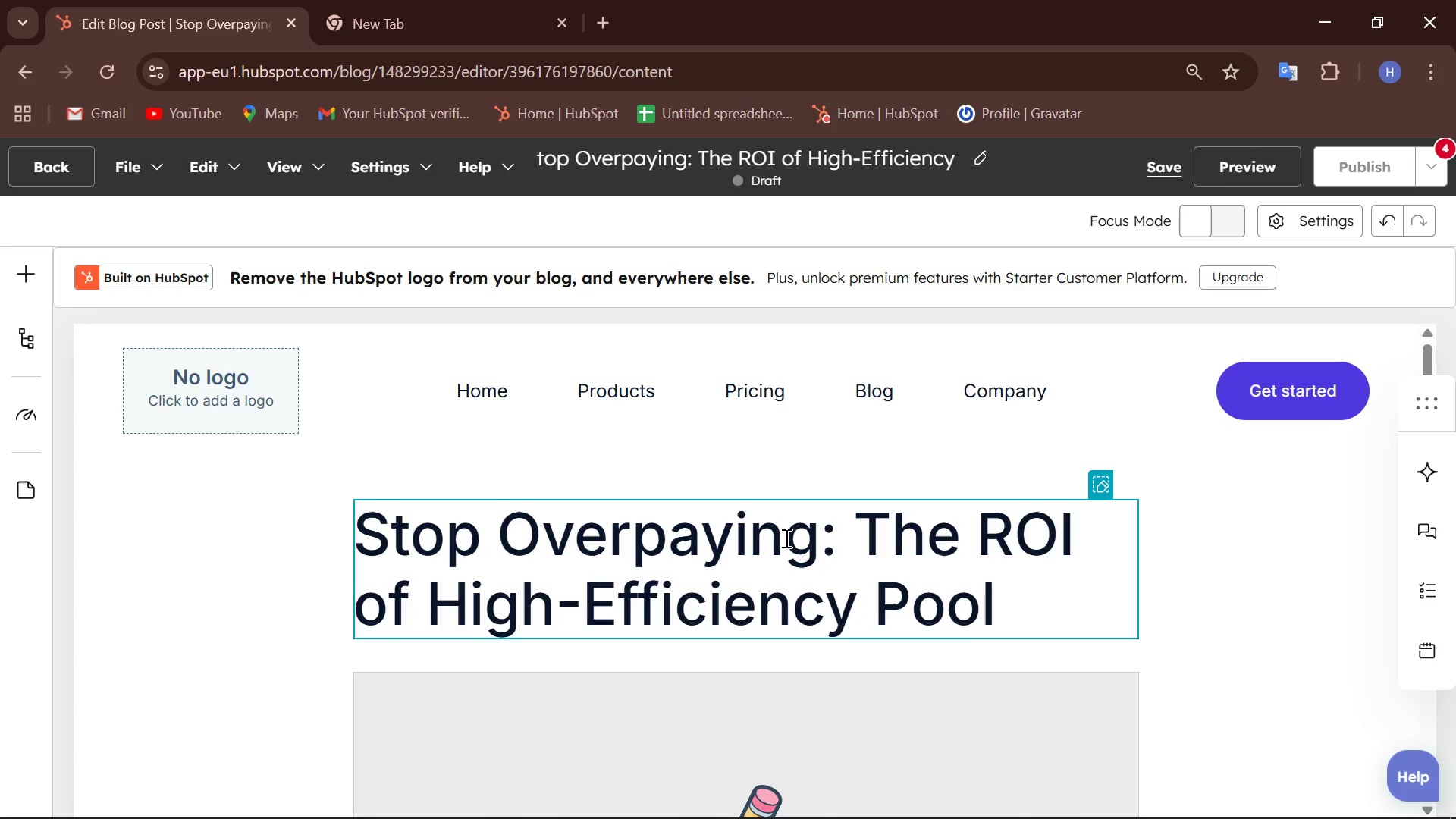 
type( Pumps)
 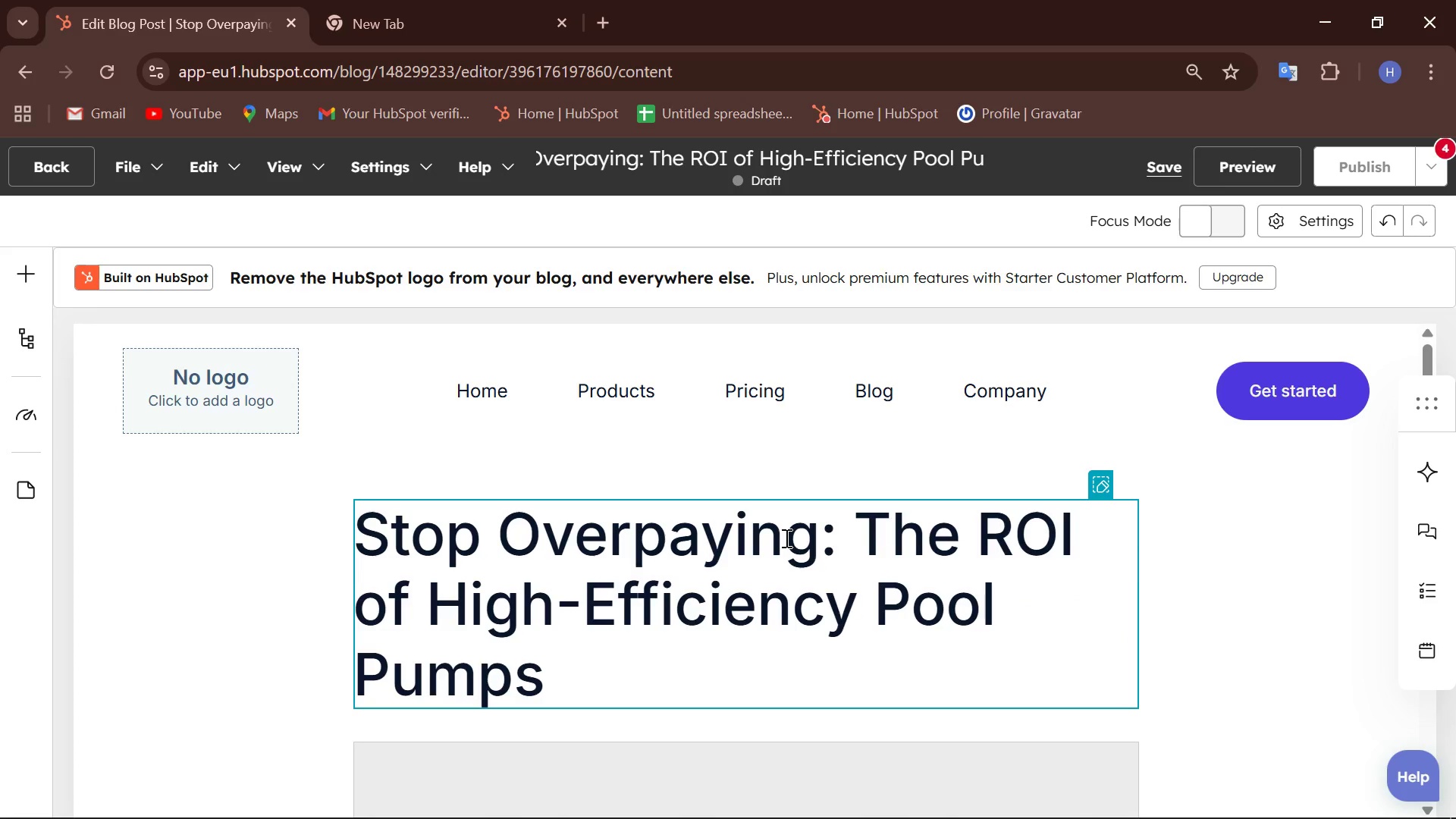 
left_click_drag(start_coordinate=[18, 277], to_coordinate=[11, 276])
 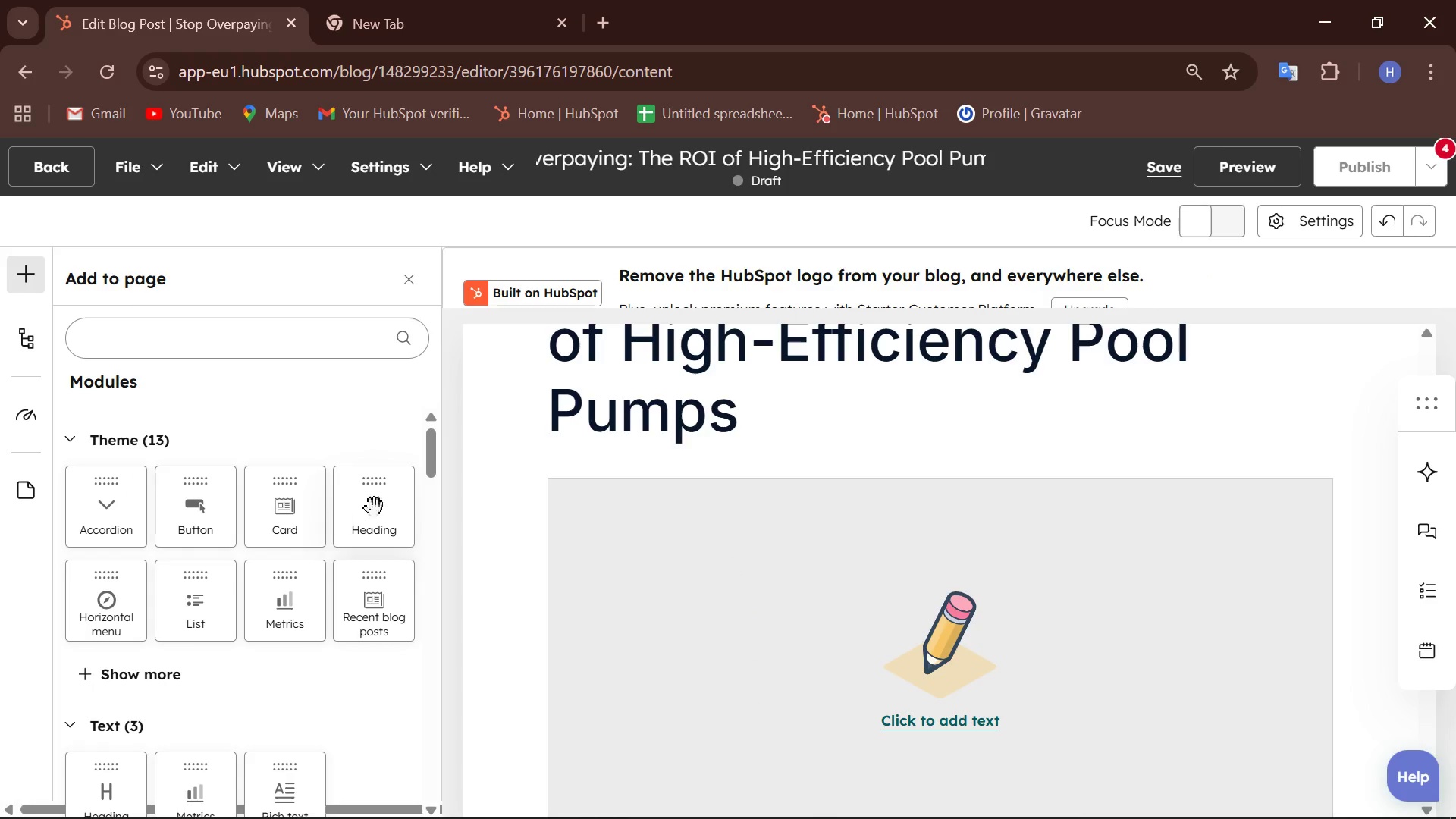 
left_click_drag(start_coordinate=[385, 517], to_coordinate=[788, 549])
 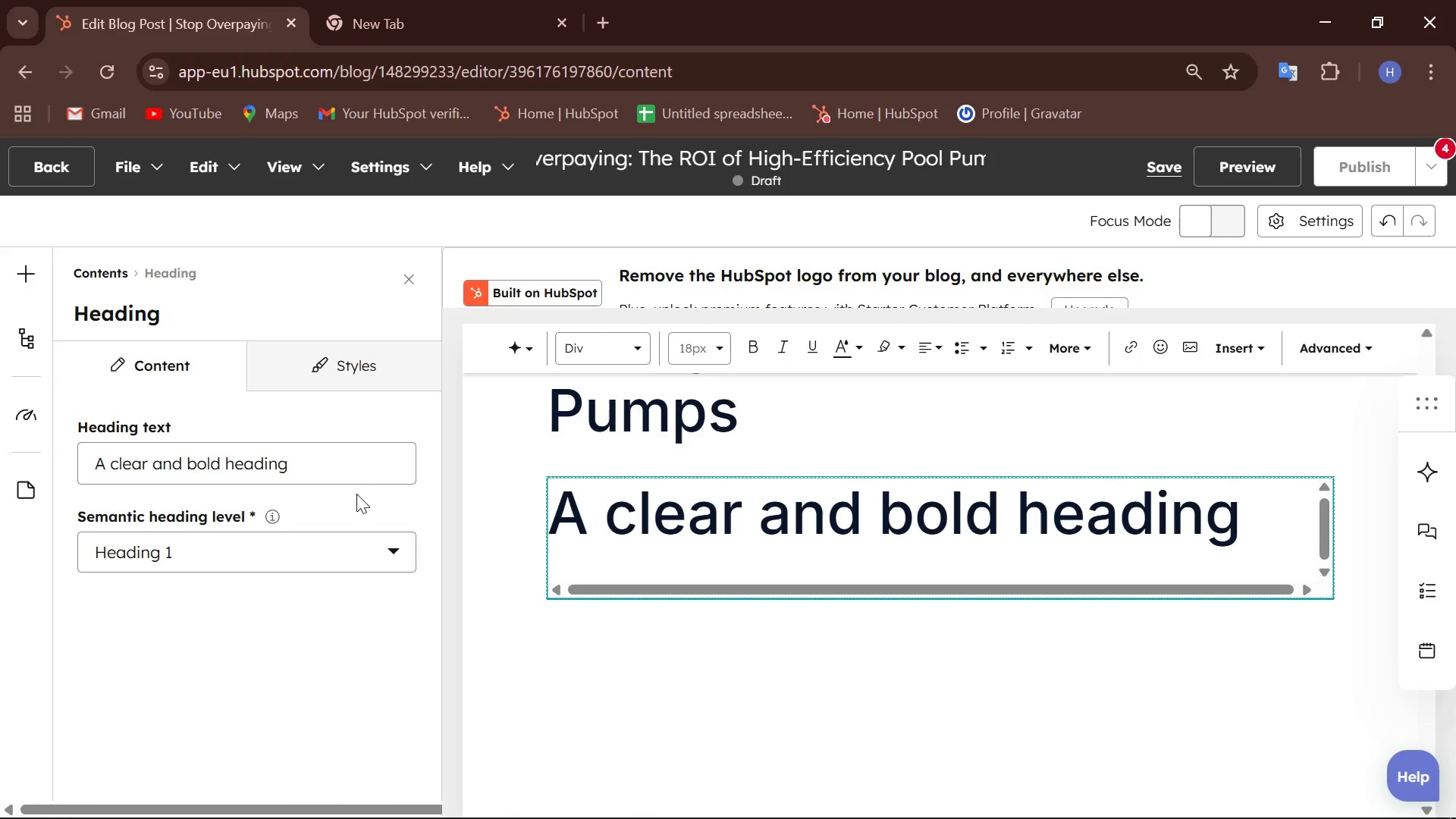 
left_click_drag(start_coordinate=[350, 464], to_coordinate=[41, 479])
 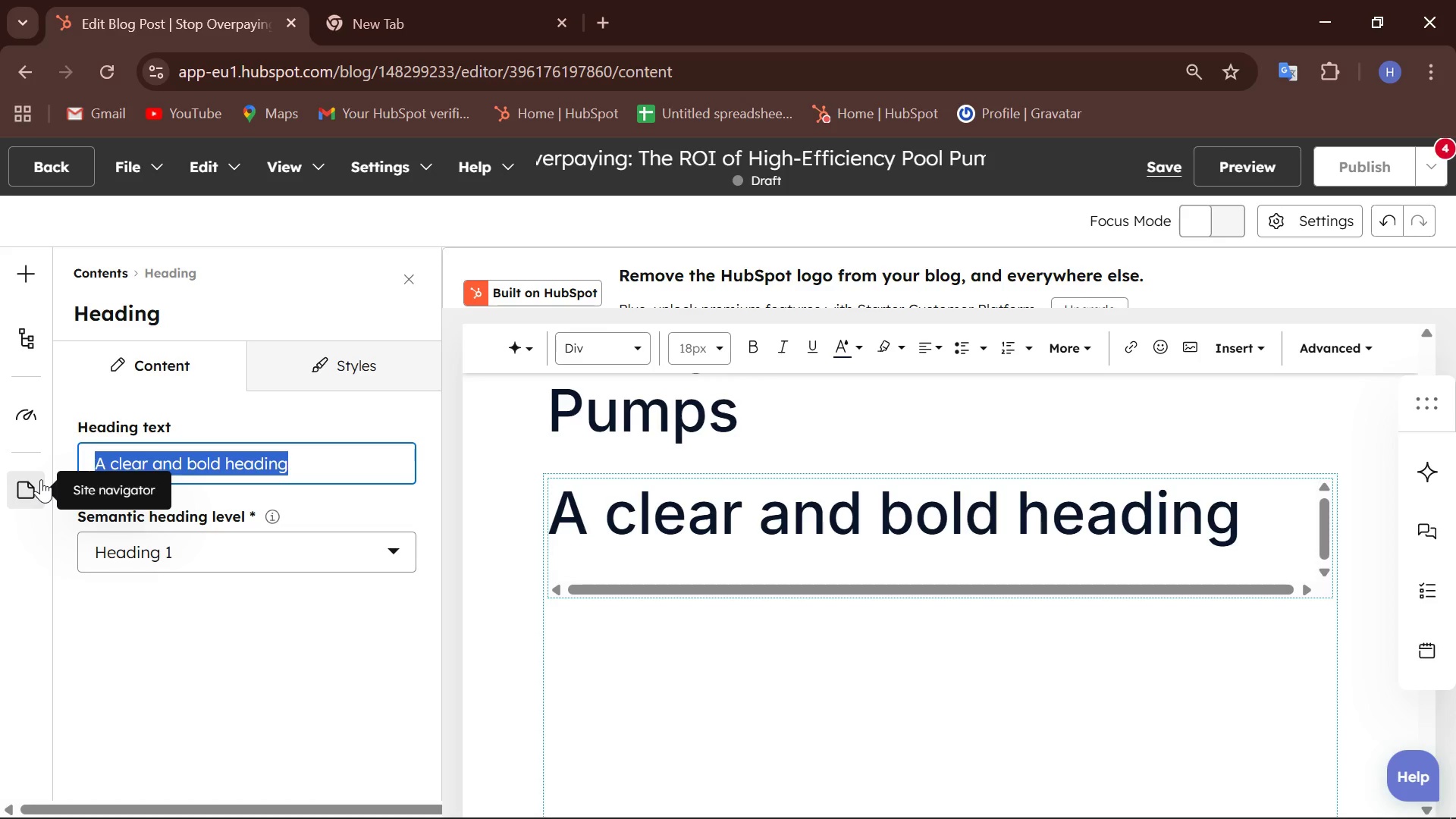 
wait(5.7)
 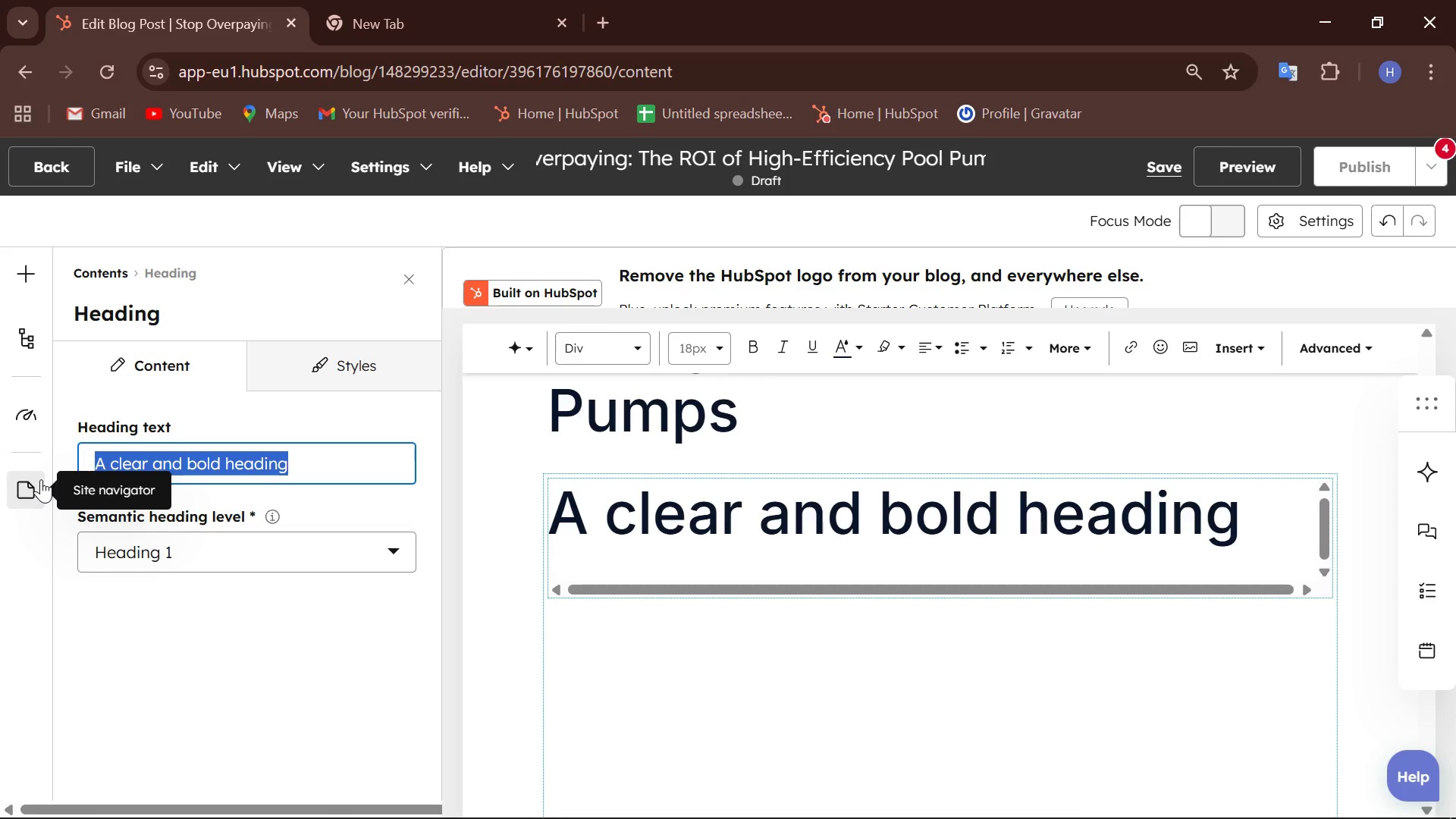 
type(The INVISible Drain on Your Home Energy Bill)
 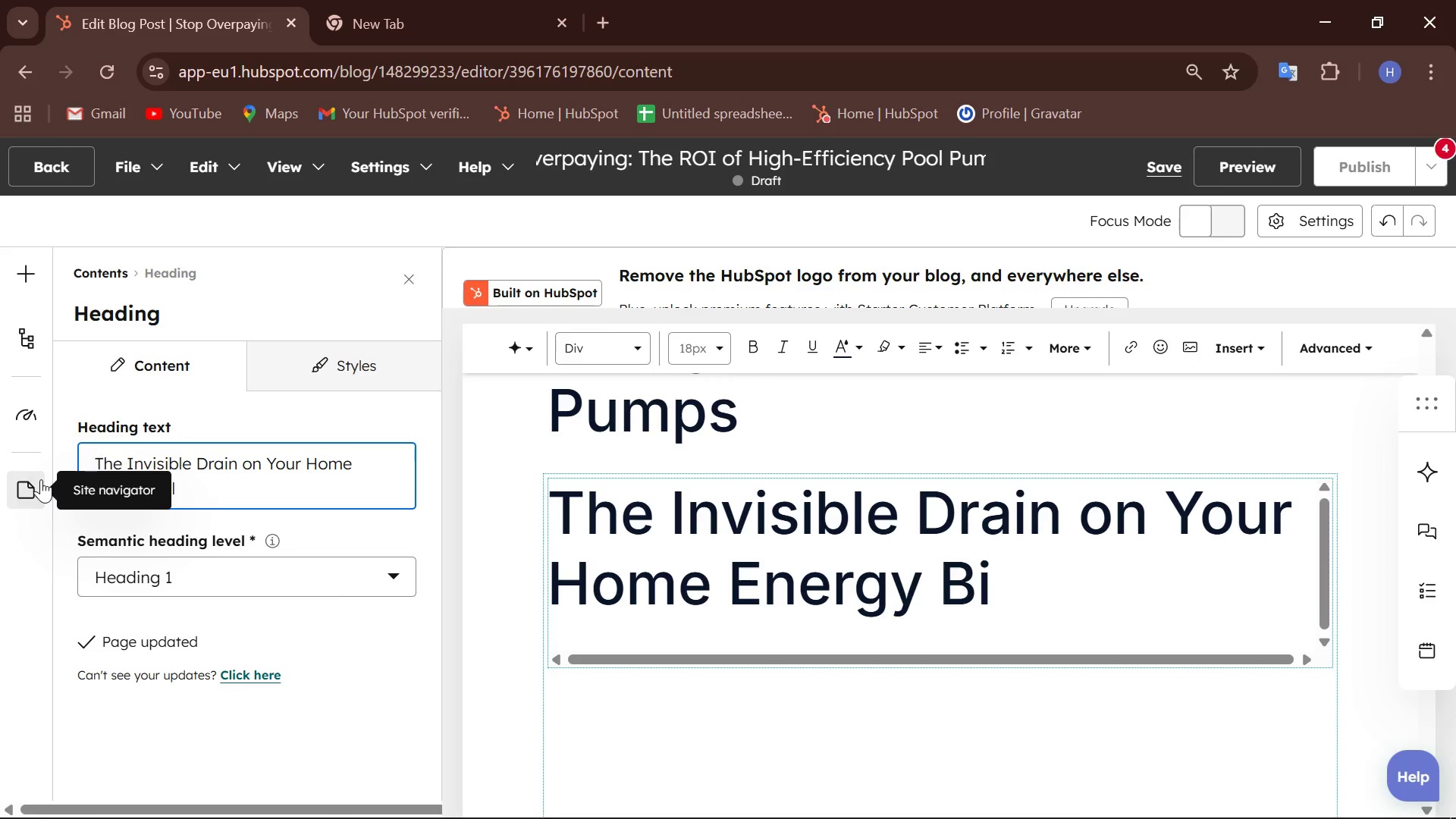 
wait(5.98)
 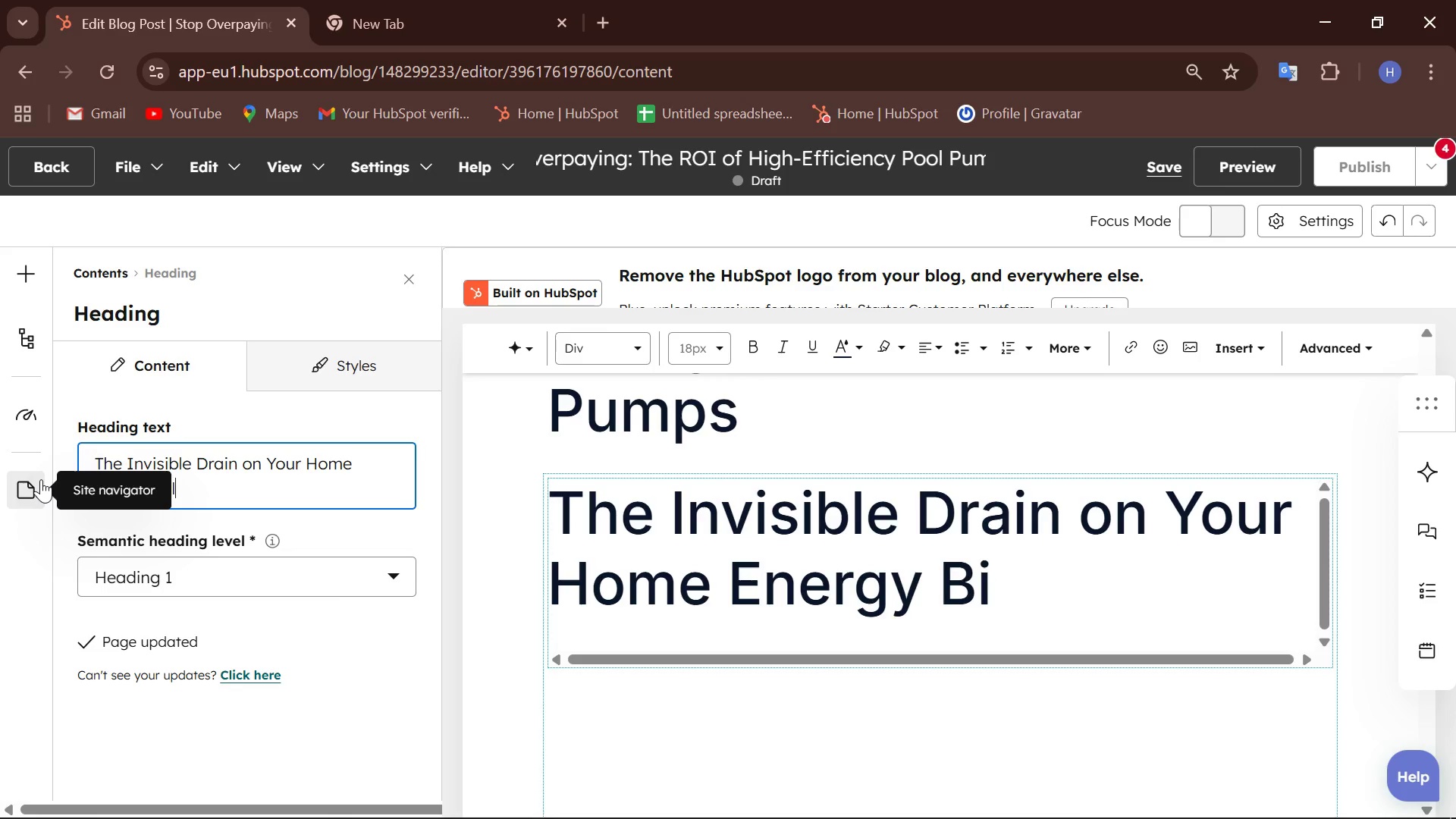 
left_click([7, 277])
 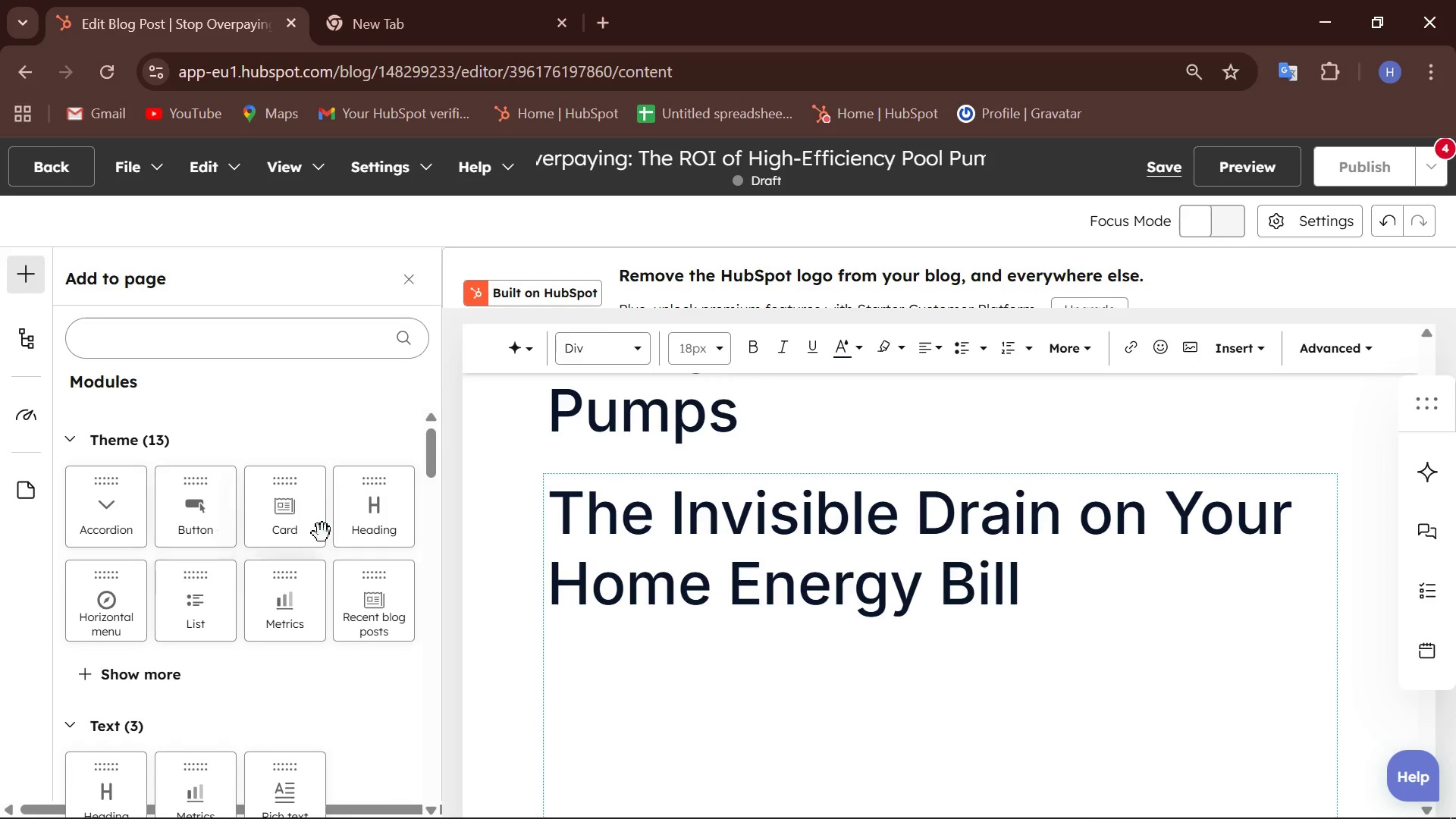 
left_click_drag(start_coordinate=[376, 516], to_coordinate=[698, 715])
 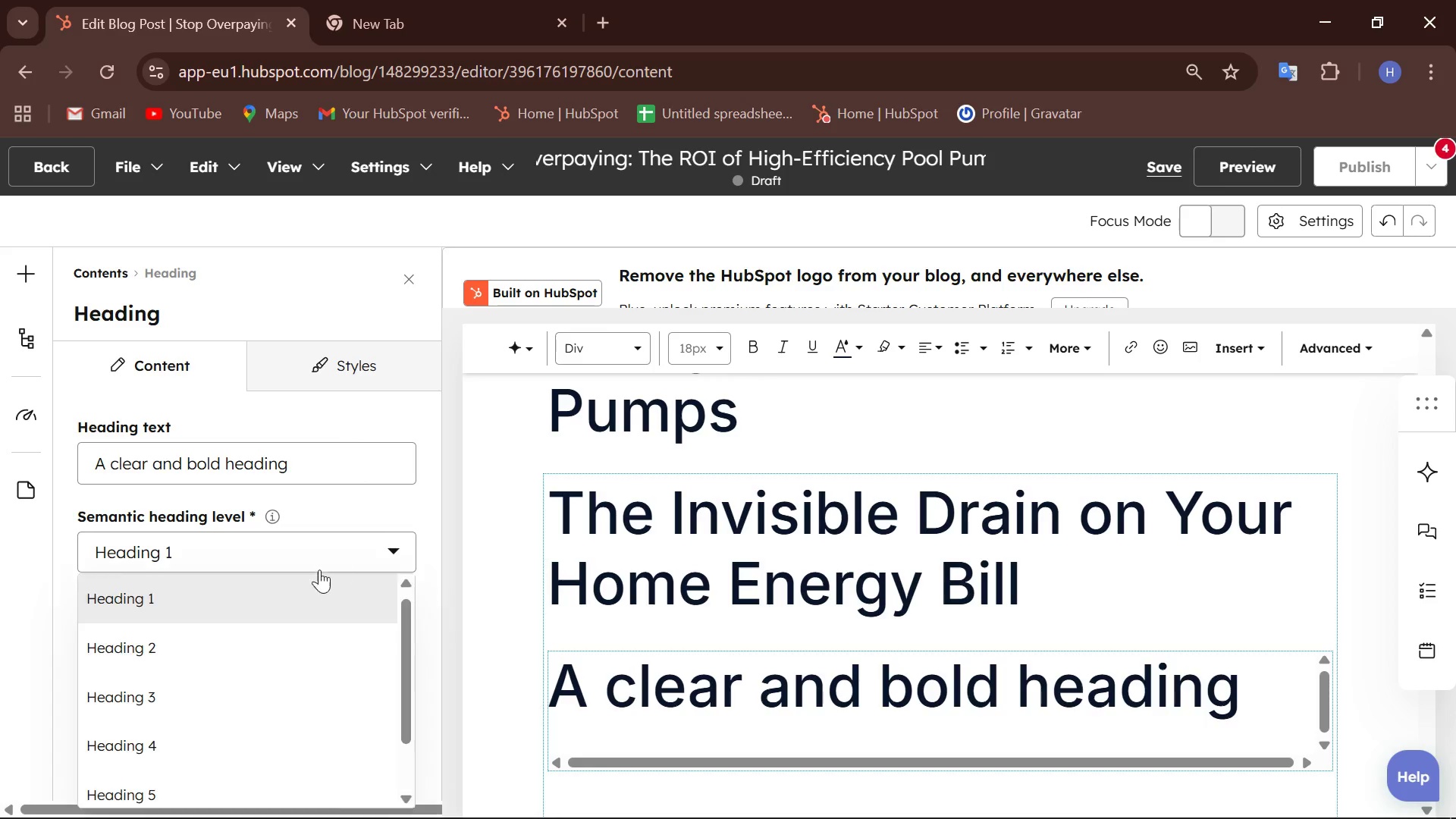 
left_click([160, 654])
 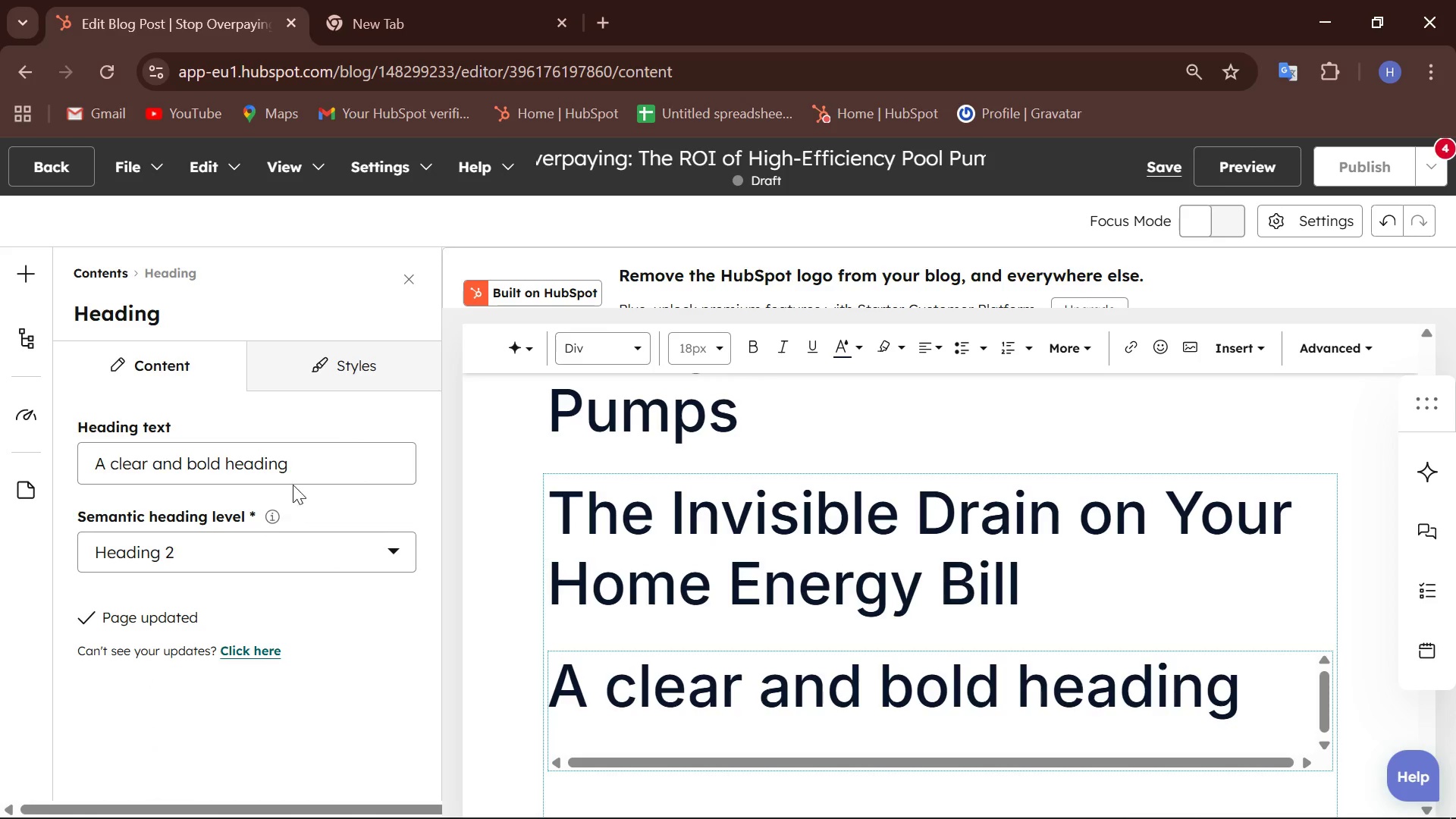 
left_click_drag(start_coordinate=[308, 474], to_coordinate=[0, 505])
 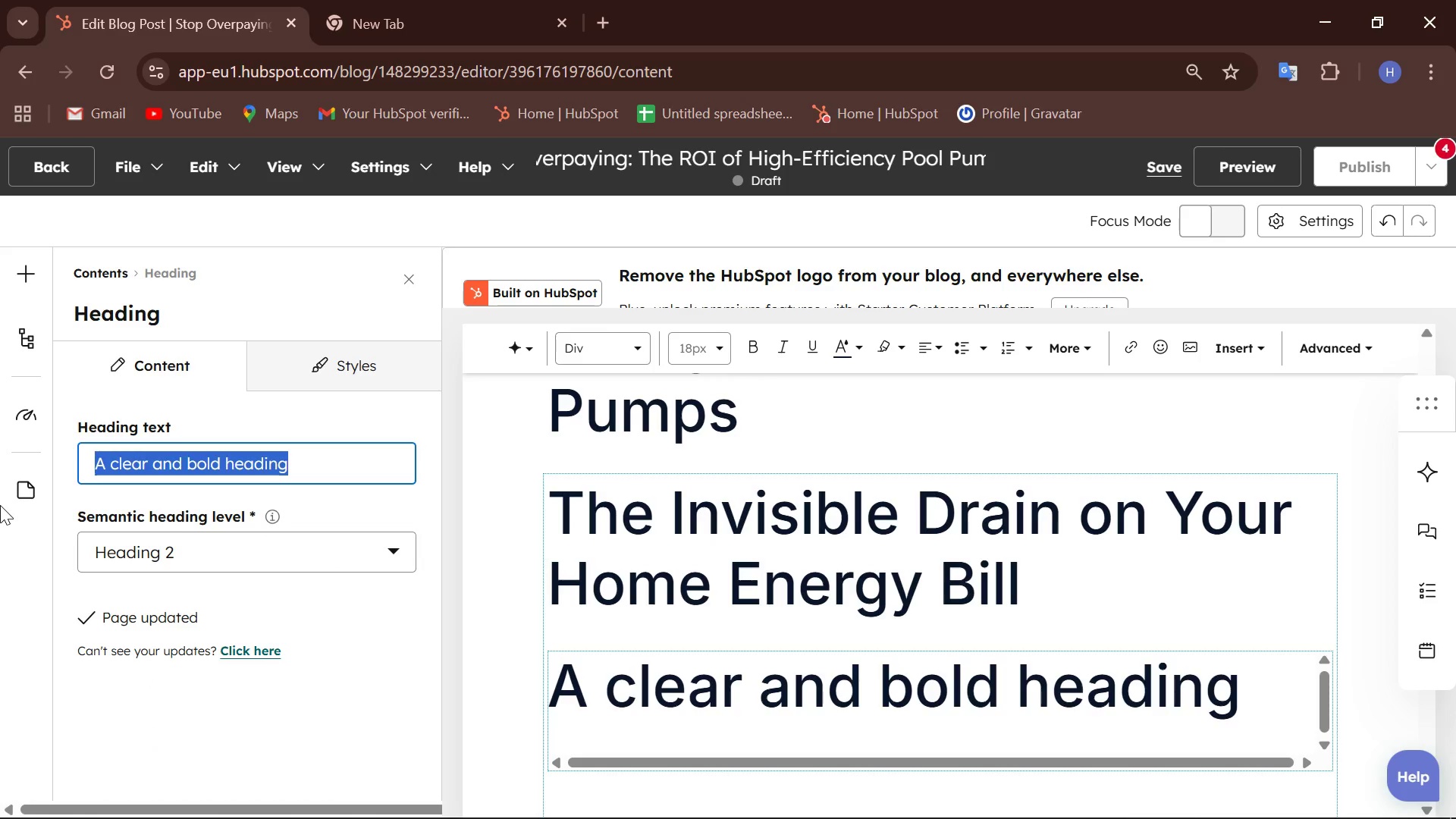 
type(Variable Speed vs. Single speed Extending )
 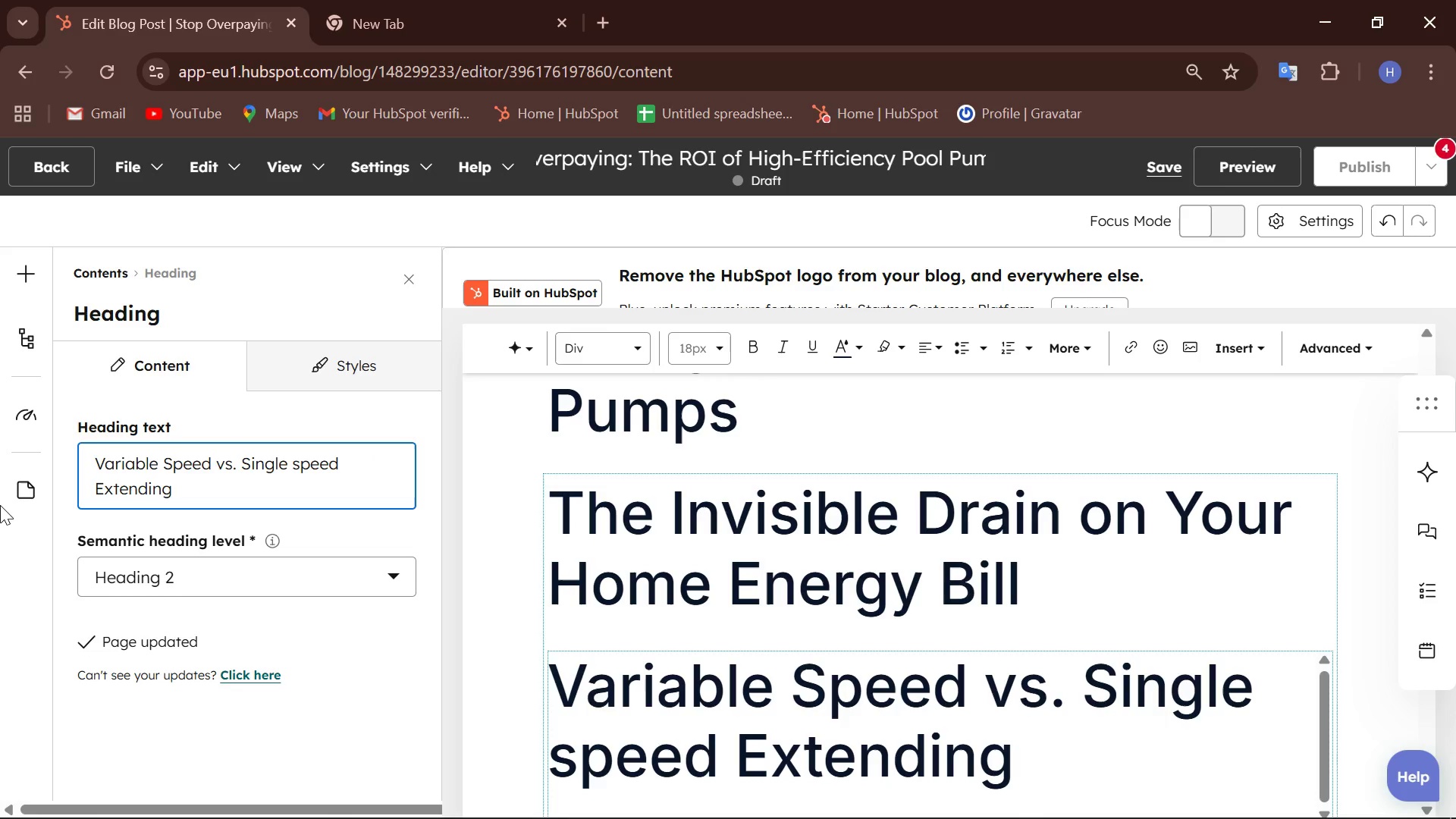 
type(Your EQUipment Life)
 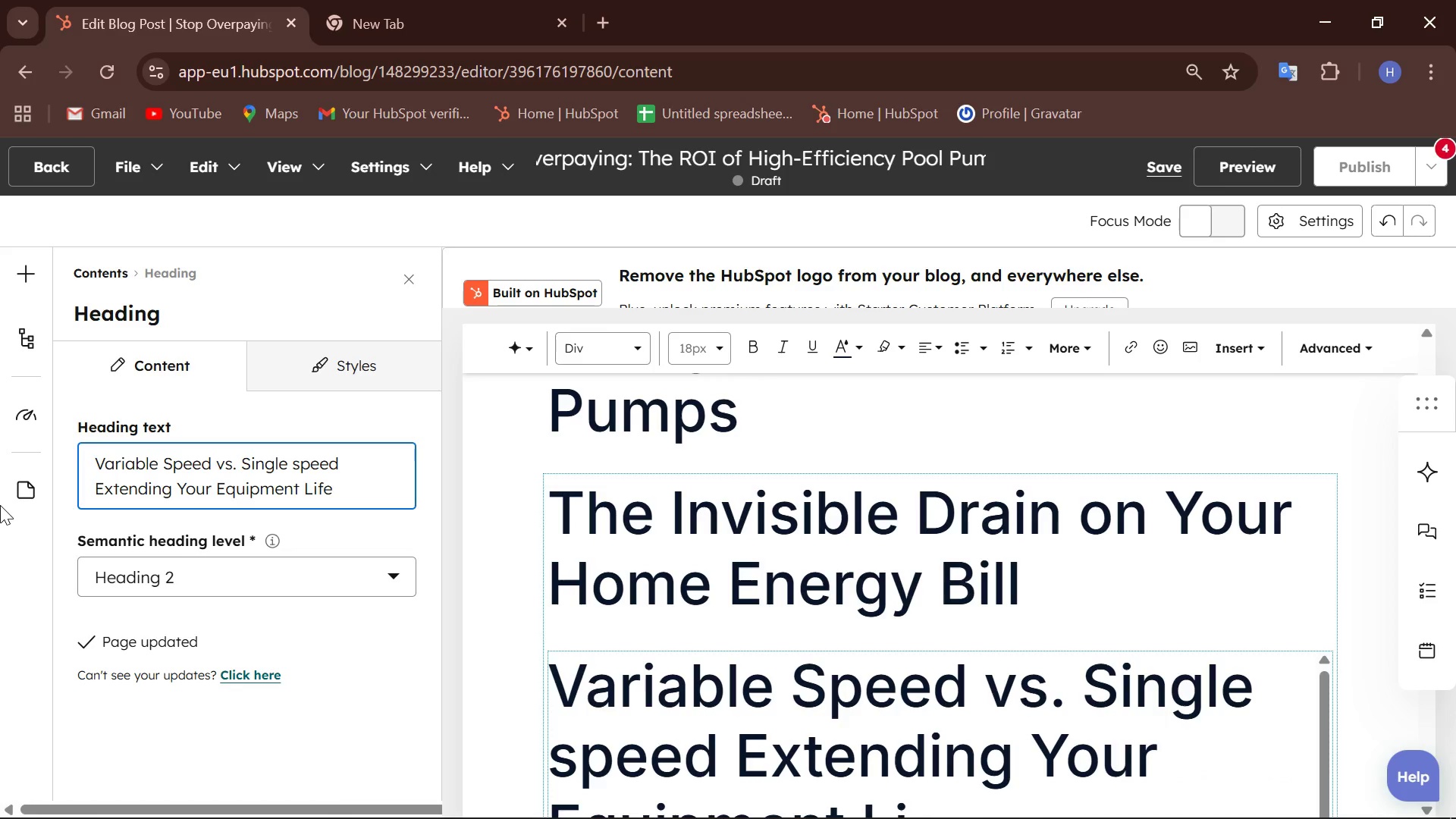 
scroll: coordinate [785, 585], scroll_direction: down, amount: 3.0
 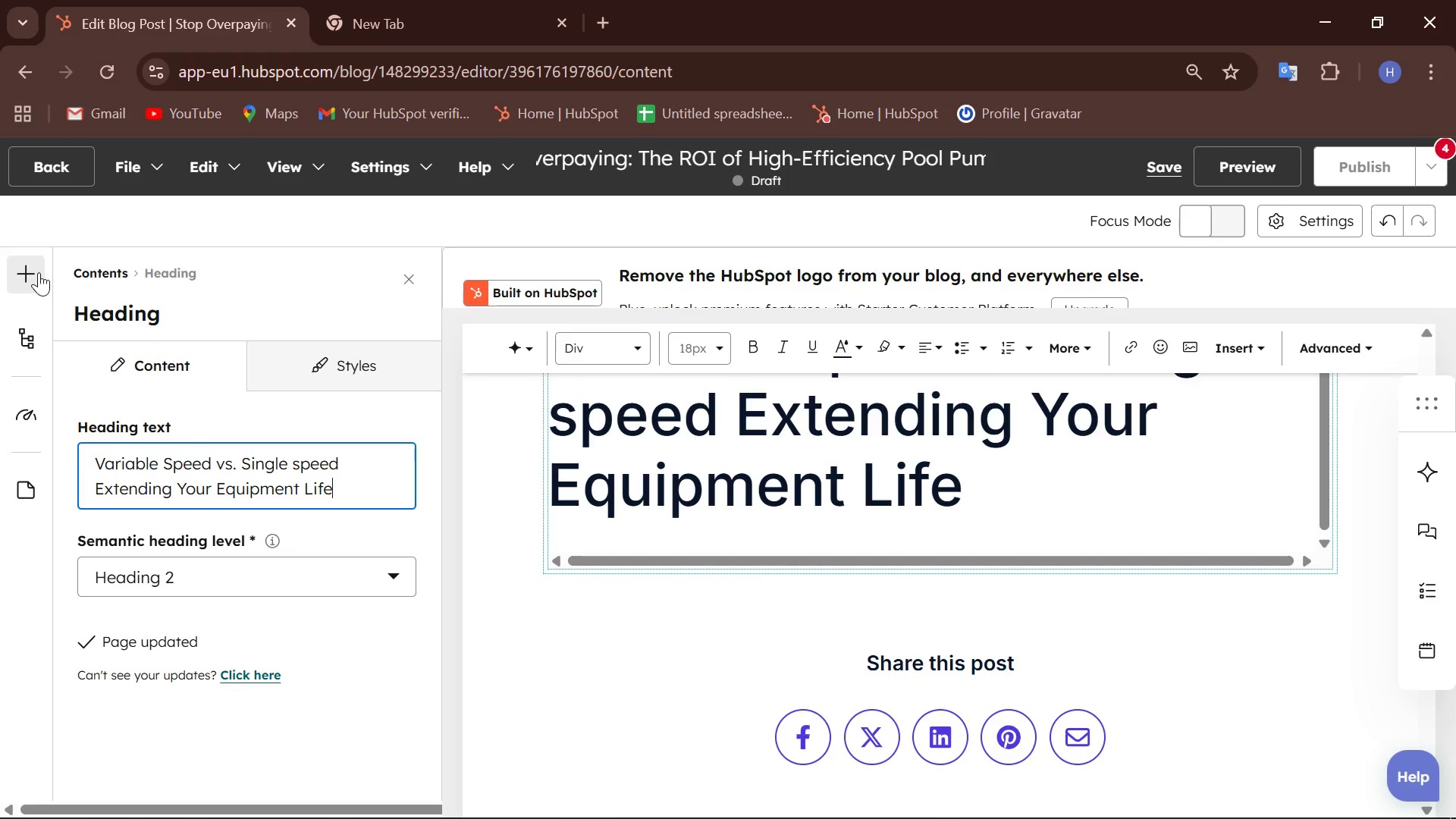 
left_click_drag(start_coordinate=[33, 272], to_coordinate=[27, 271])
 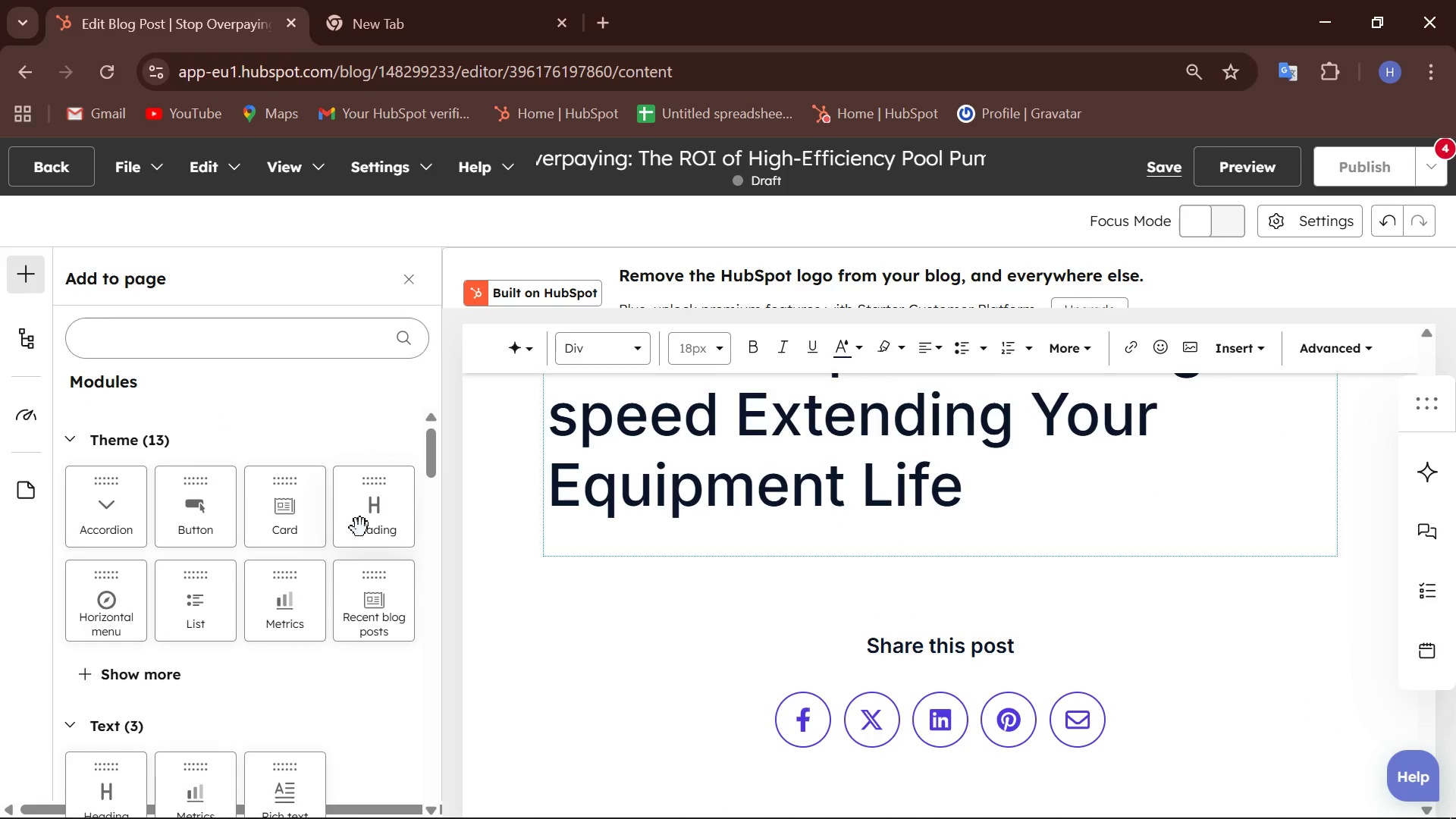 
left_click_drag(start_coordinate=[381, 521], to_coordinate=[864, 541])
 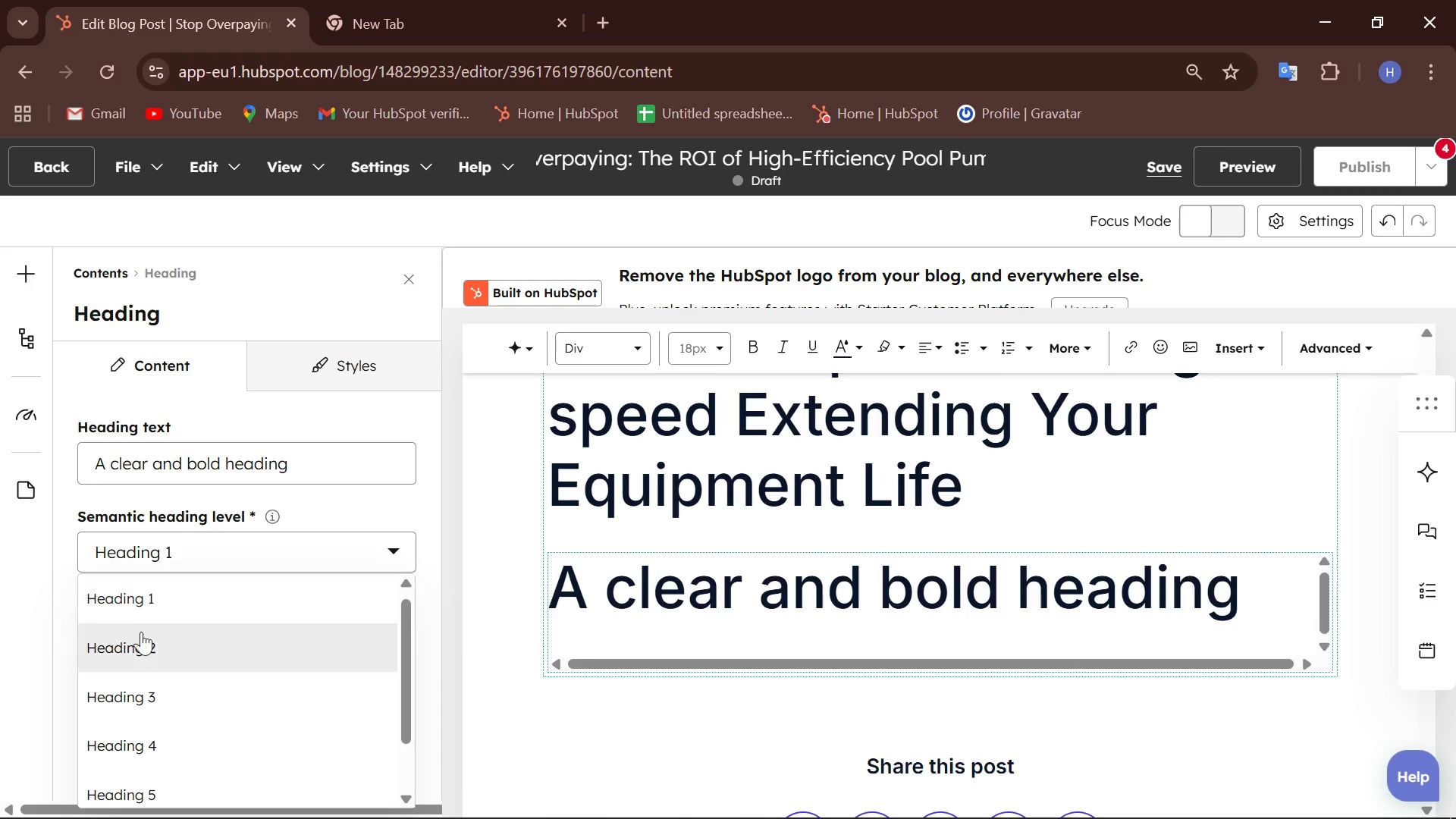 
left_click_drag(start_coordinate=[339, 464], to_coordinate=[9, 474])
 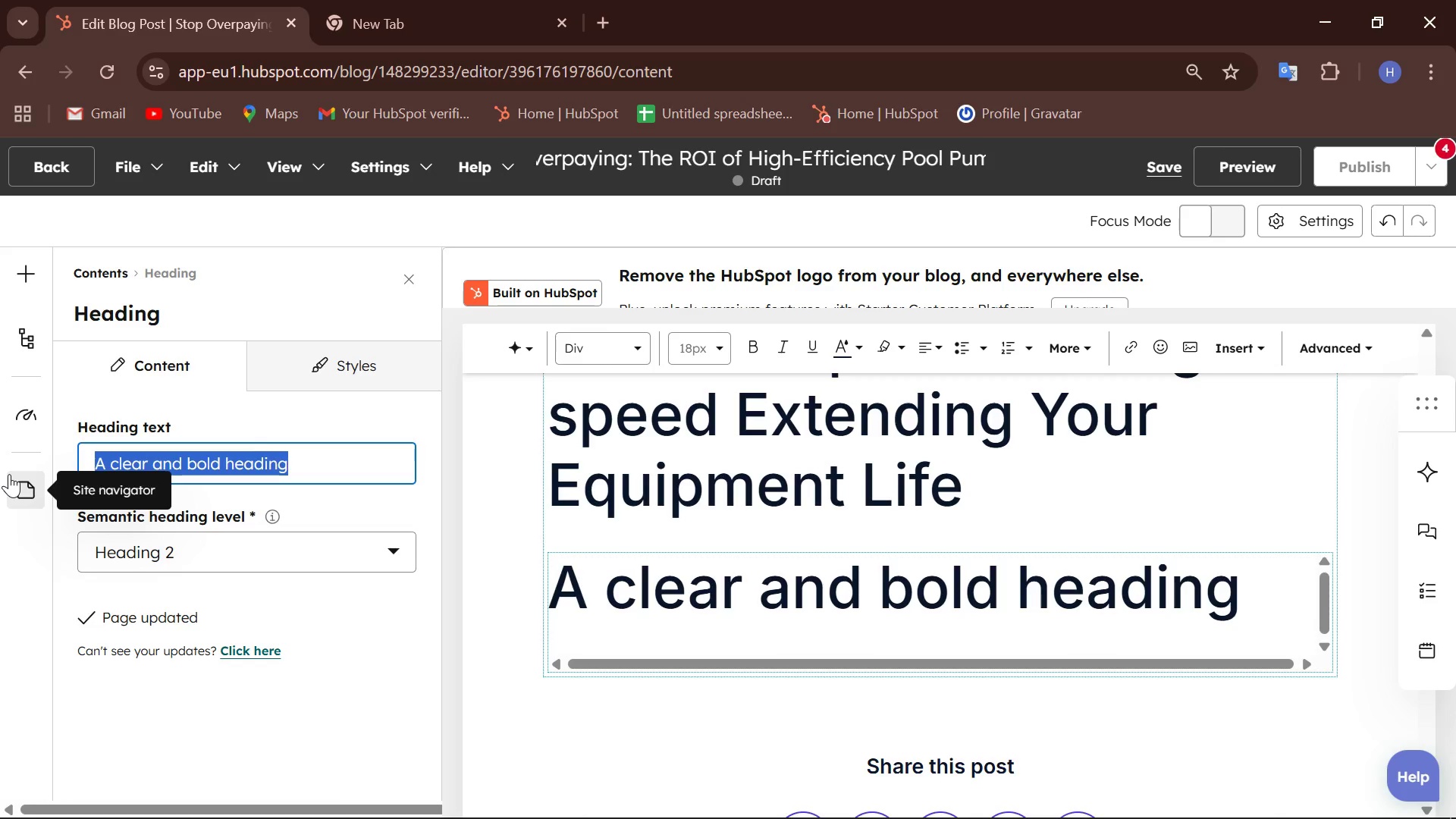 
wait(7.92)
 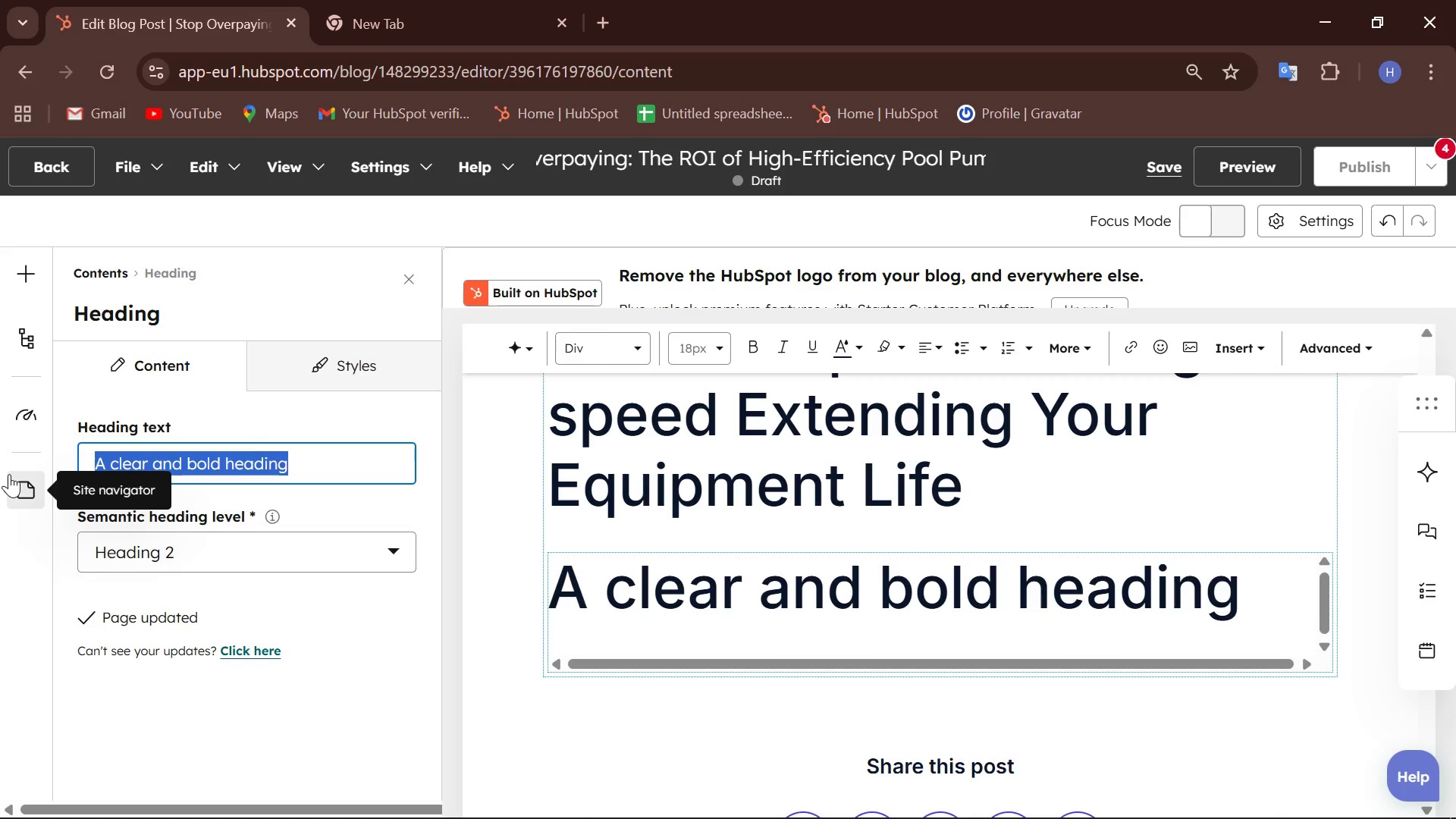 
scroll: coordinate [726, 523], scroll_direction: up, amount: 1.0
 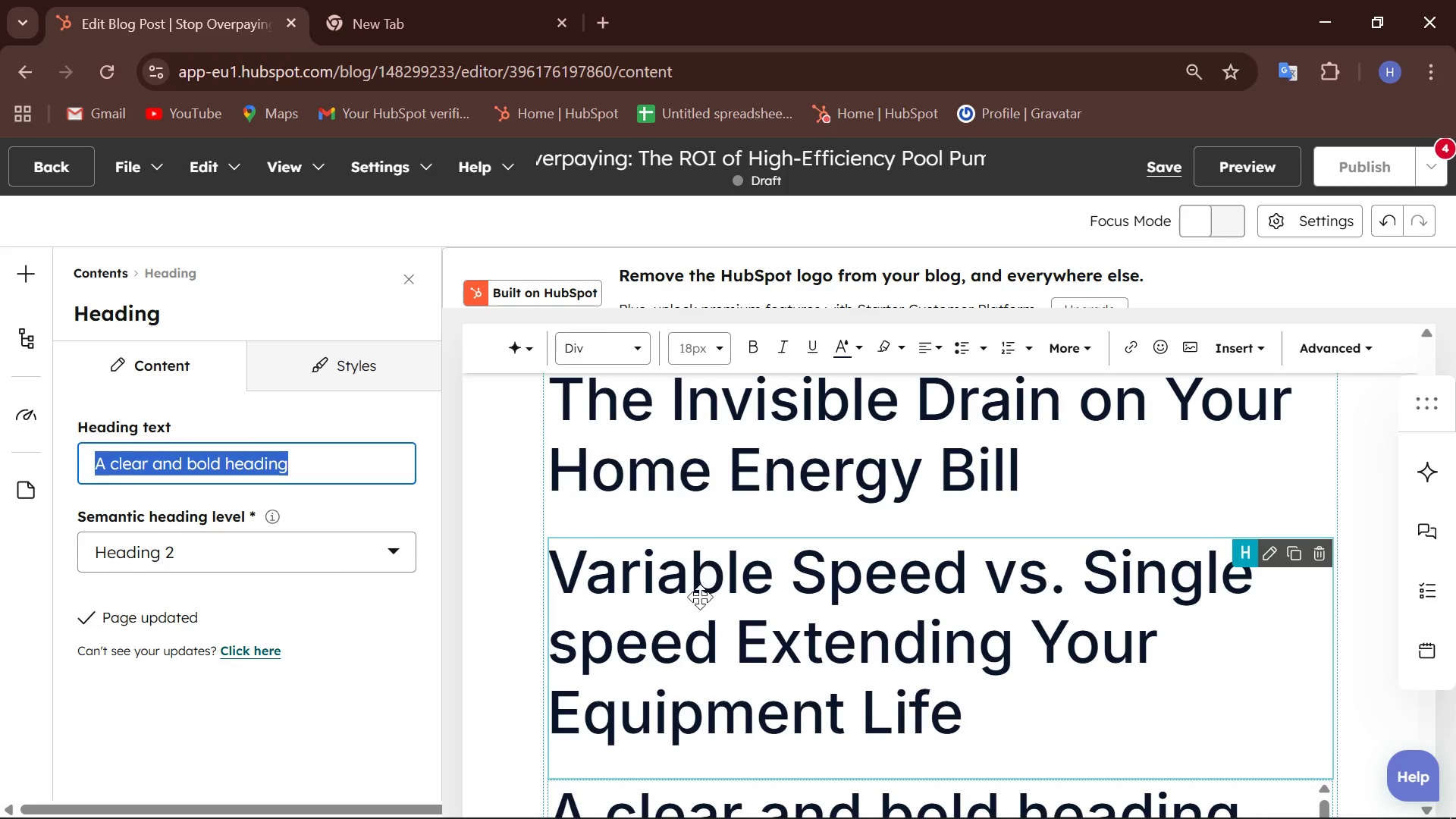 
left_click([696, 604])
 